 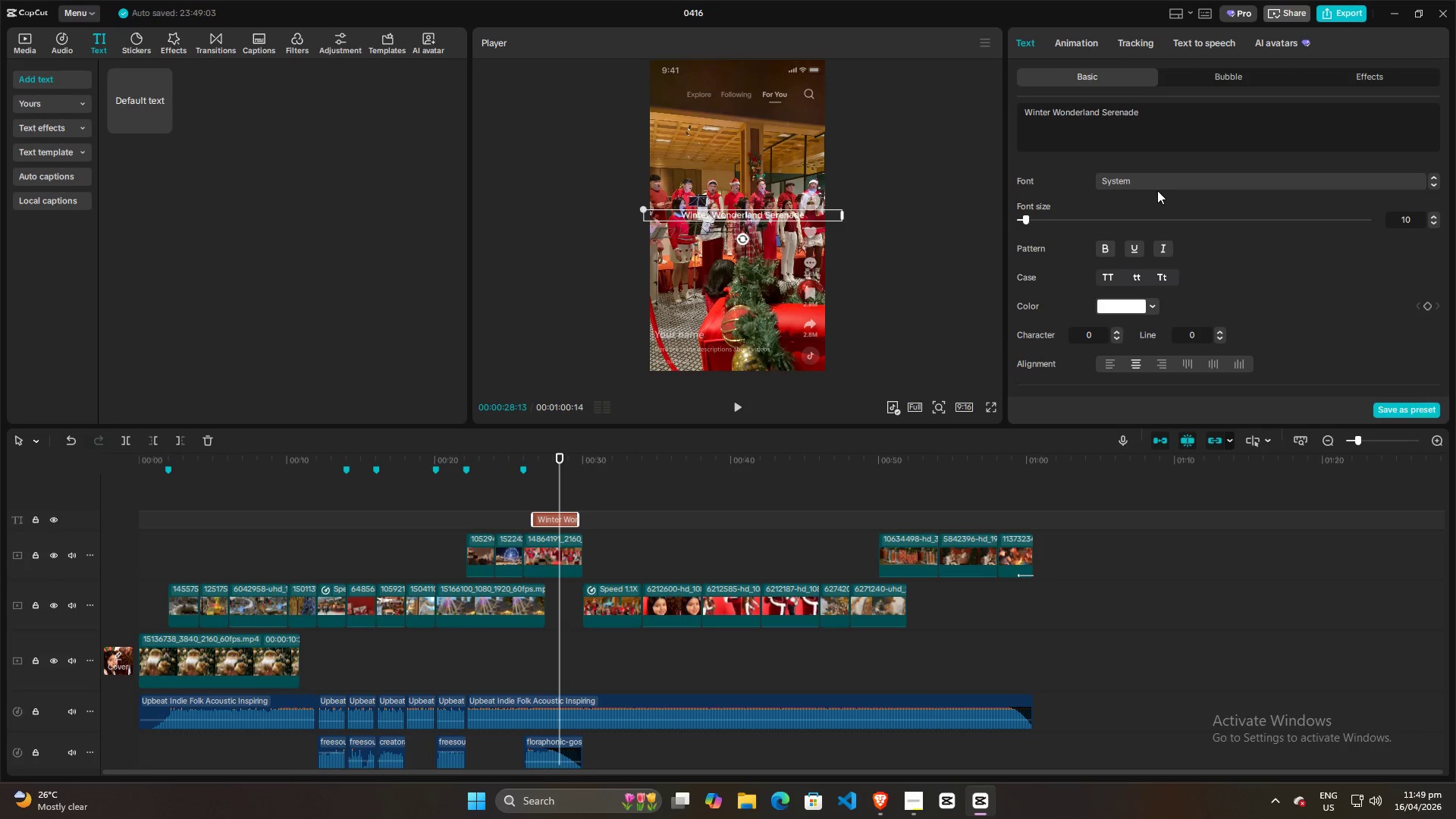 
left_click([1150, 214])
 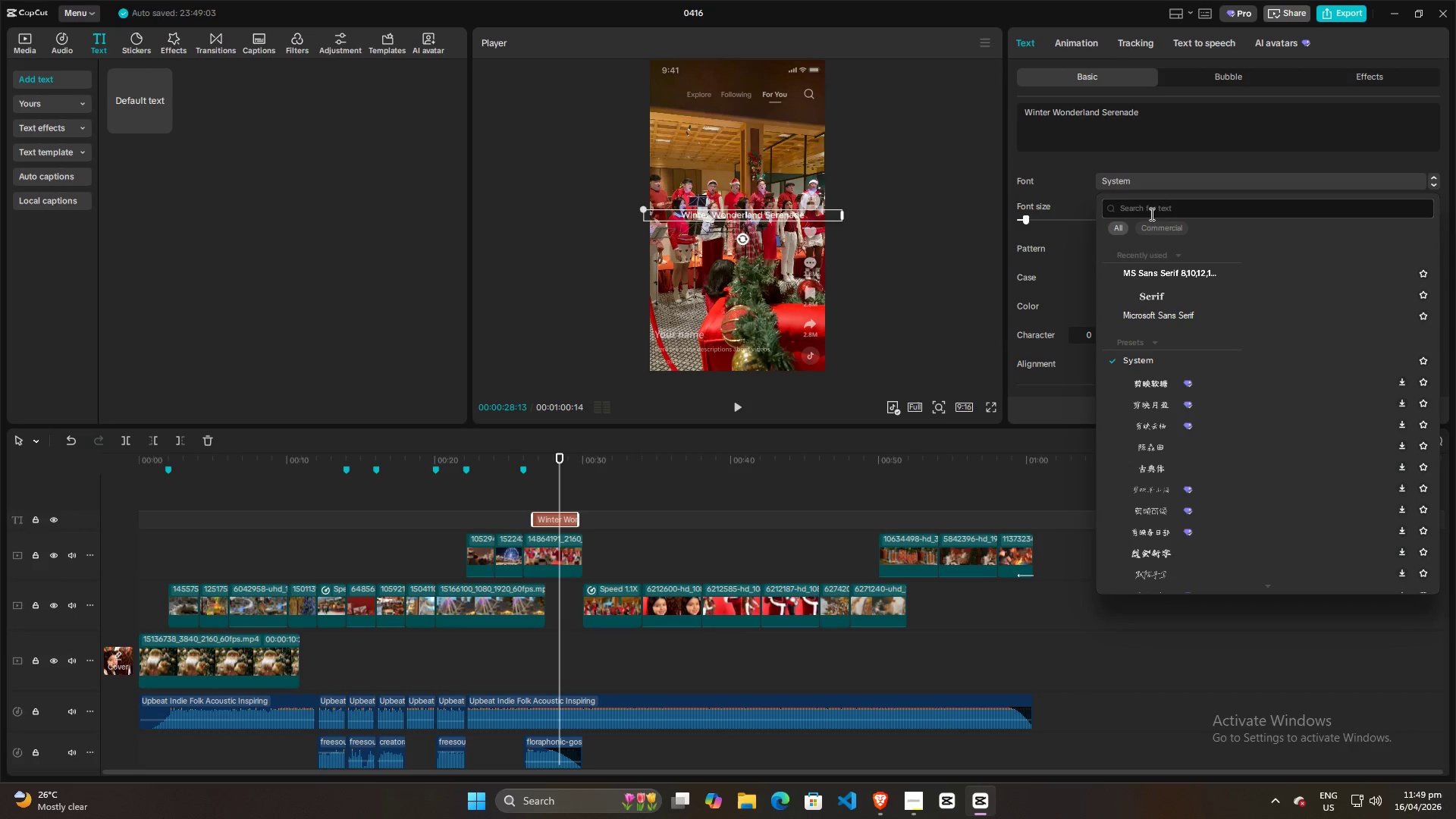 
type(elege)
key(Backspace)
type(ant)
 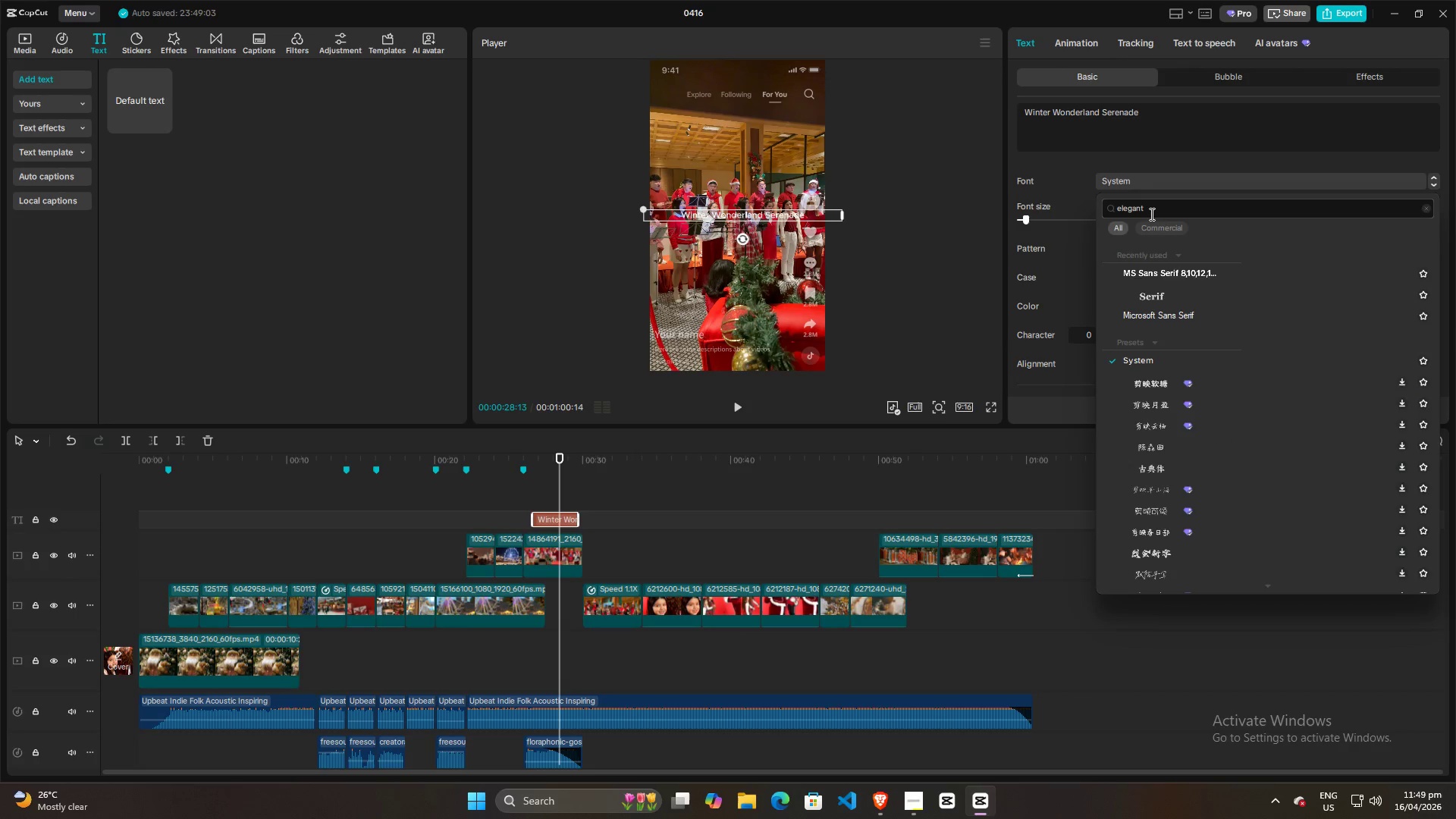 
key(Enter)
 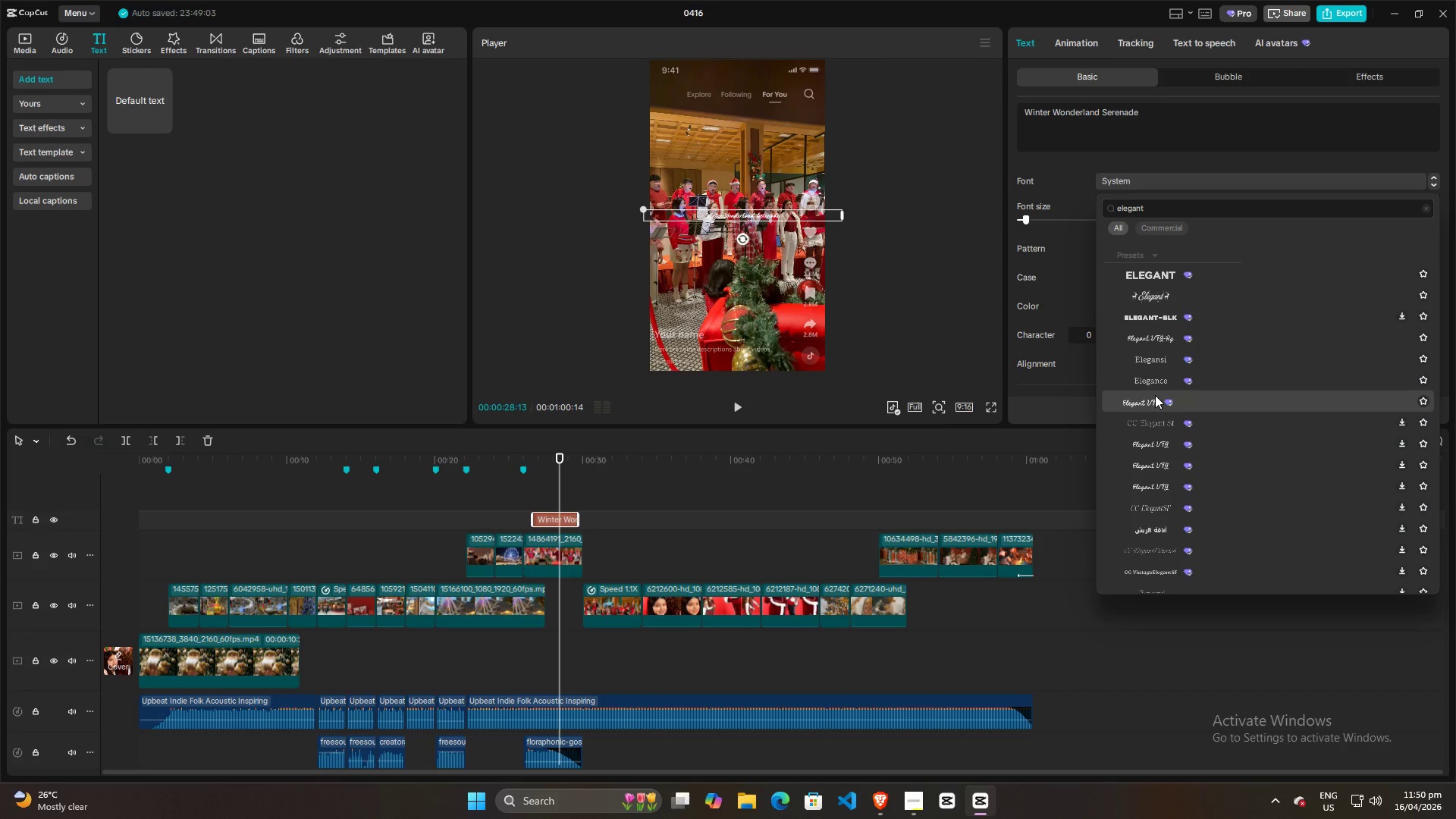 
wait(7.48)
 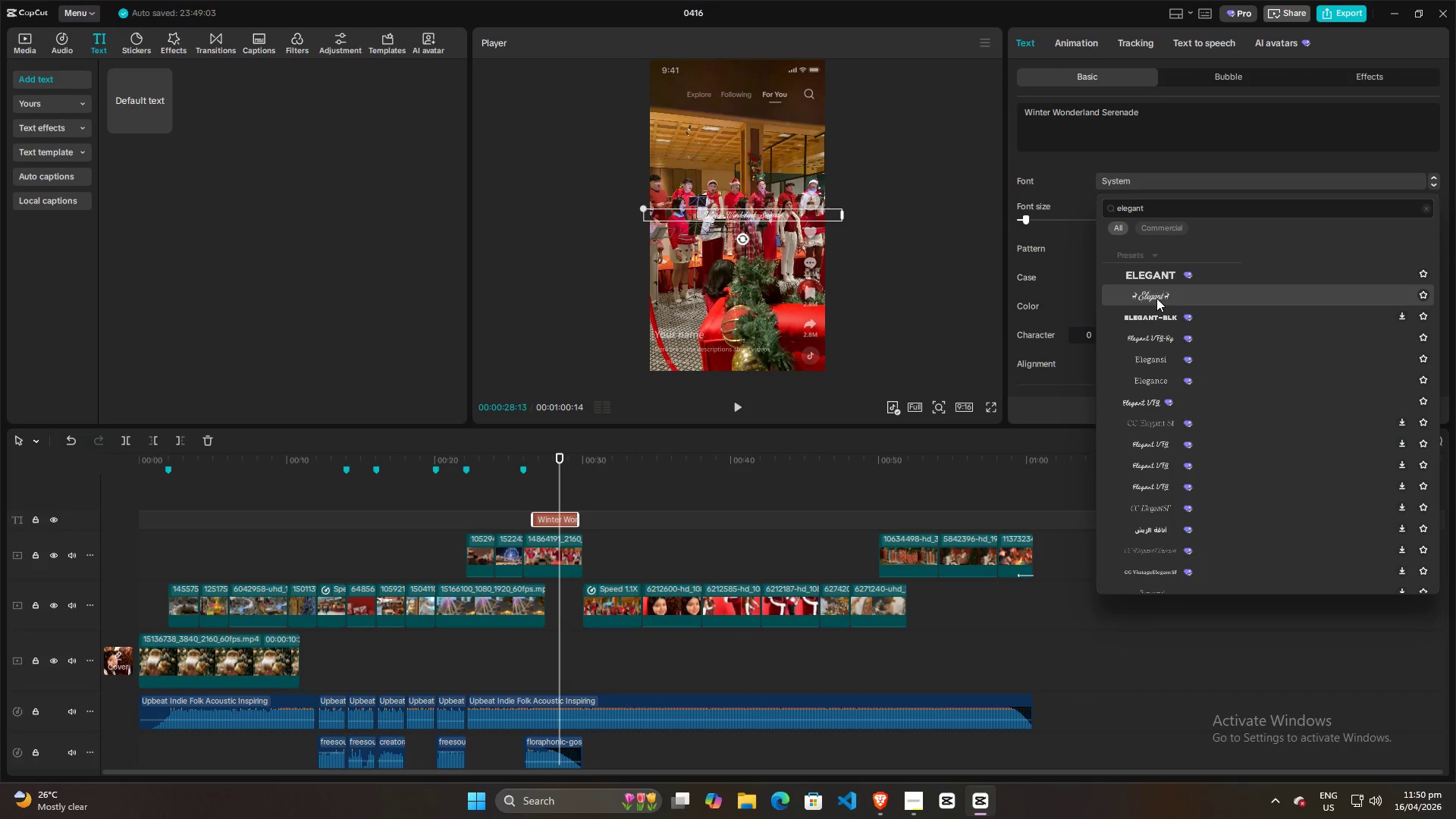 
left_click([1159, 322])
 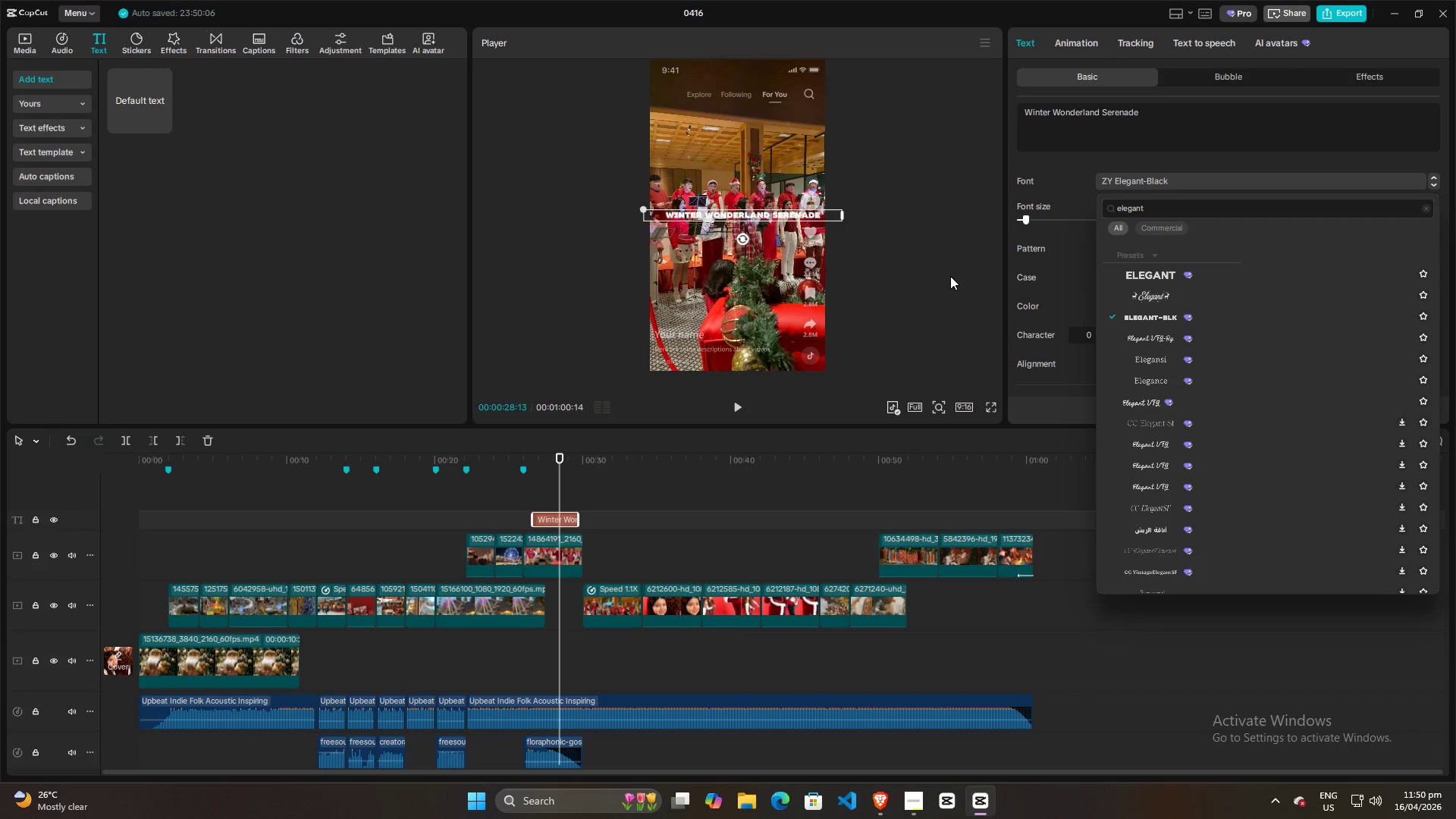 
left_click([937, 271])
 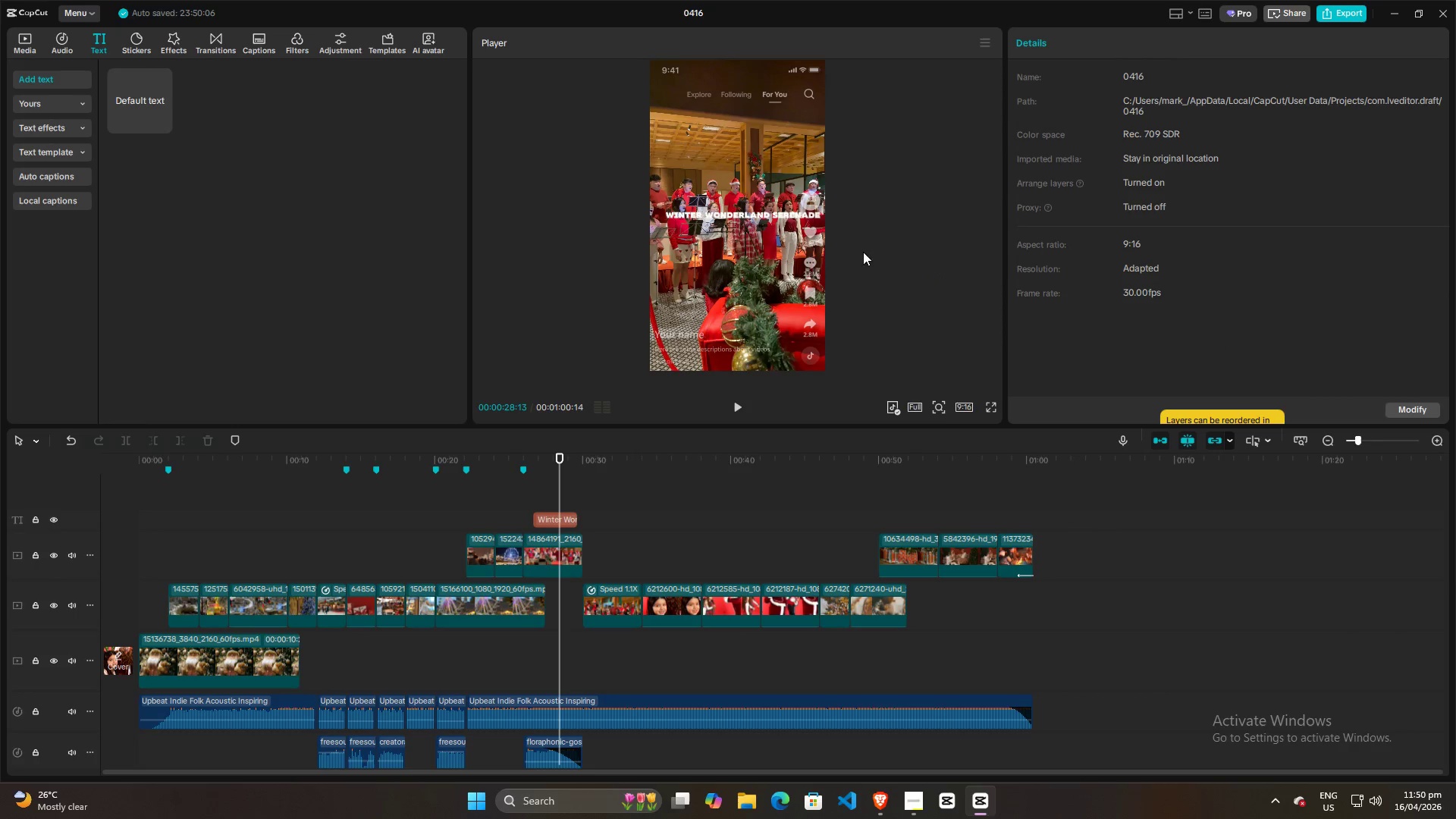 
left_click([770, 213])
 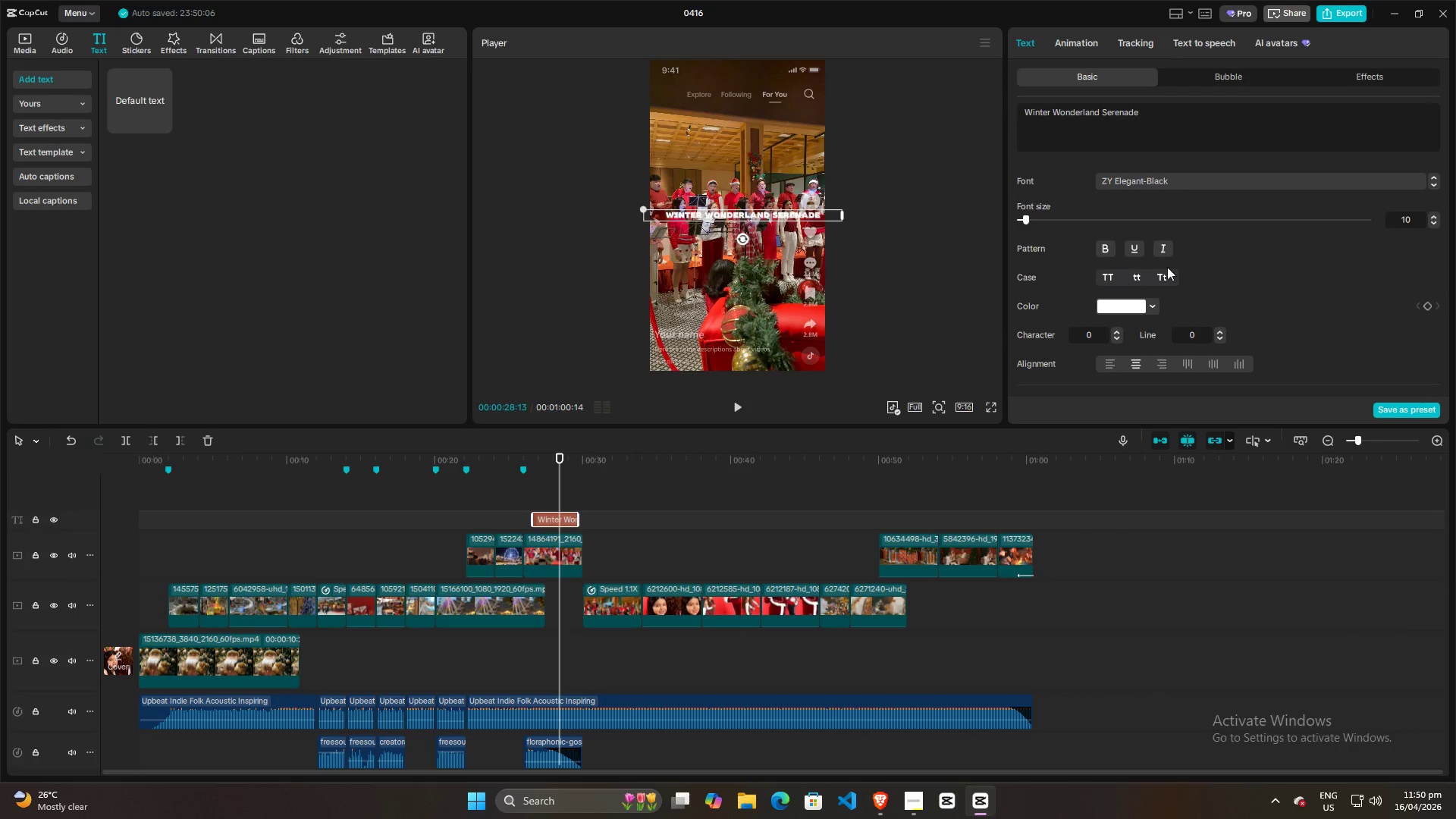 
scroll: coordinate [1208, 238], scroll_direction: down, amount: 1.0
 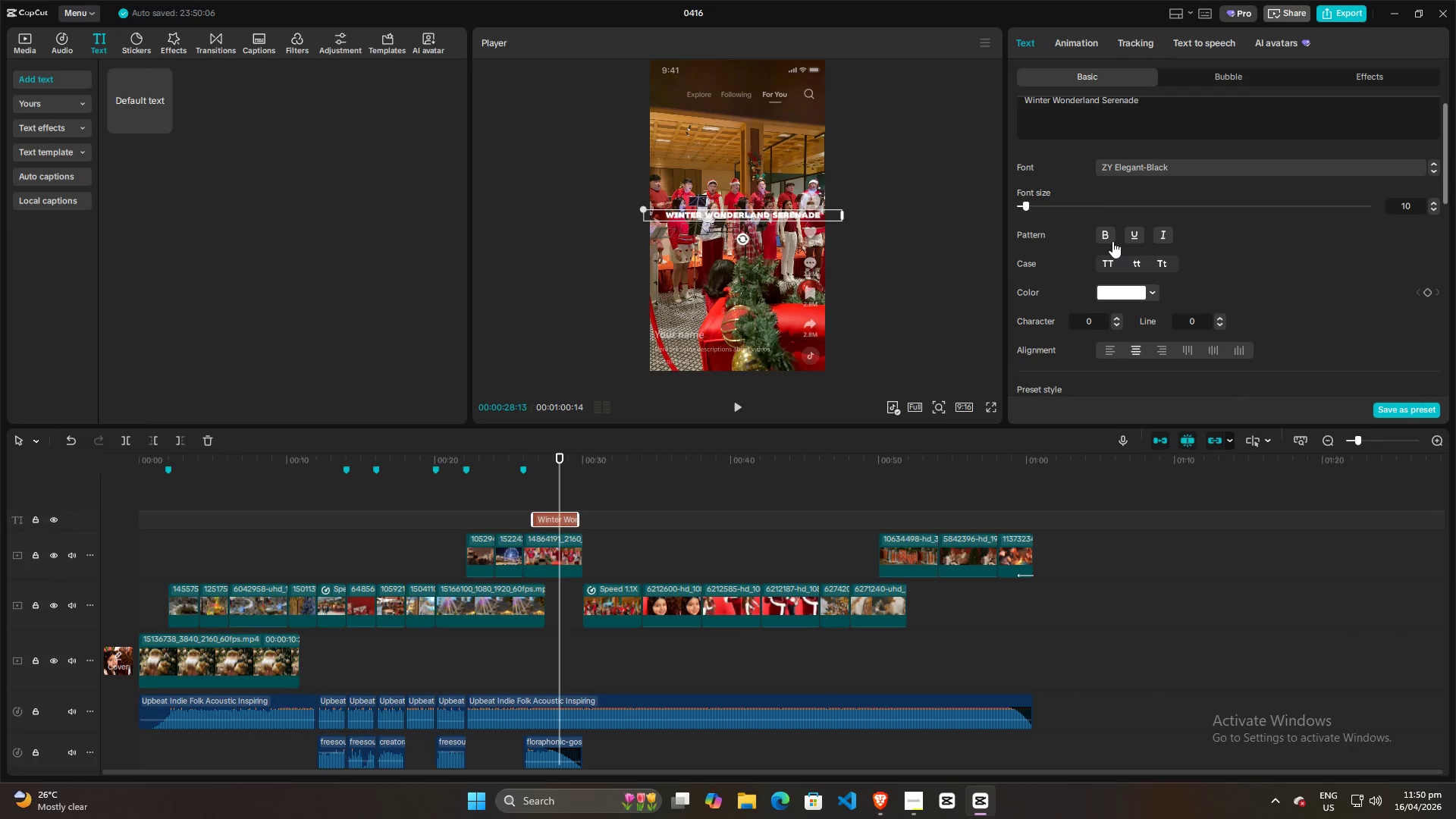 
left_click([1112, 241])
 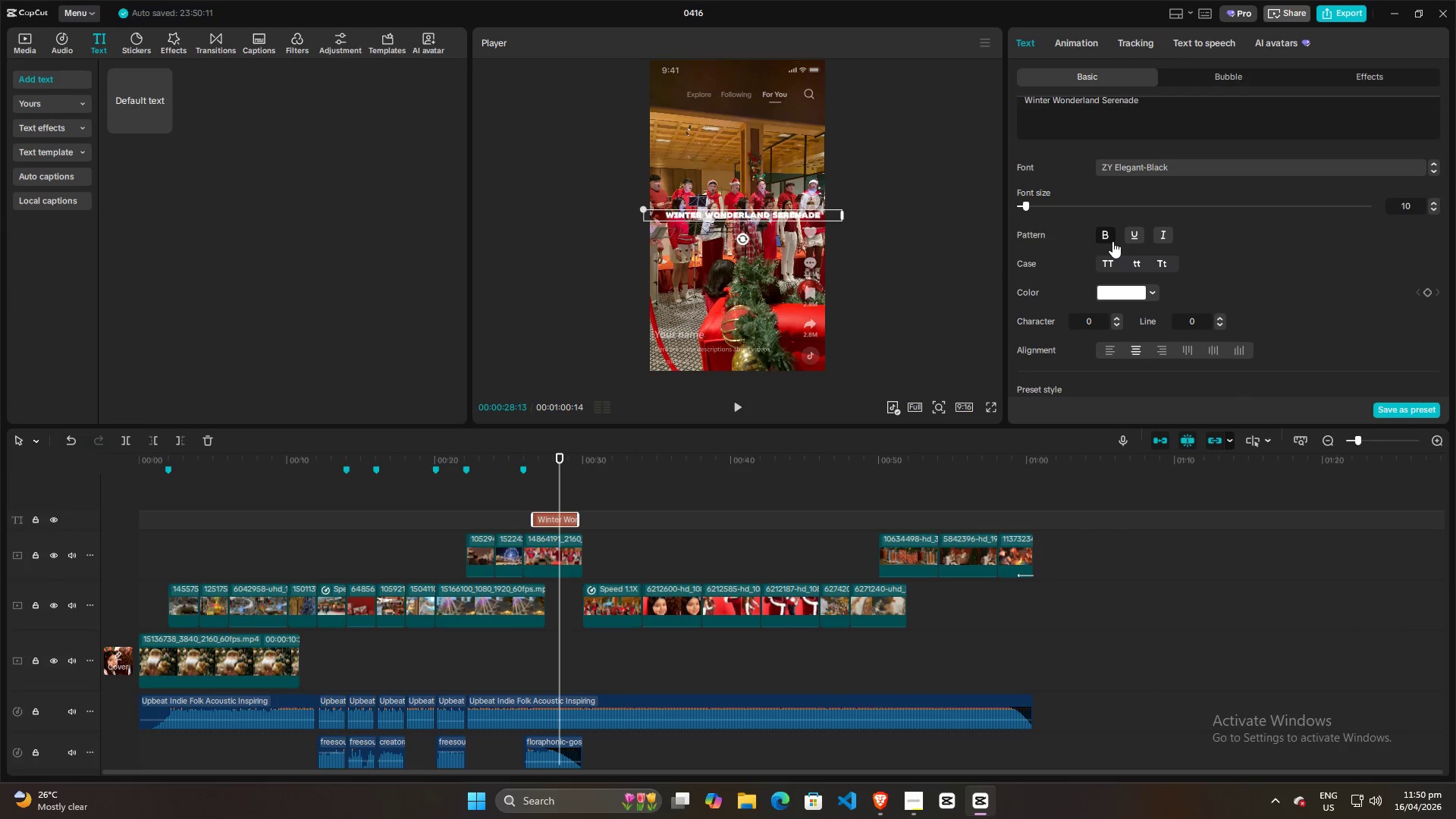 
left_click([1112, 241])
 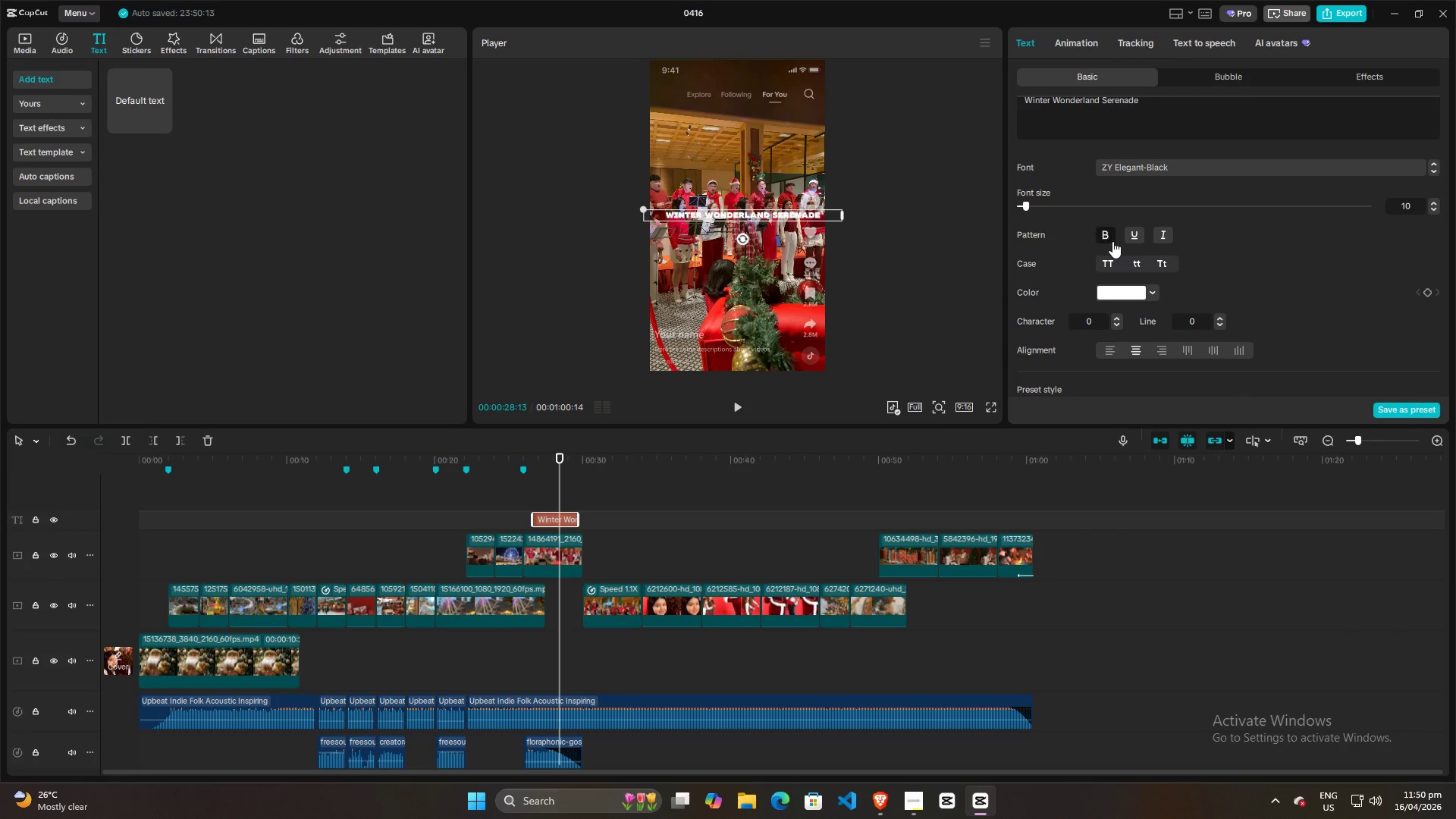 
double_click([1112, 241])
 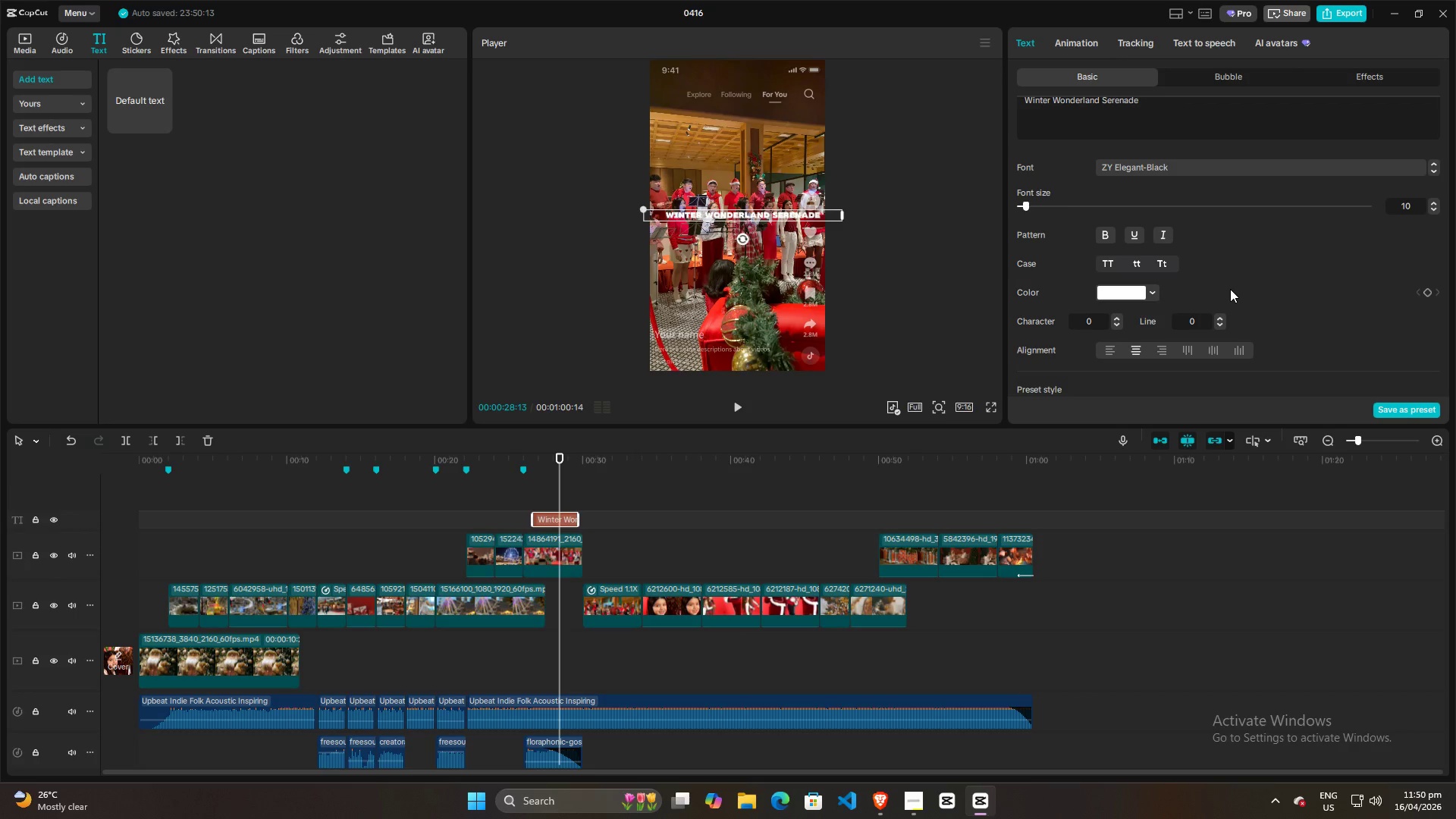 
left_click([1230, 289])
 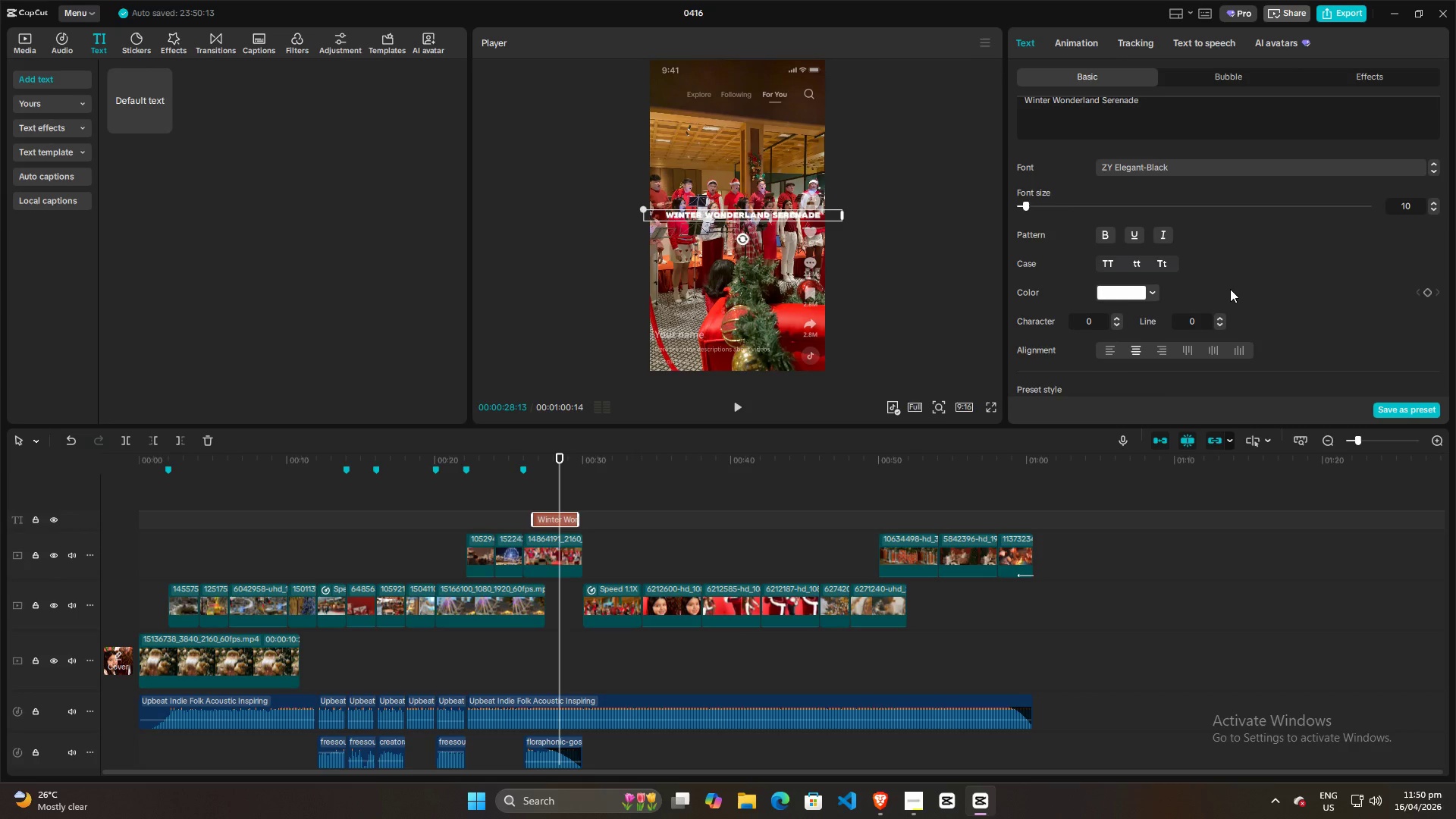 
scroll: coordinate [1231, 289], scroll_direction: down, amount: 1.0
 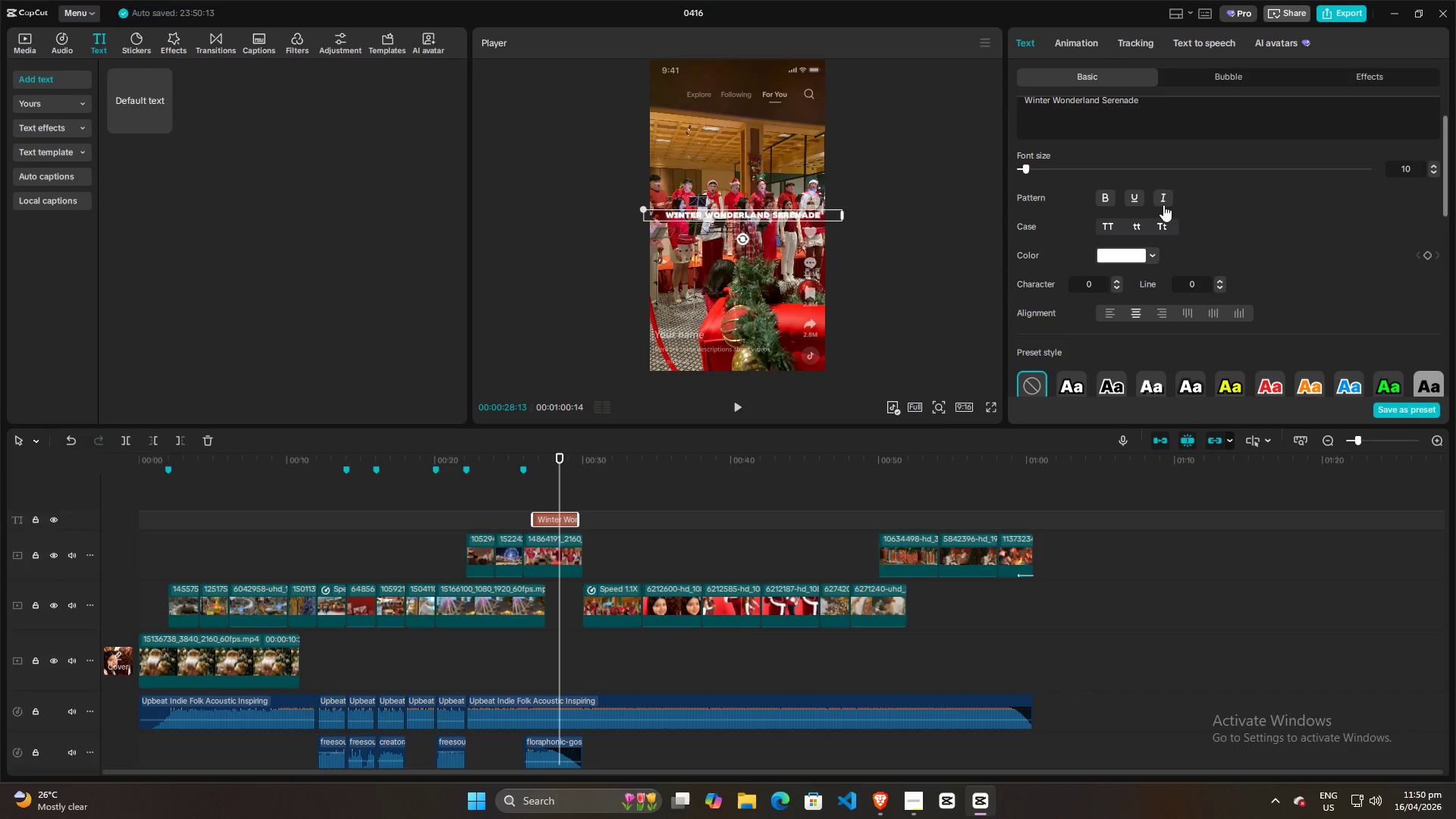 
left_click([1163, 201])
 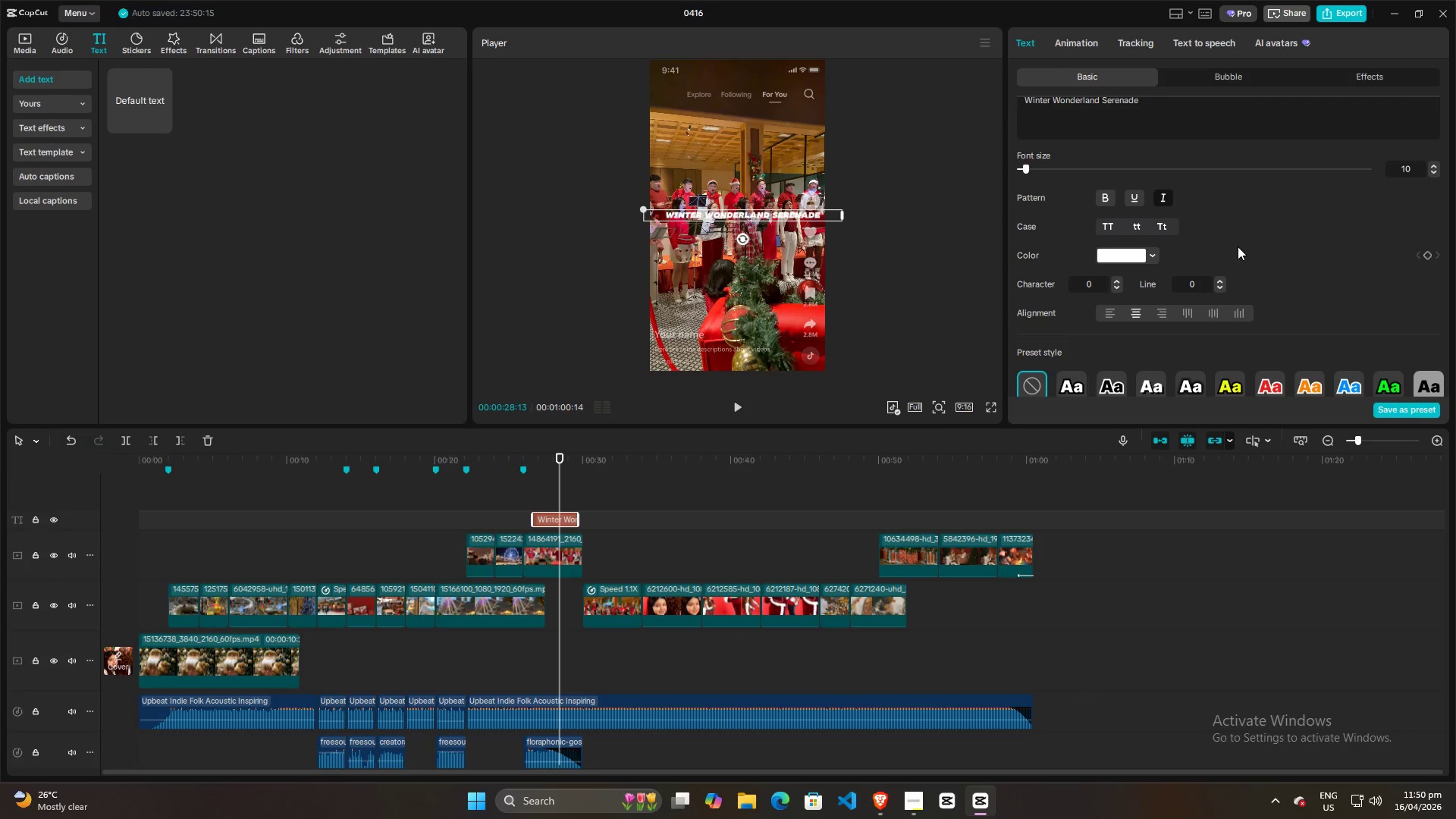 
left_click([1247, 250])
 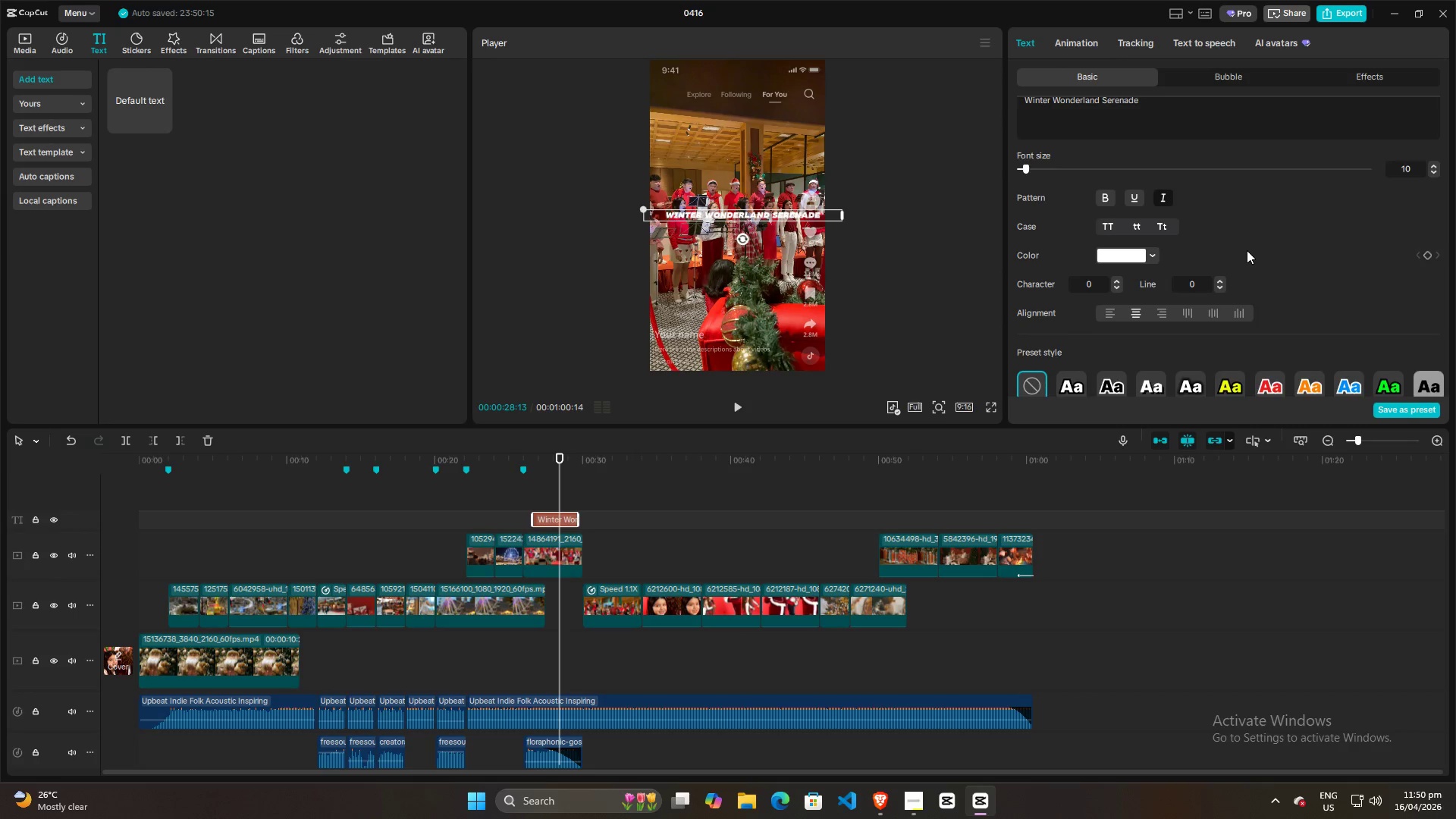 
scroll: coordinate [1275, 335], scroll_direction: down, amount: 15.0
 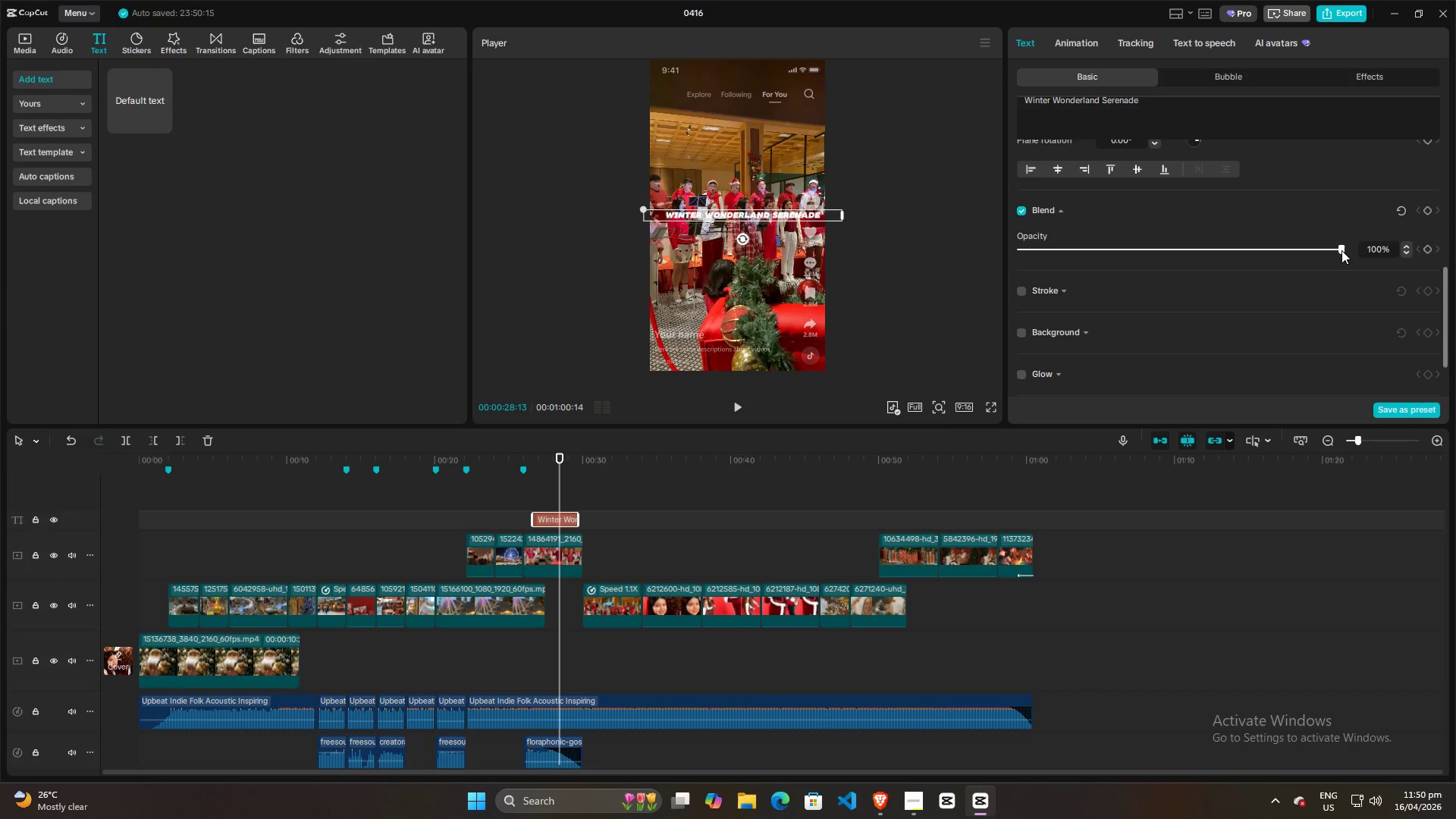 
left_click_drag(start_coordinate=[1341, 250], to_coordinate=[1294, 256])
 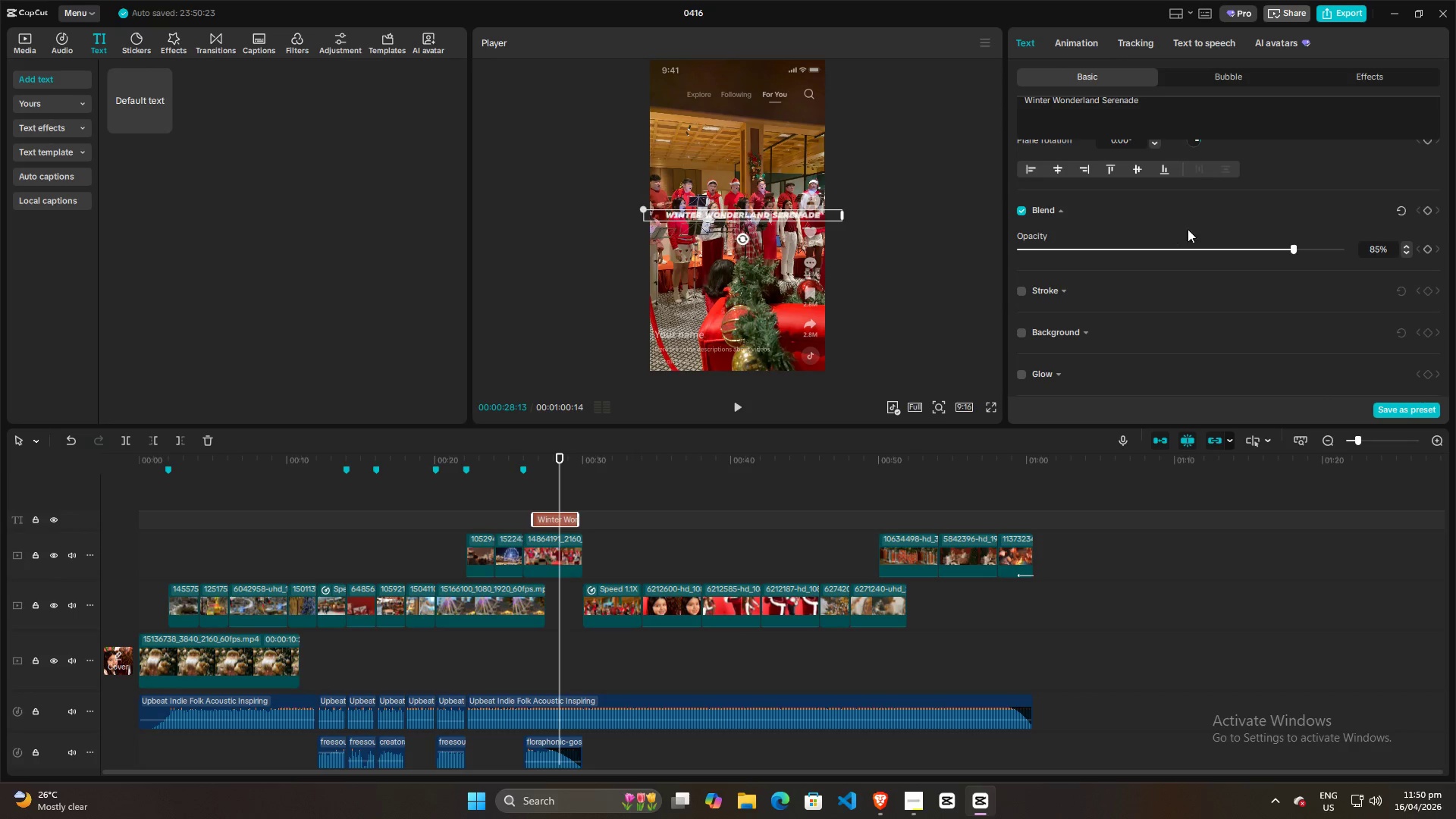 
left_click([1240, 226])
 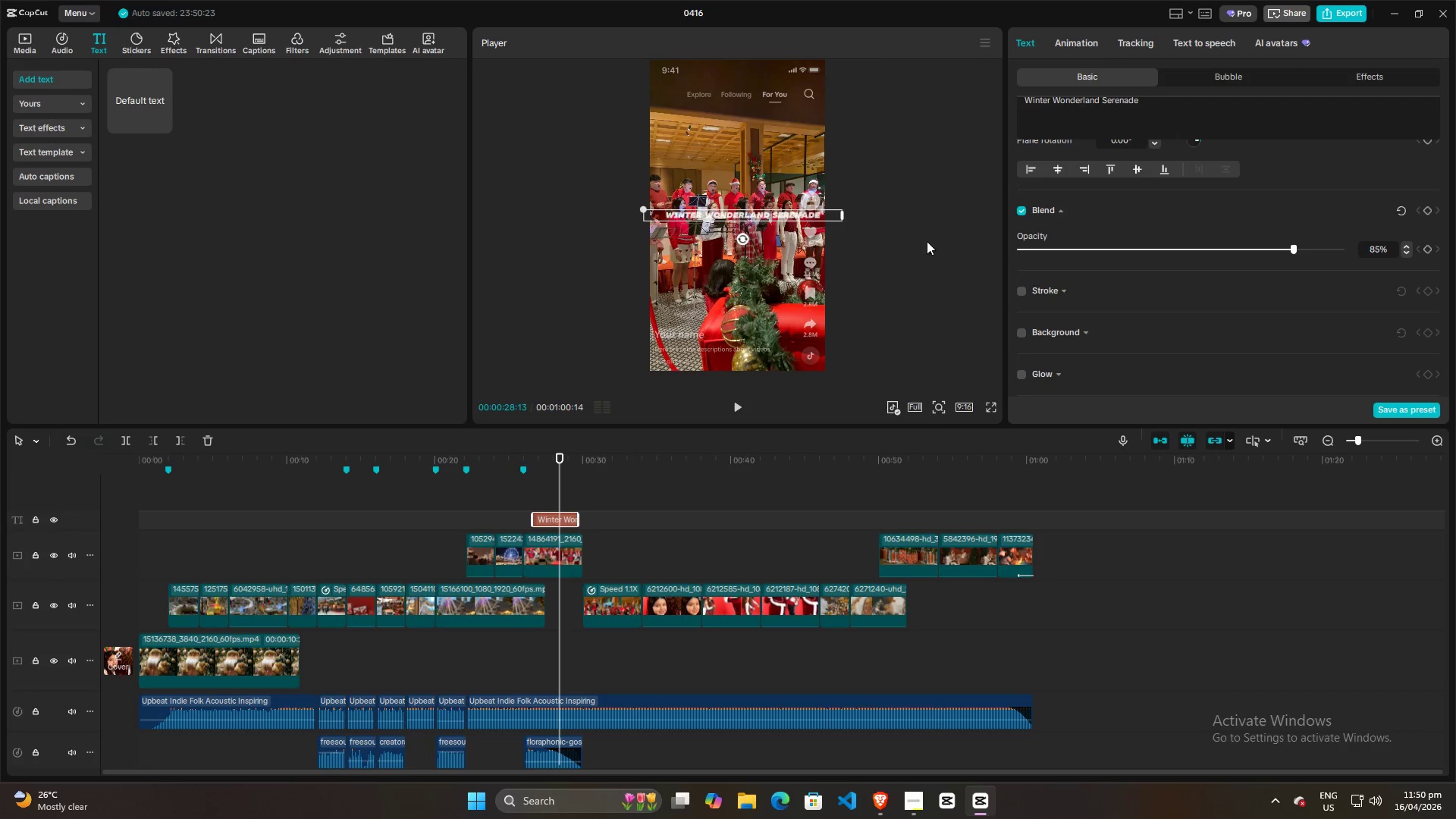 
left_click([918, 243])
 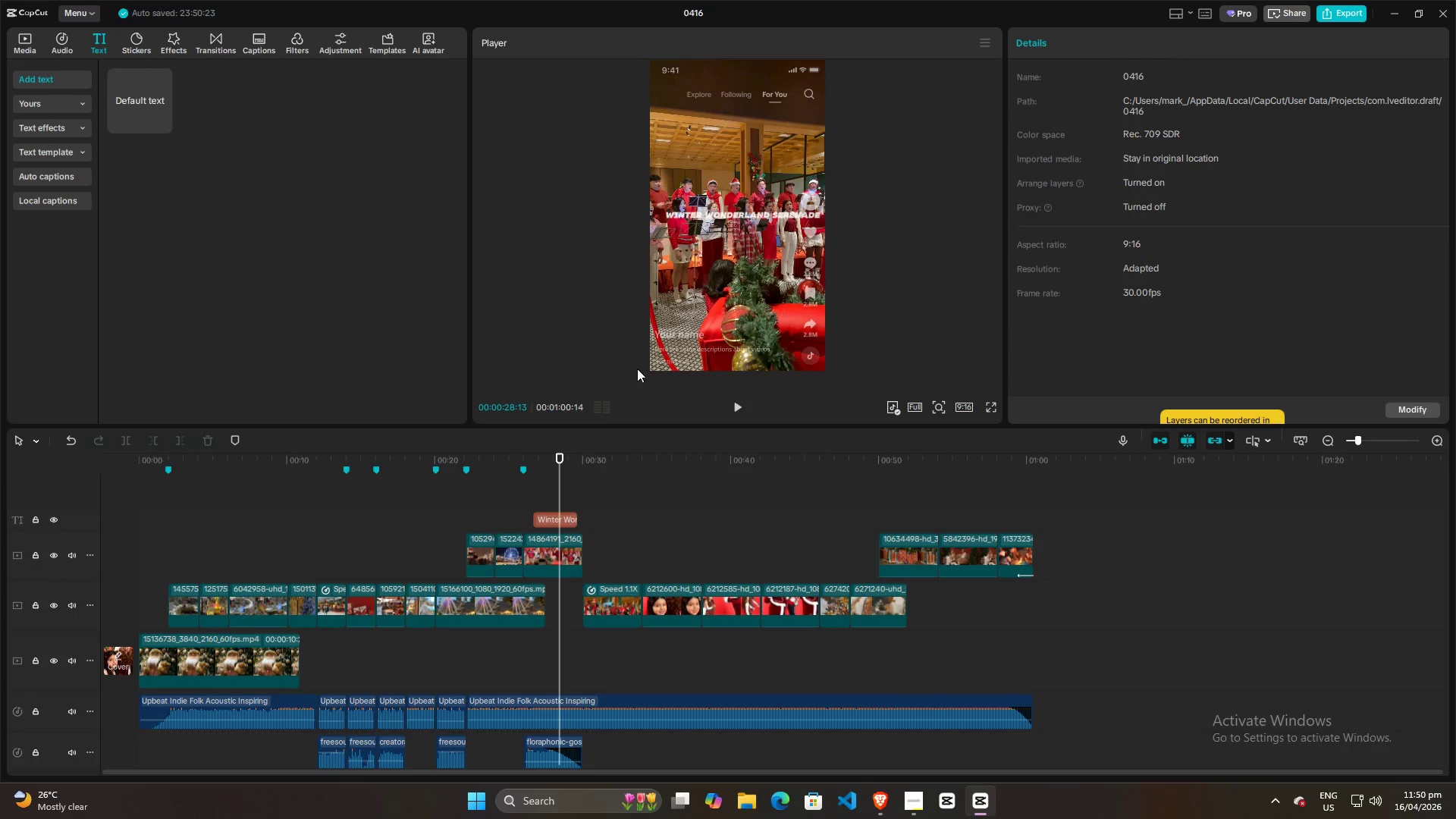 
left_click([526, 491])
 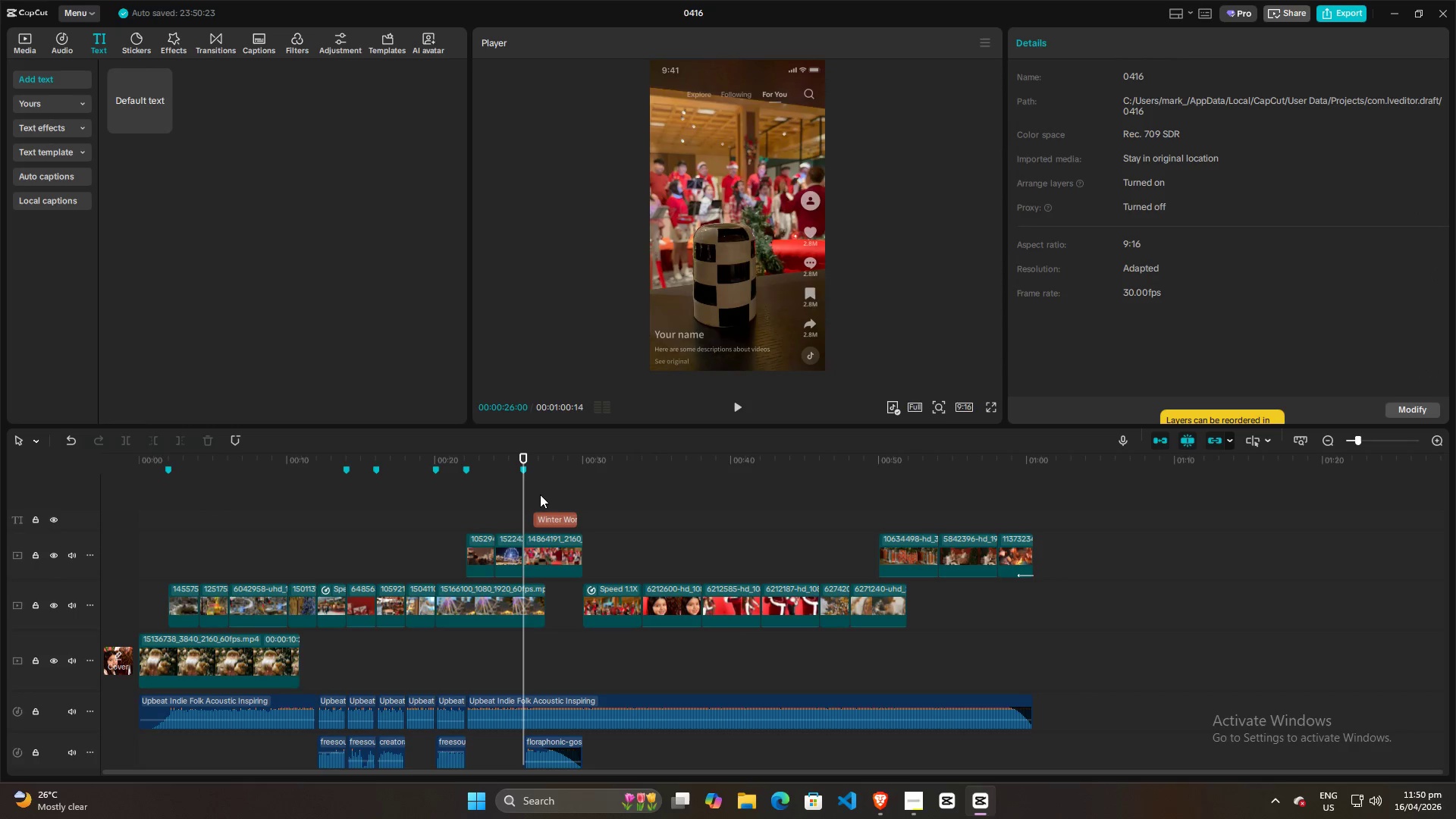 
key(Space)
 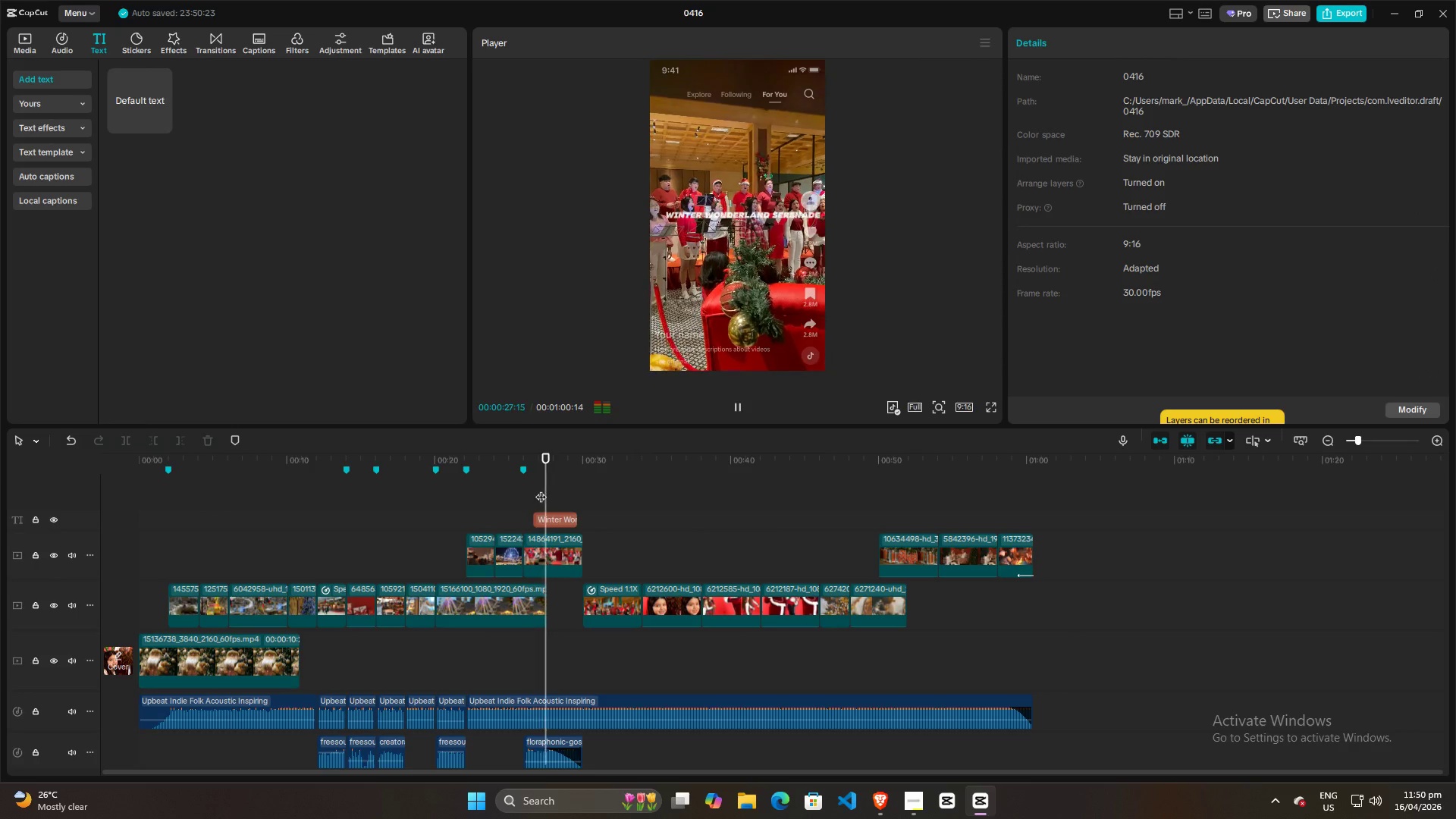 
key(Space)
 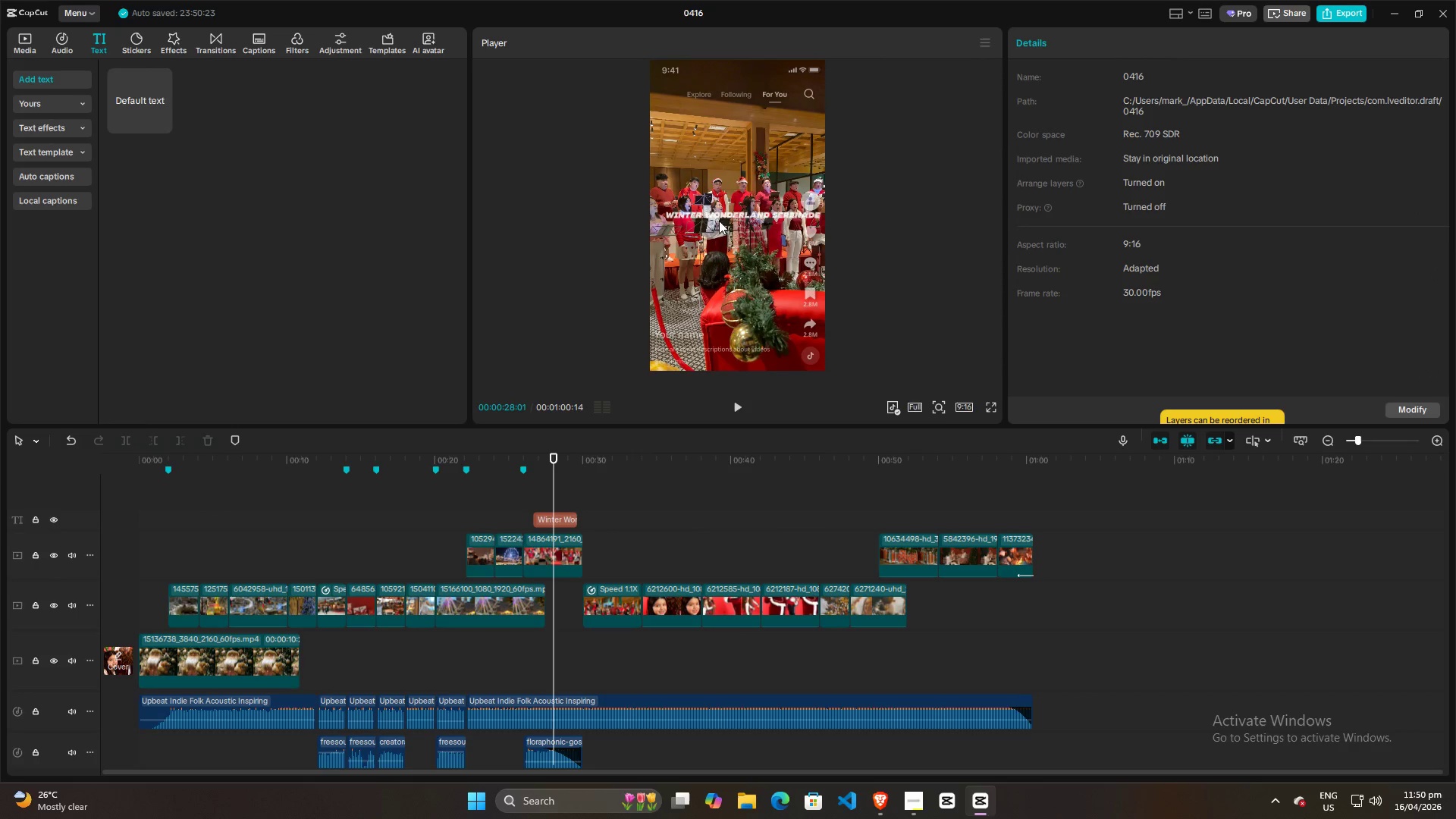 
left_click([725, 216])
 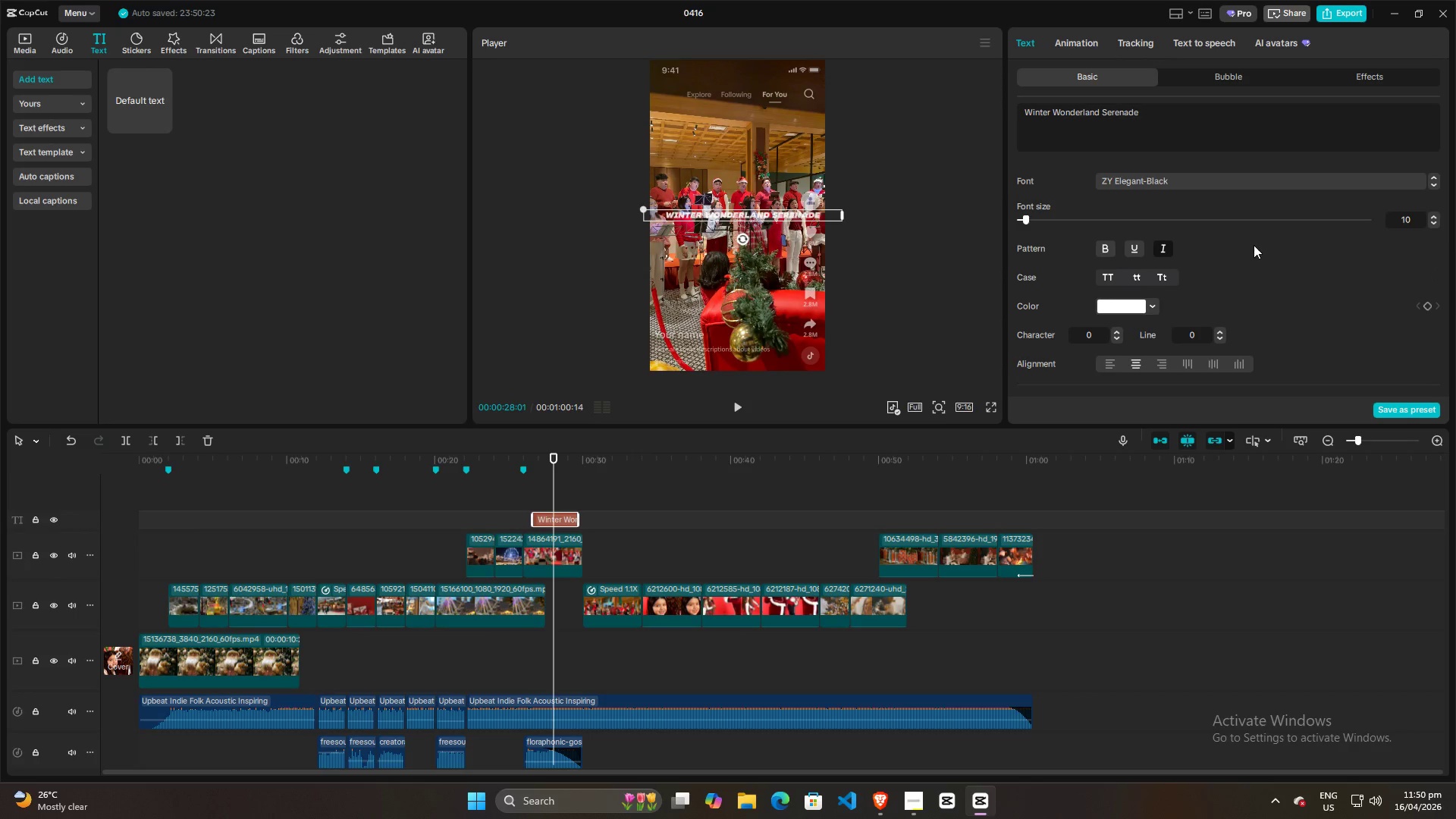 
scroll: coordinate [1250, 251], scroll_direction: up, amount: 6.0
 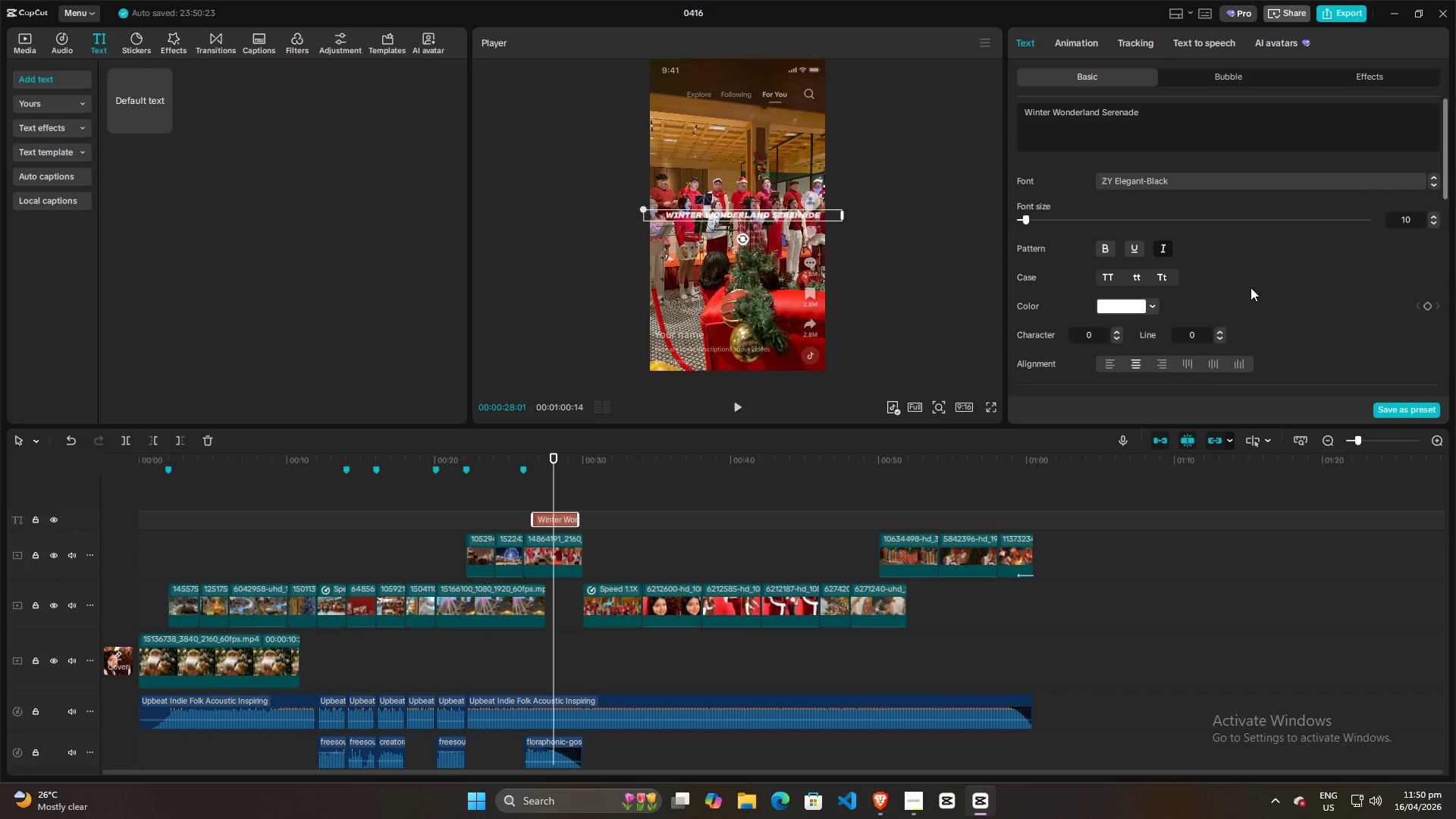 
scroll: coordinate [1250, 289], scroll_direction: down, amount: 10.0
 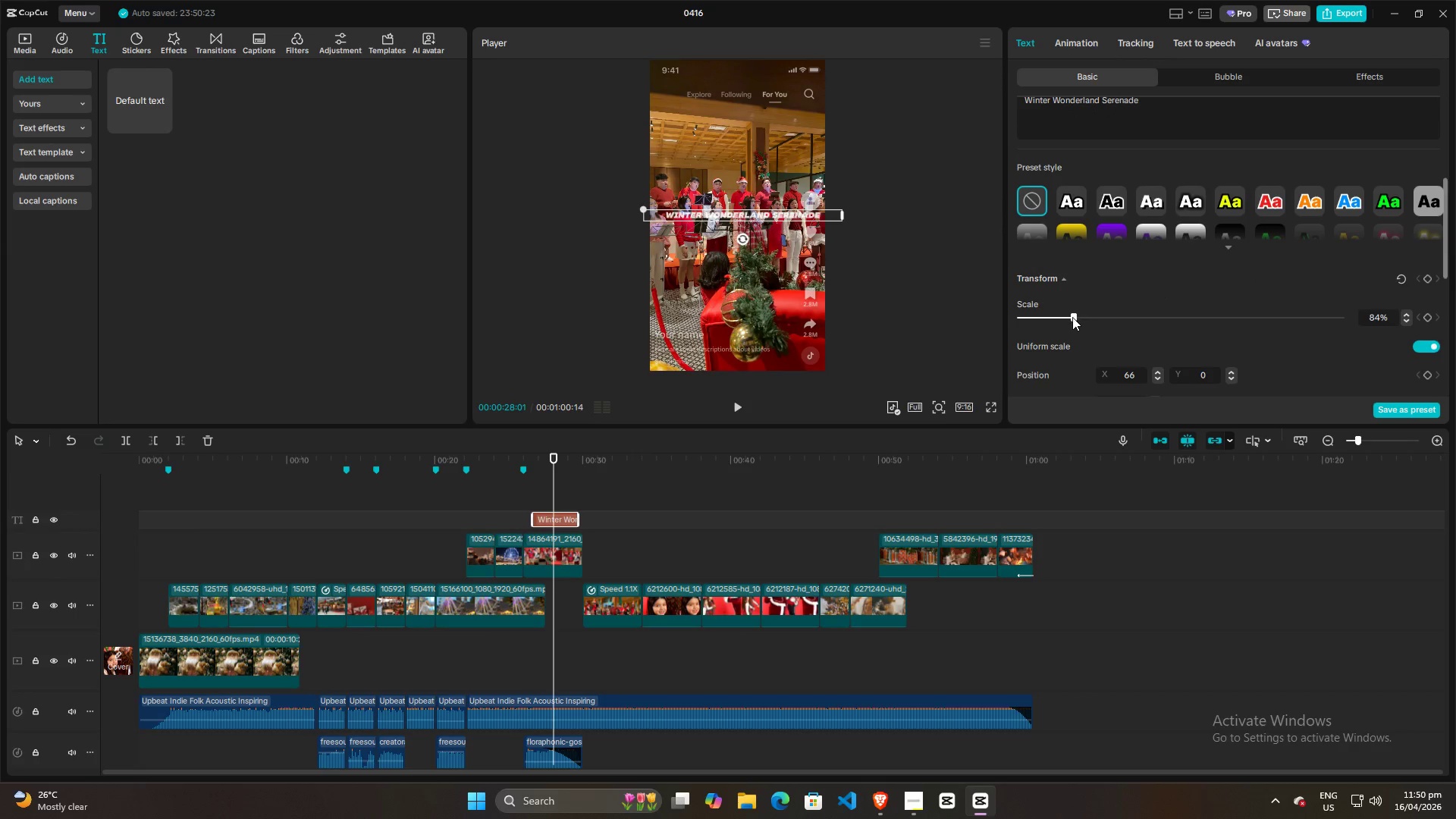 
left_click_drag(start_coordinate=[1072, 317], to_coordinate=[1062, 314])
 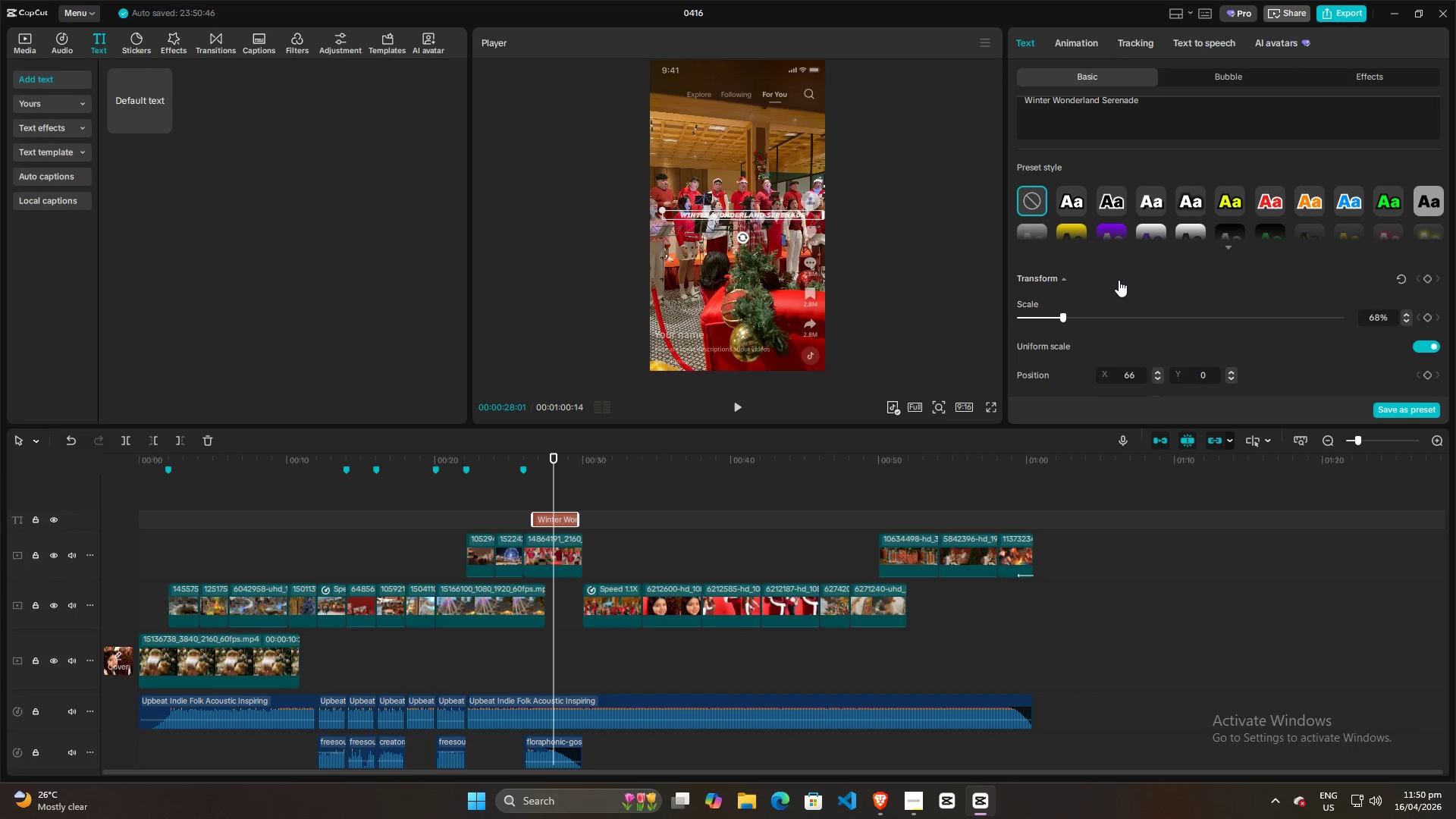 
left_click([1119, 280])
 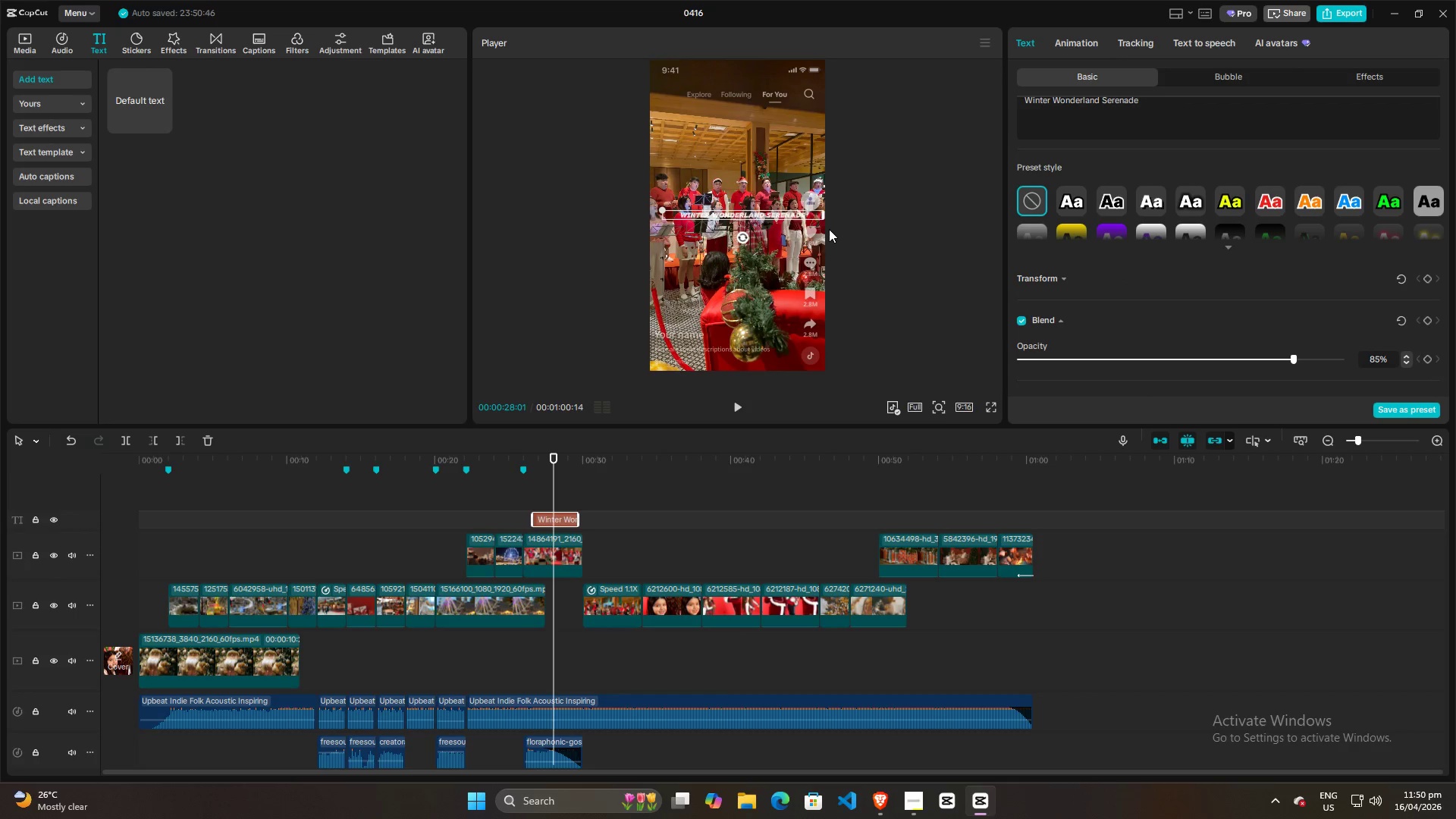 
left_click([849, 229])
 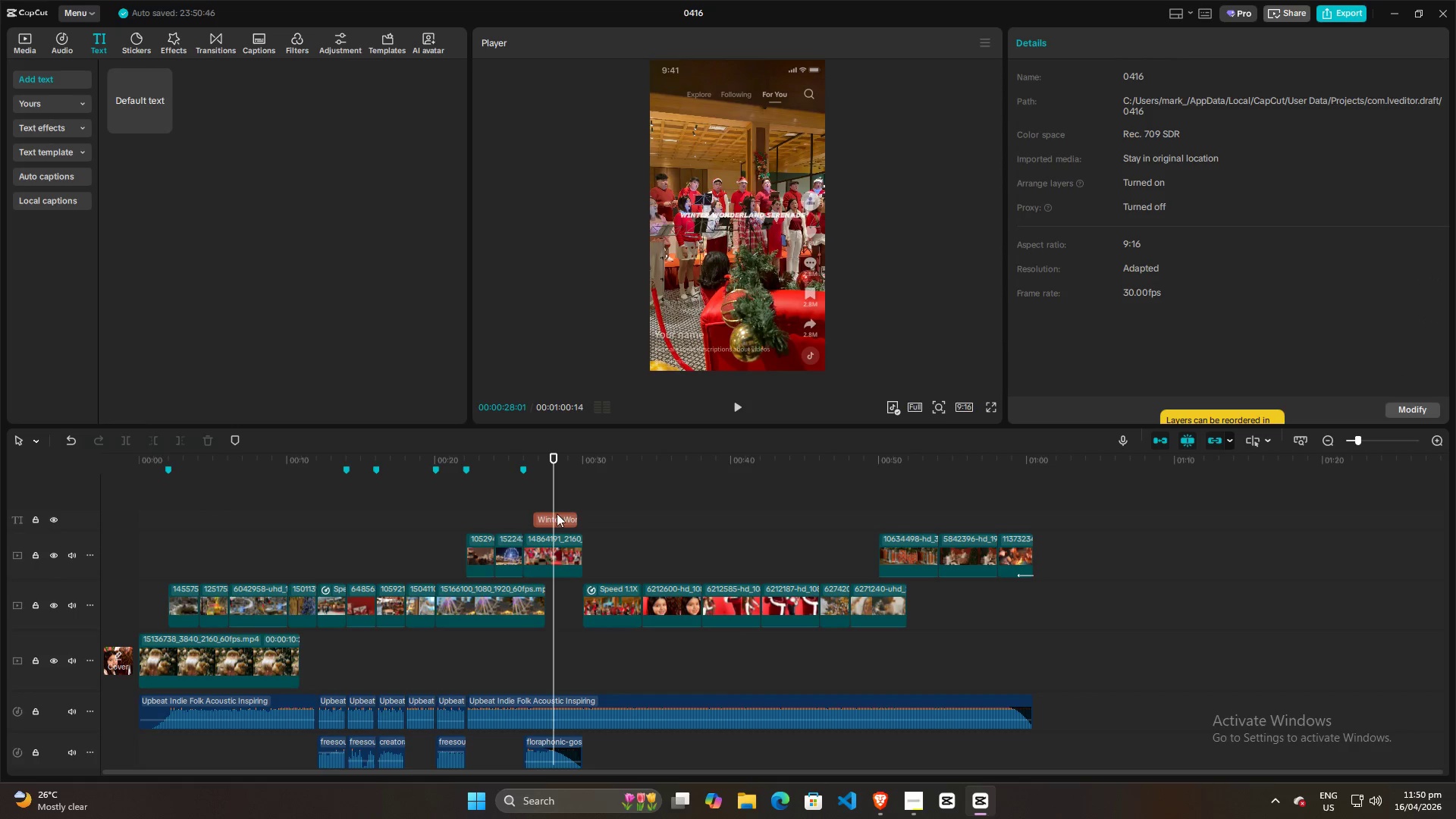 
left_click([549, 522])
 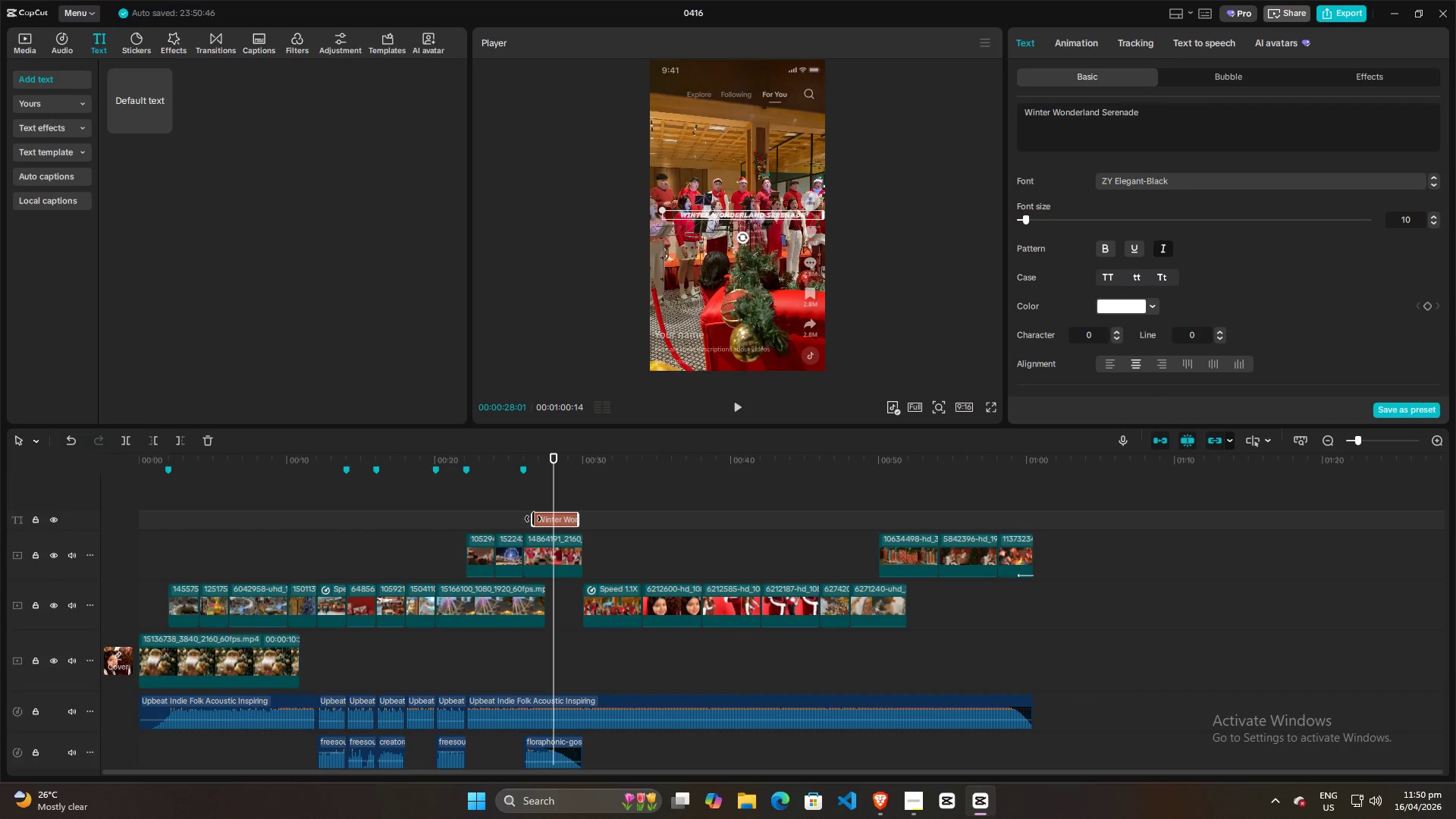 
left_click_drag(start_coordinate=[533, 519], to_coordinate=[522, 517])
 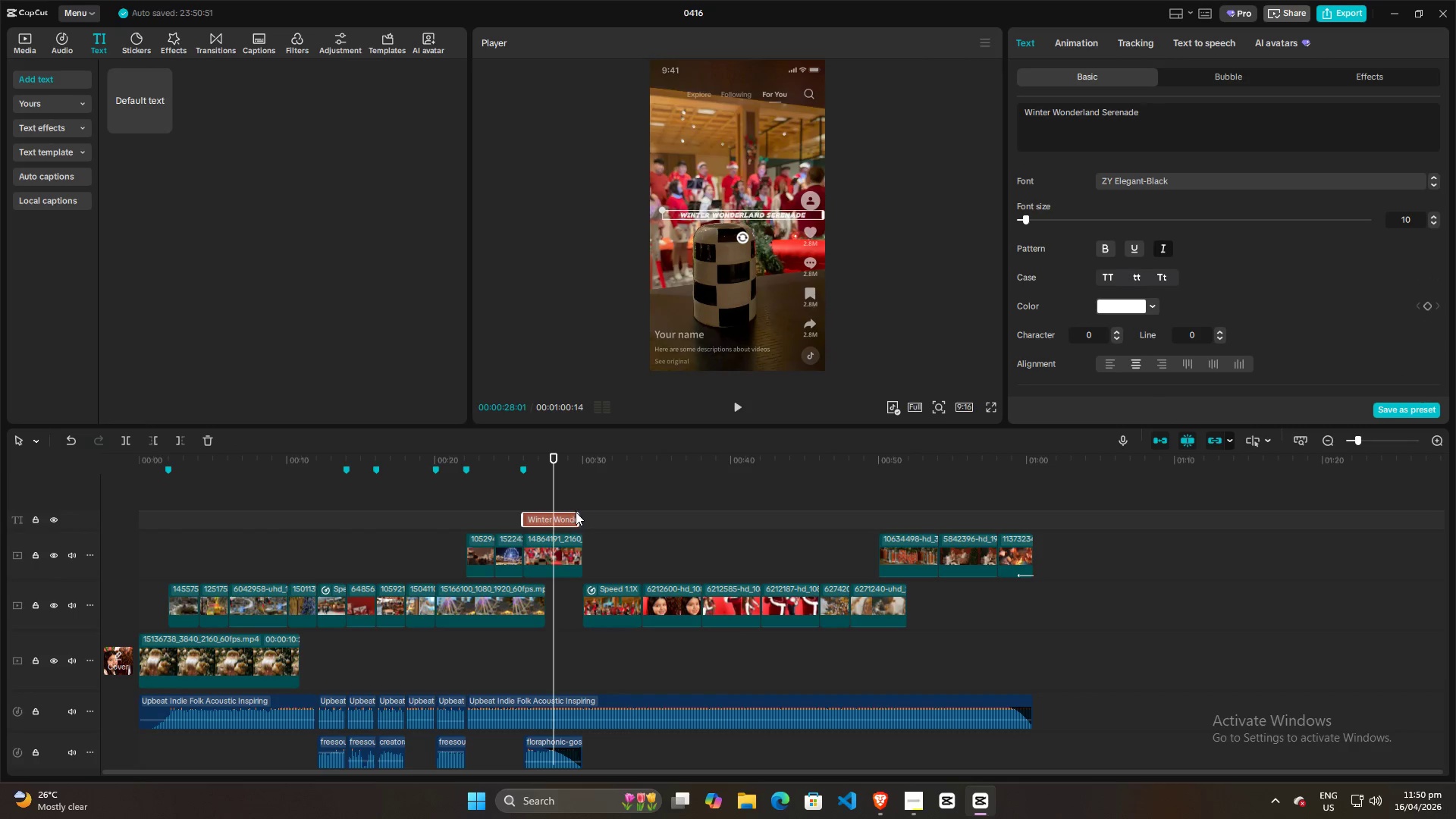 
left_click_drag(start_coordinate=[578, 513], to_coordinate=[583, 513])
 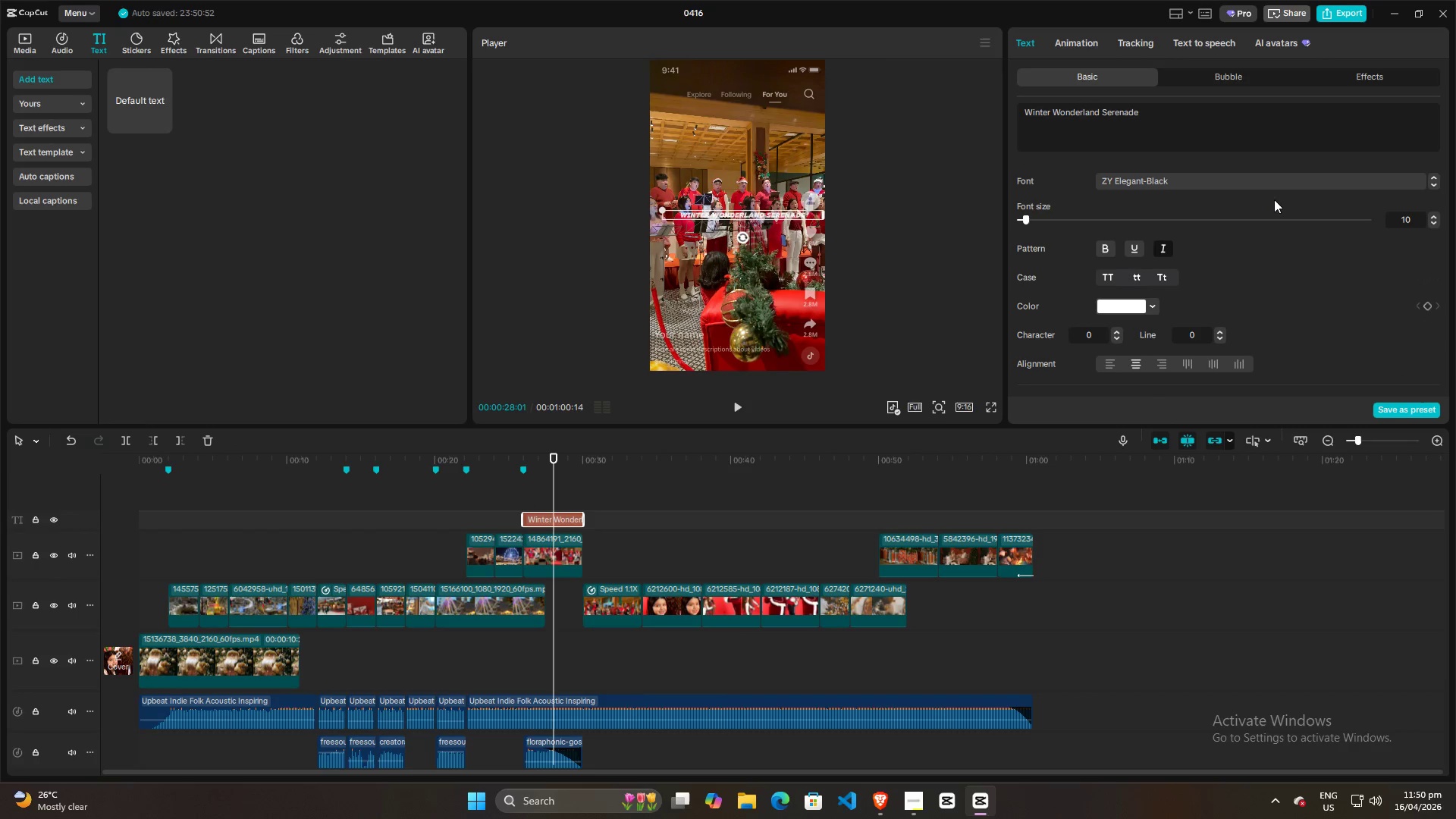 
scroll: coordinate [1194, 296], scroll_direction: down, amount: 20.0
 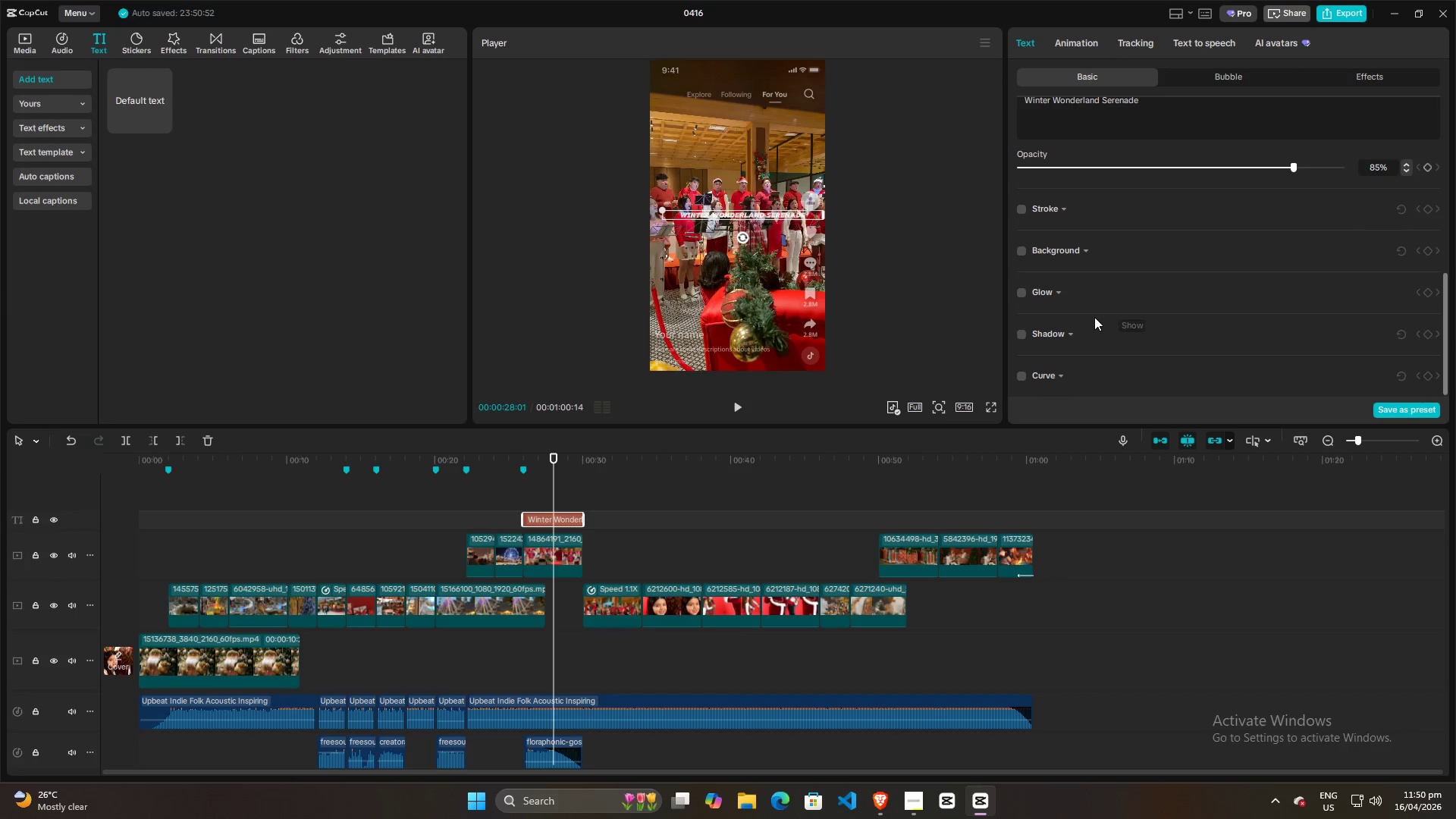 
scroll: coordinate [1096, 315], scroll_direction: none, amount: 0.0
 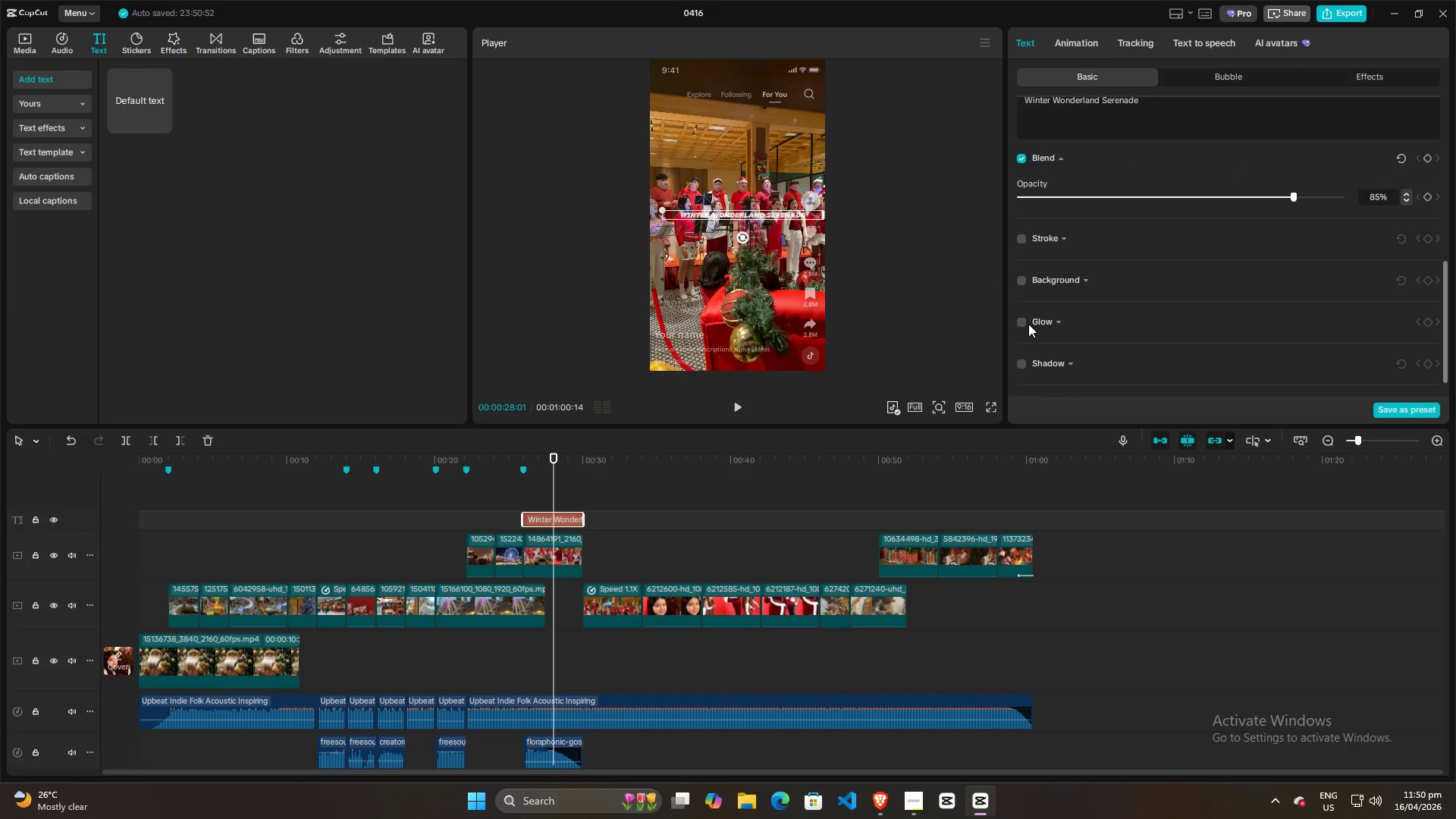 
left_click([1020, 324])
 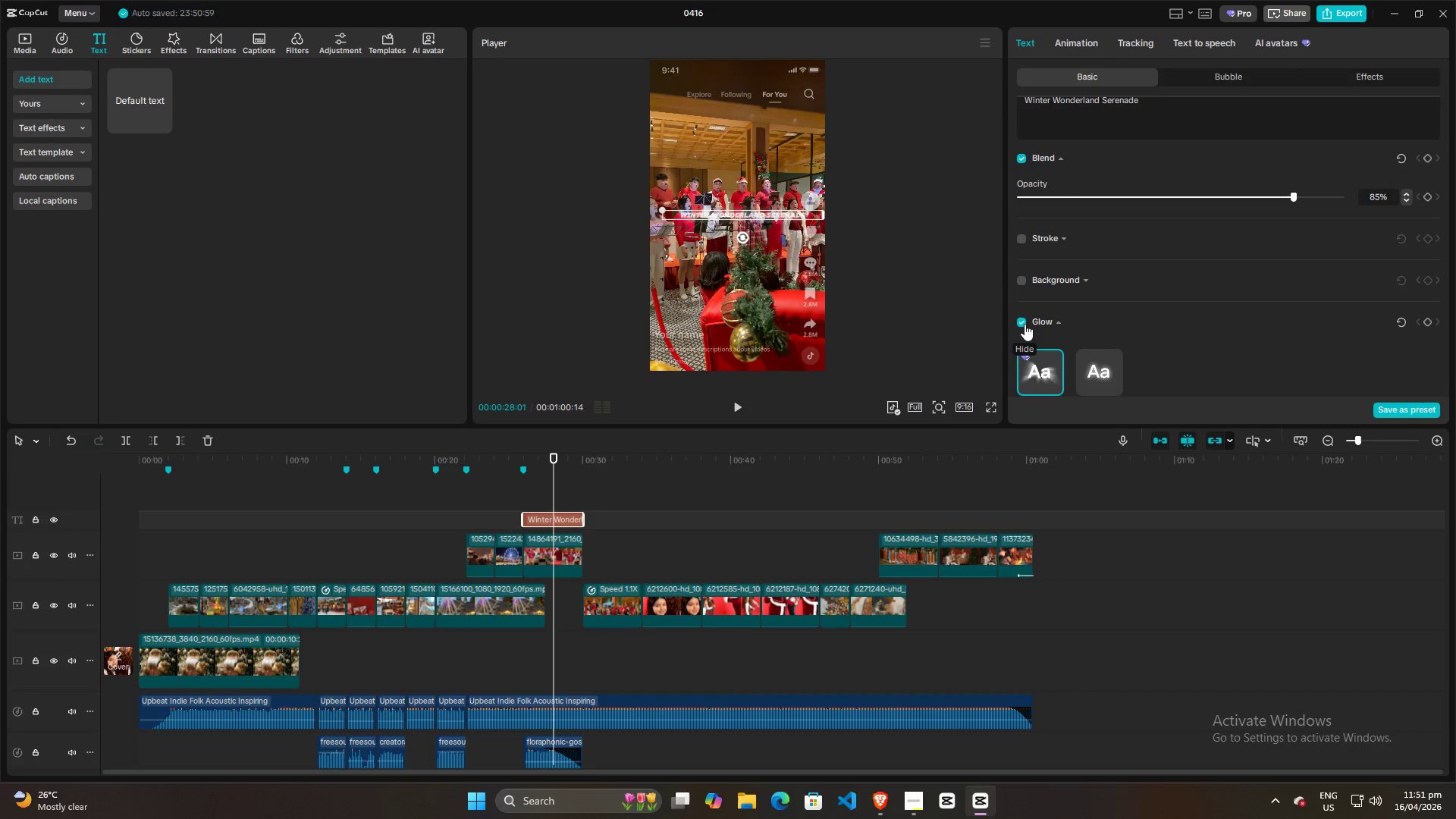 
left_click([1025, 324])
 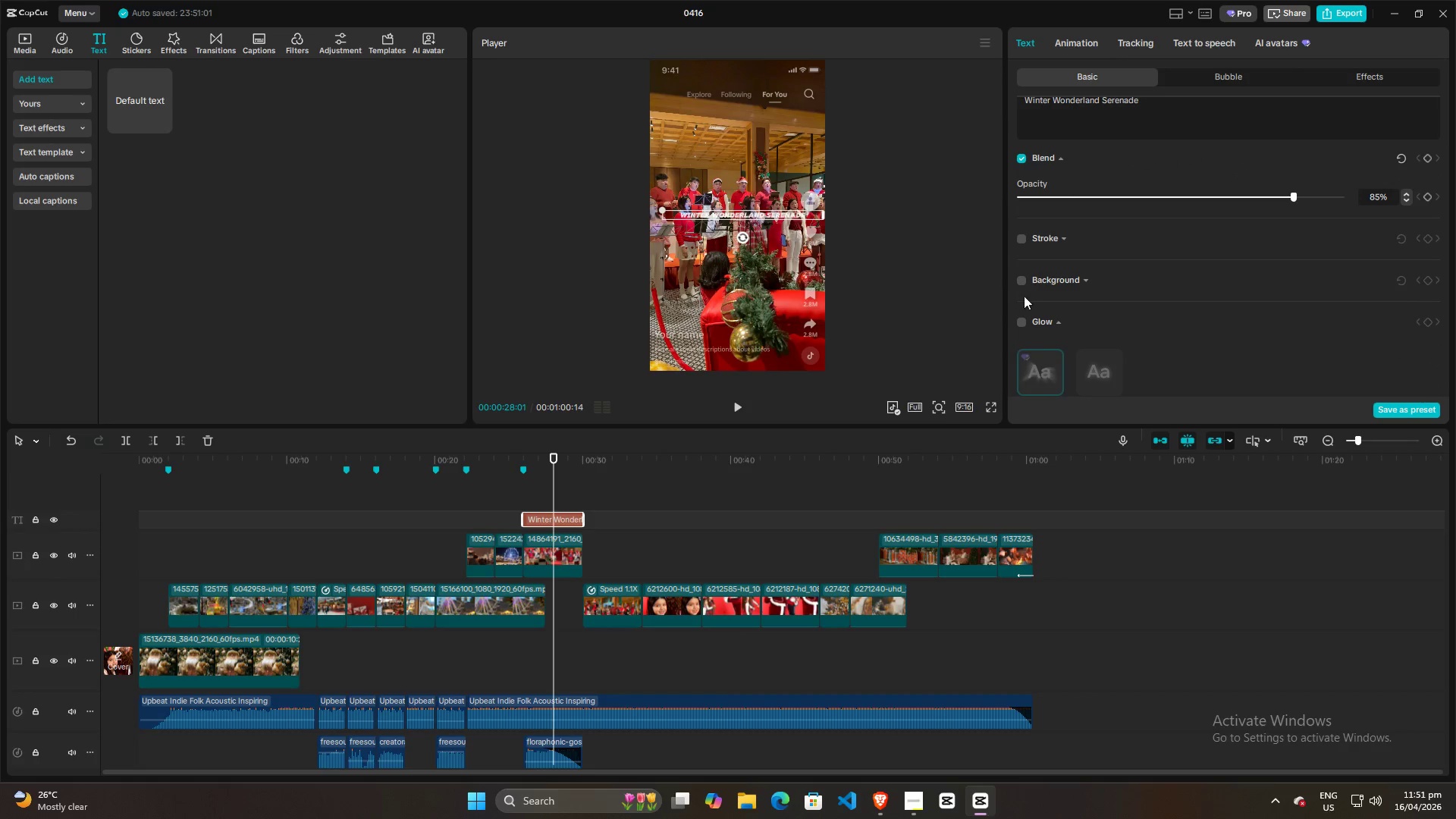 
left_click([1019, 325])
 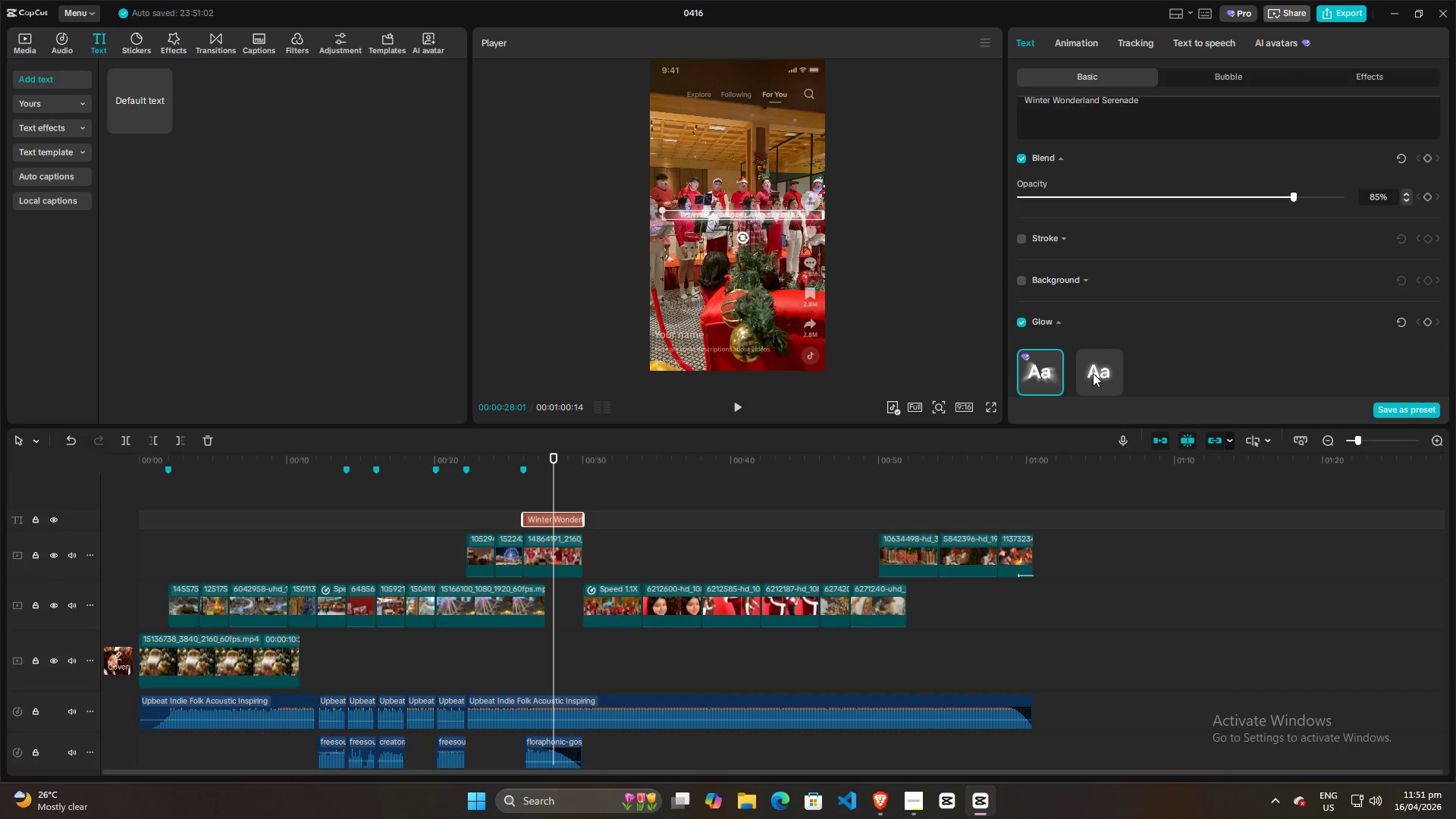 
left_click([1094, 373])
 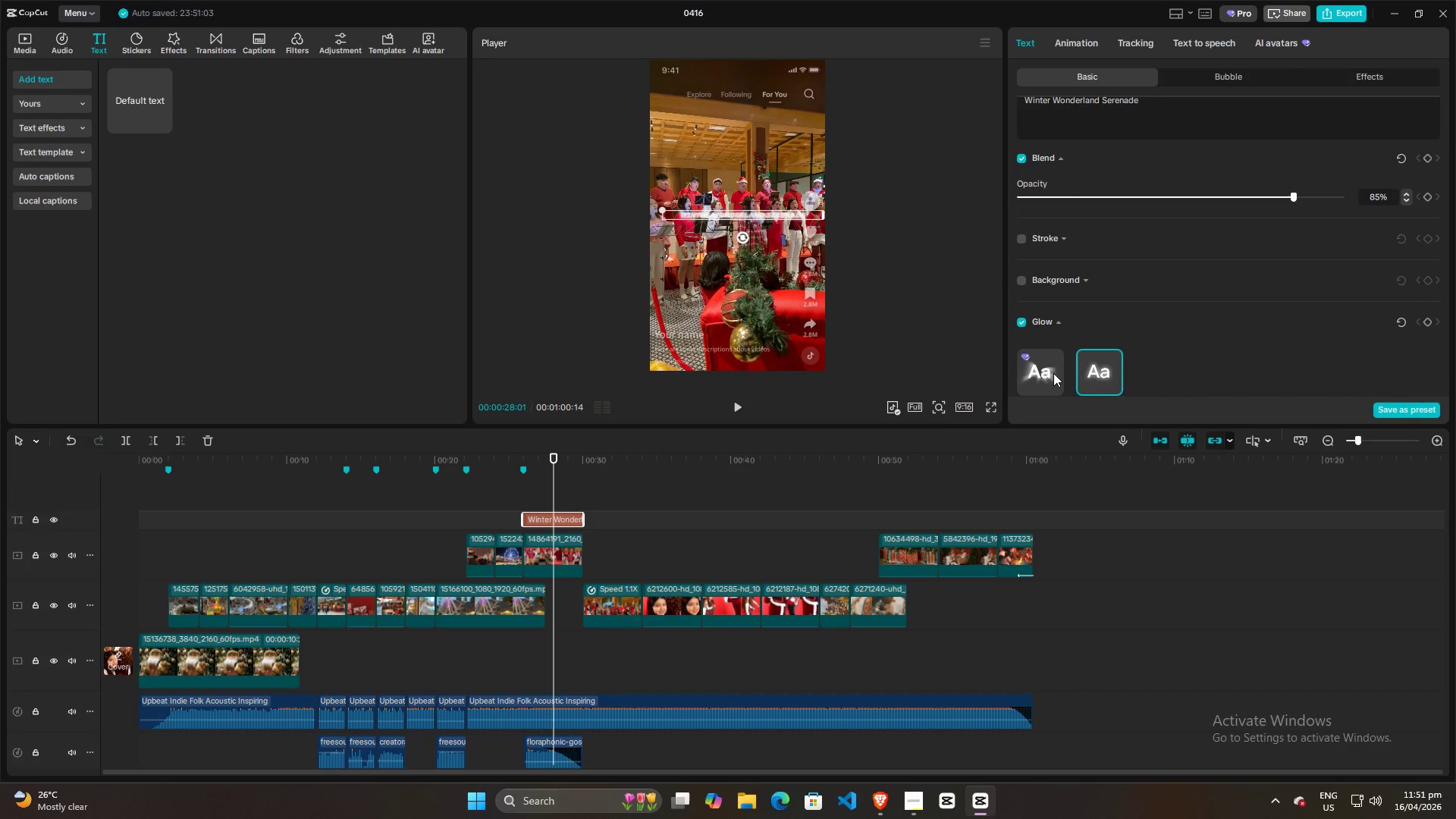 
left_click([1052, 373])
 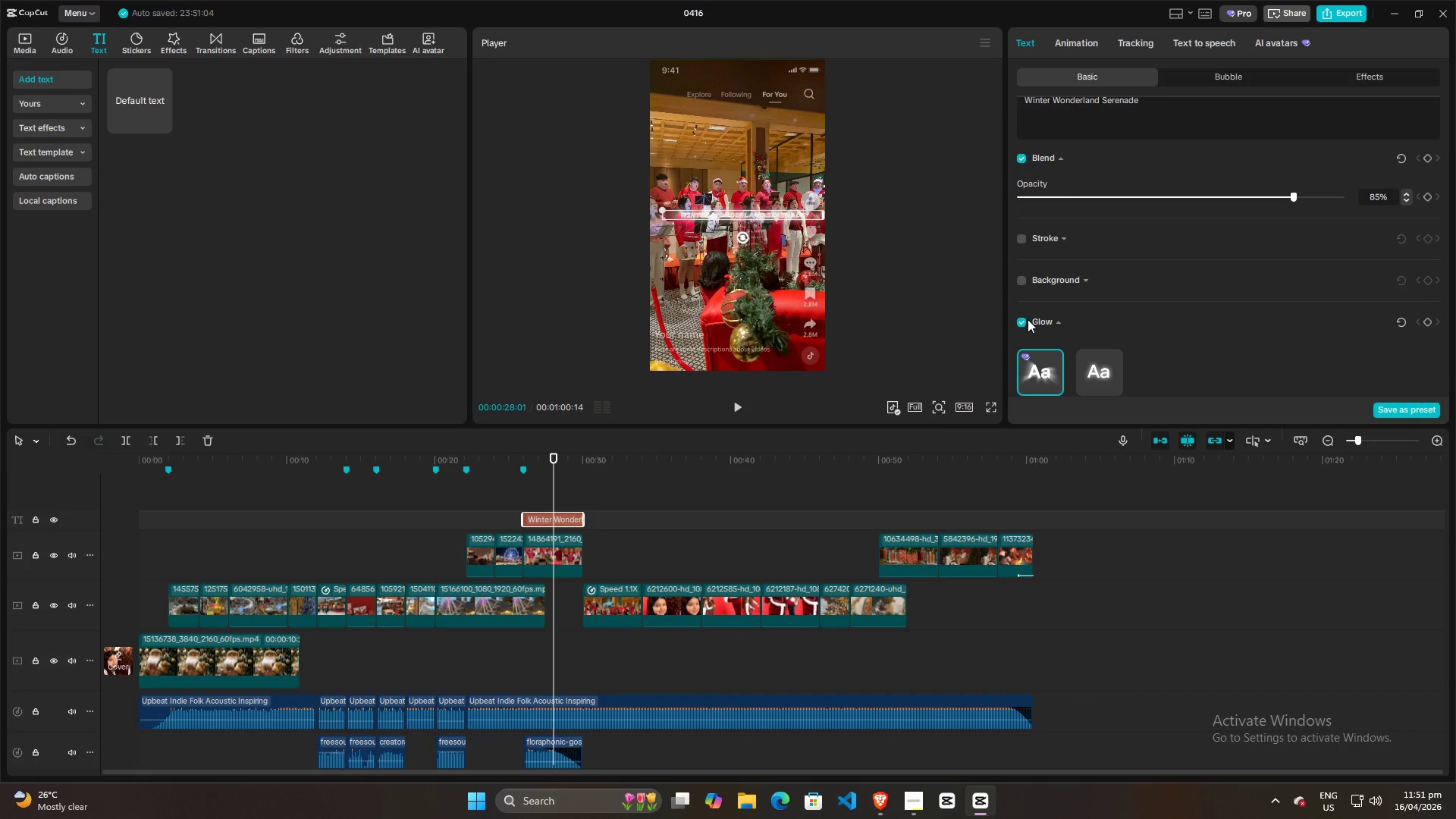 
left_click([1025, 319])
 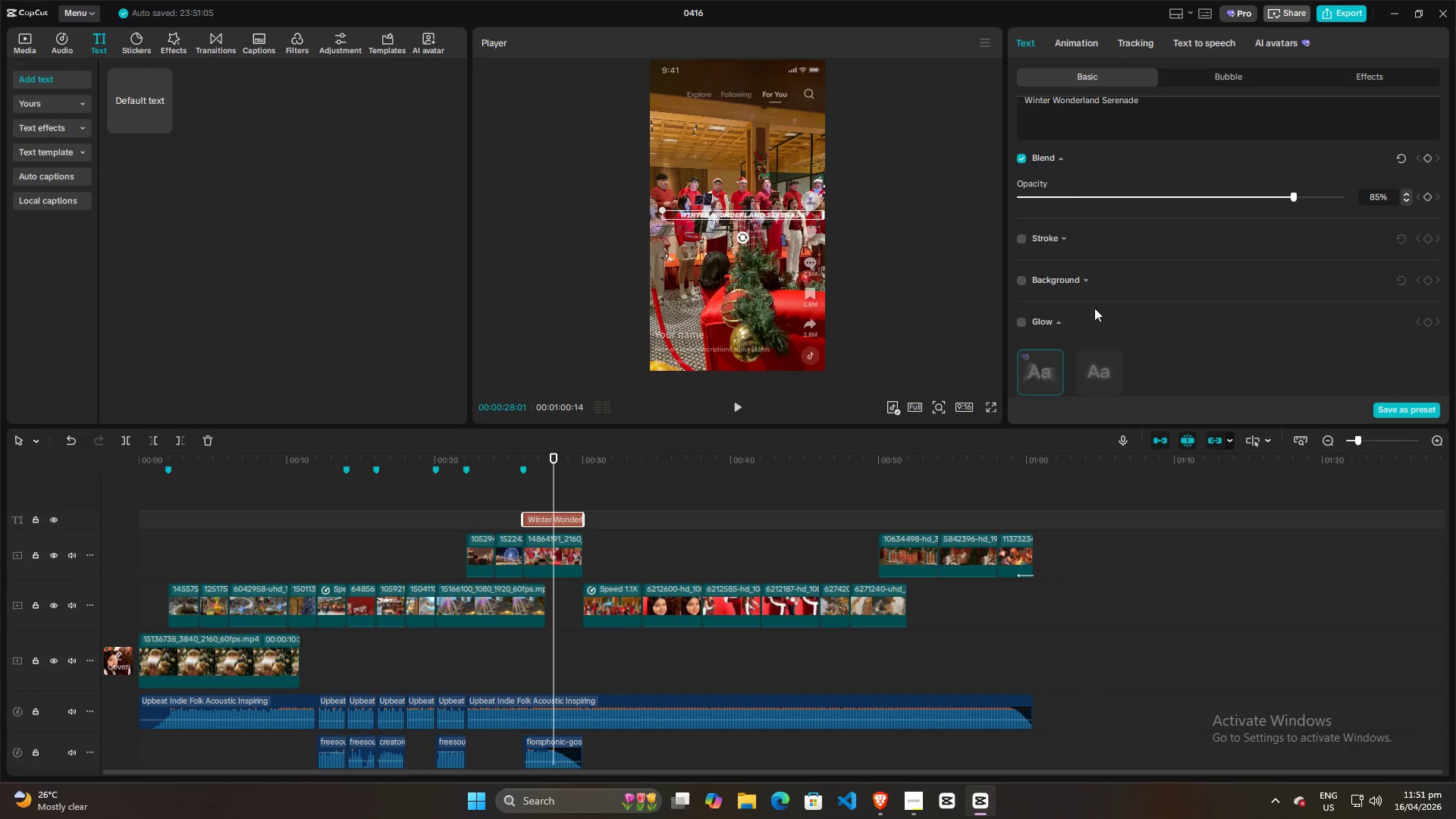 
scroll: coordinate [1095, 306], scroll_direction: down, amount: 2.0
 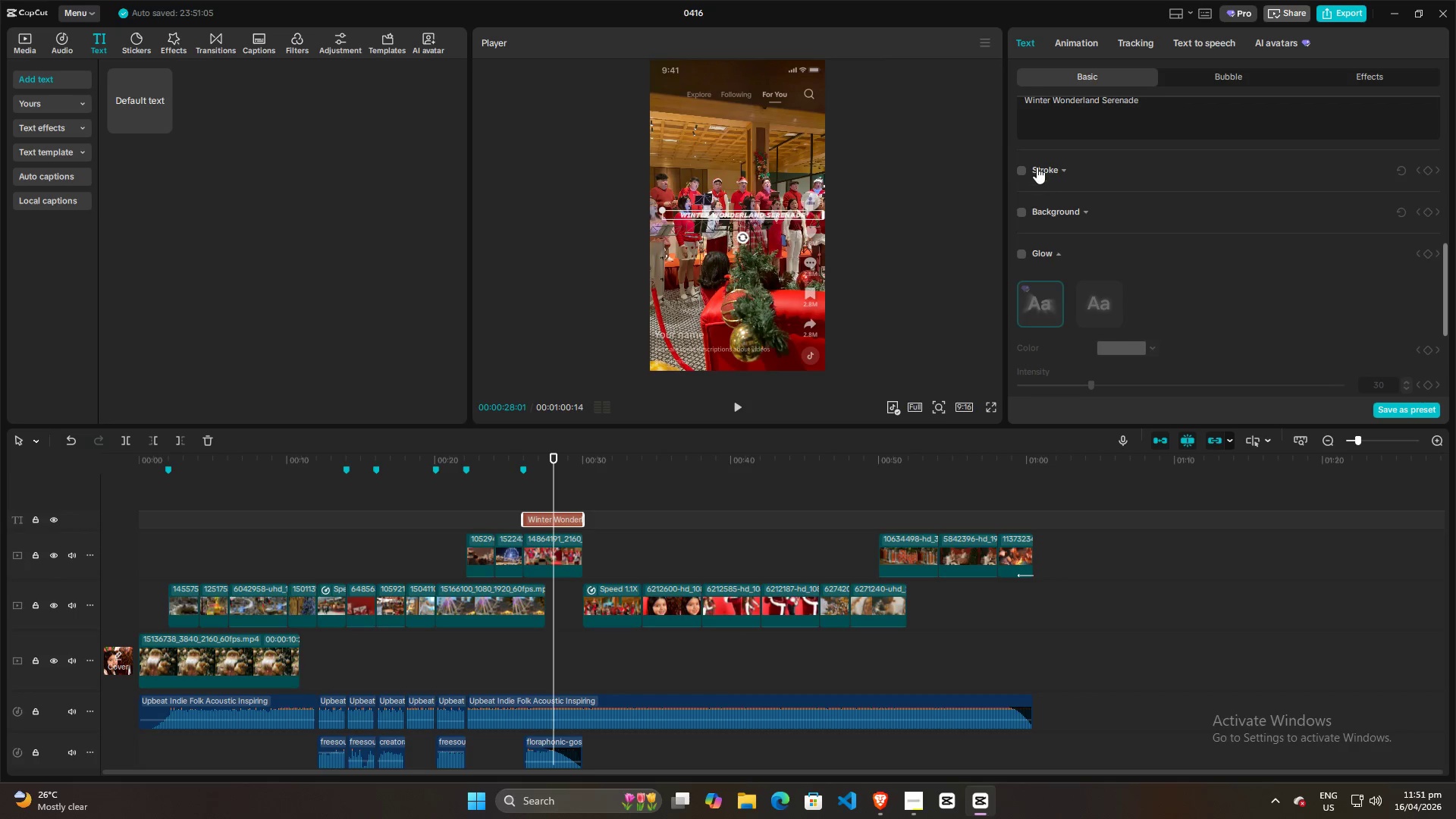 
left_click([1037, 167])
 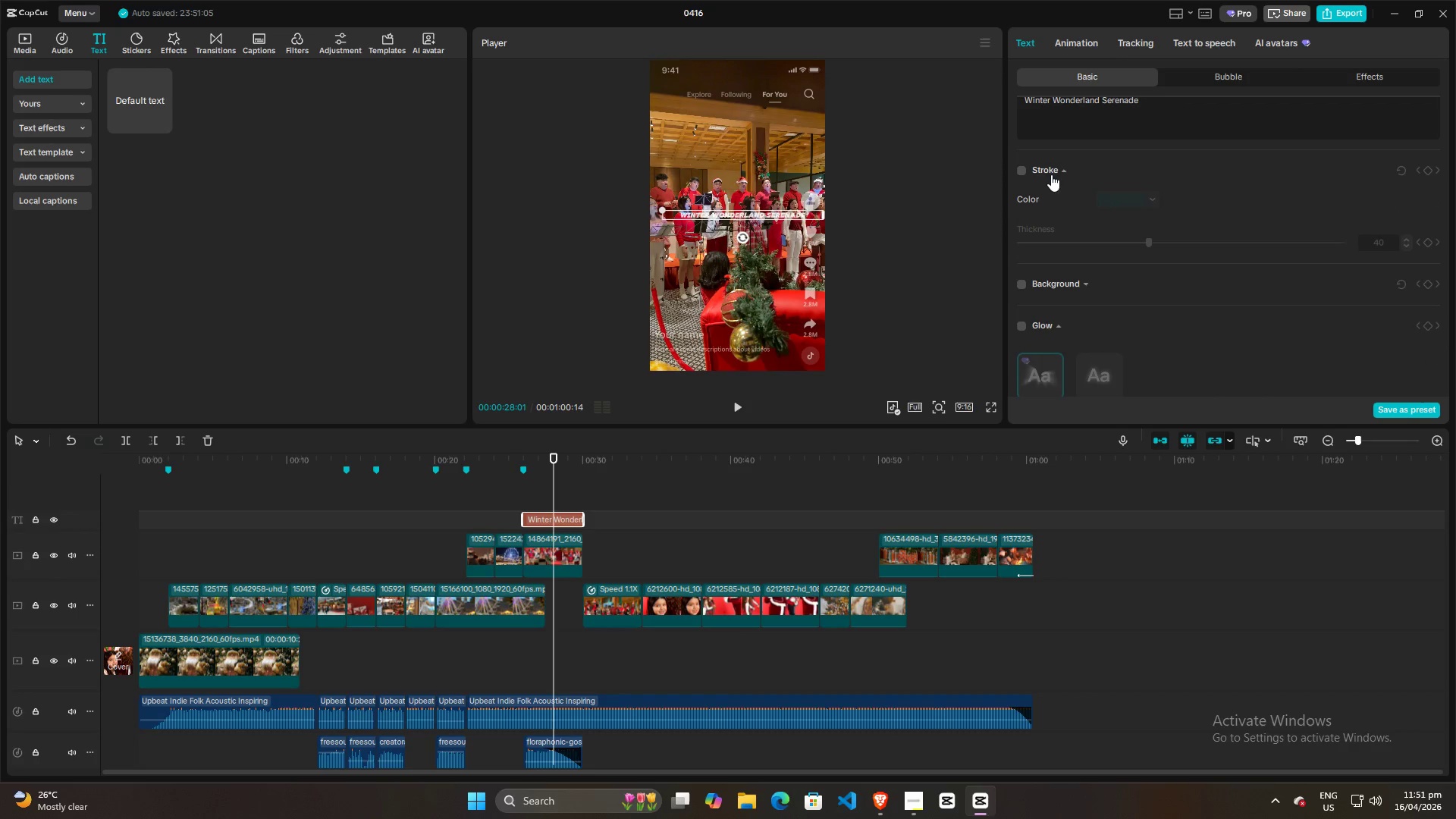 
left_click([1052, 171])
 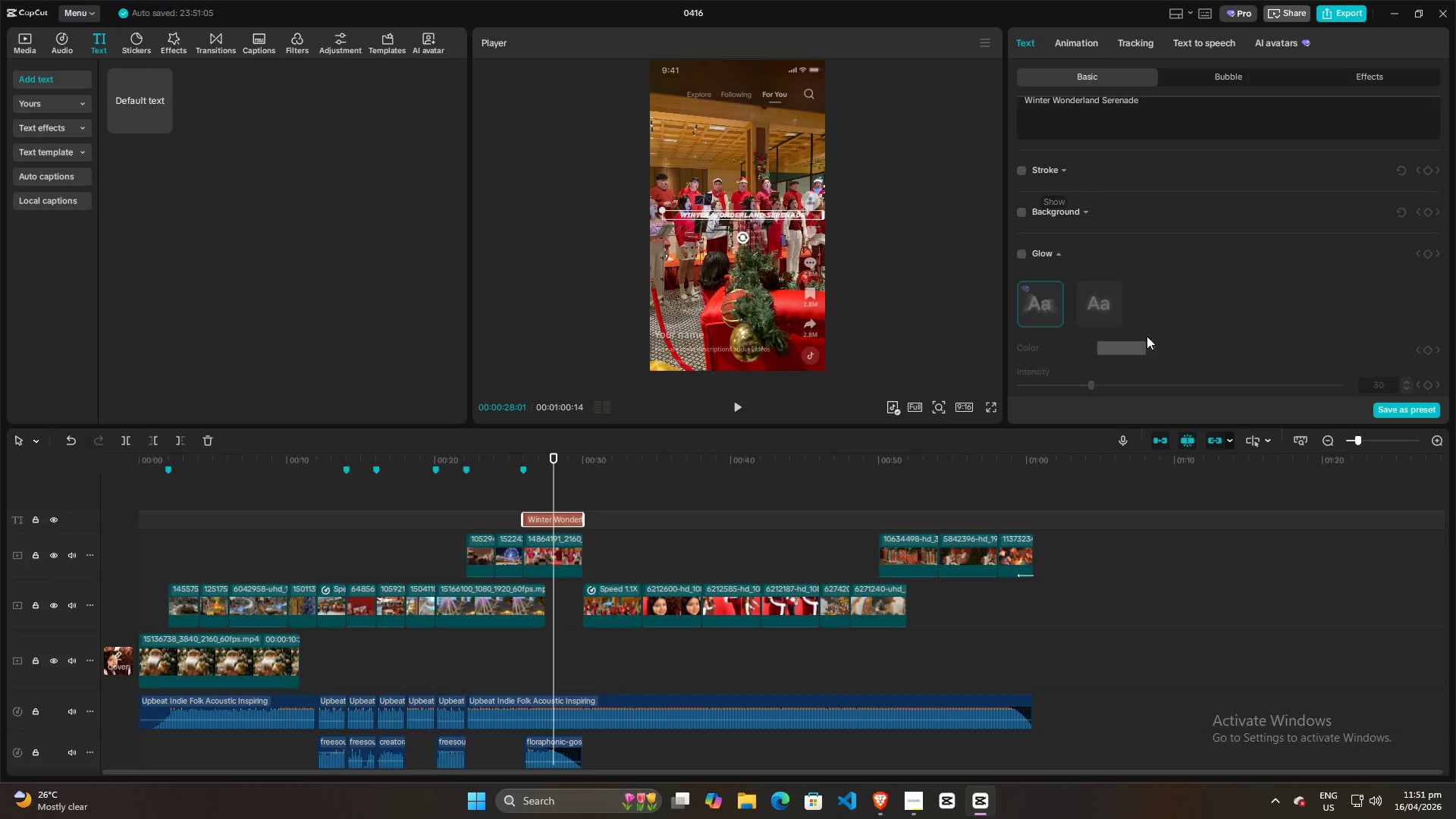 
scroll: coordinate [1144, 336], scroll_direction: up, amount: 14.0
 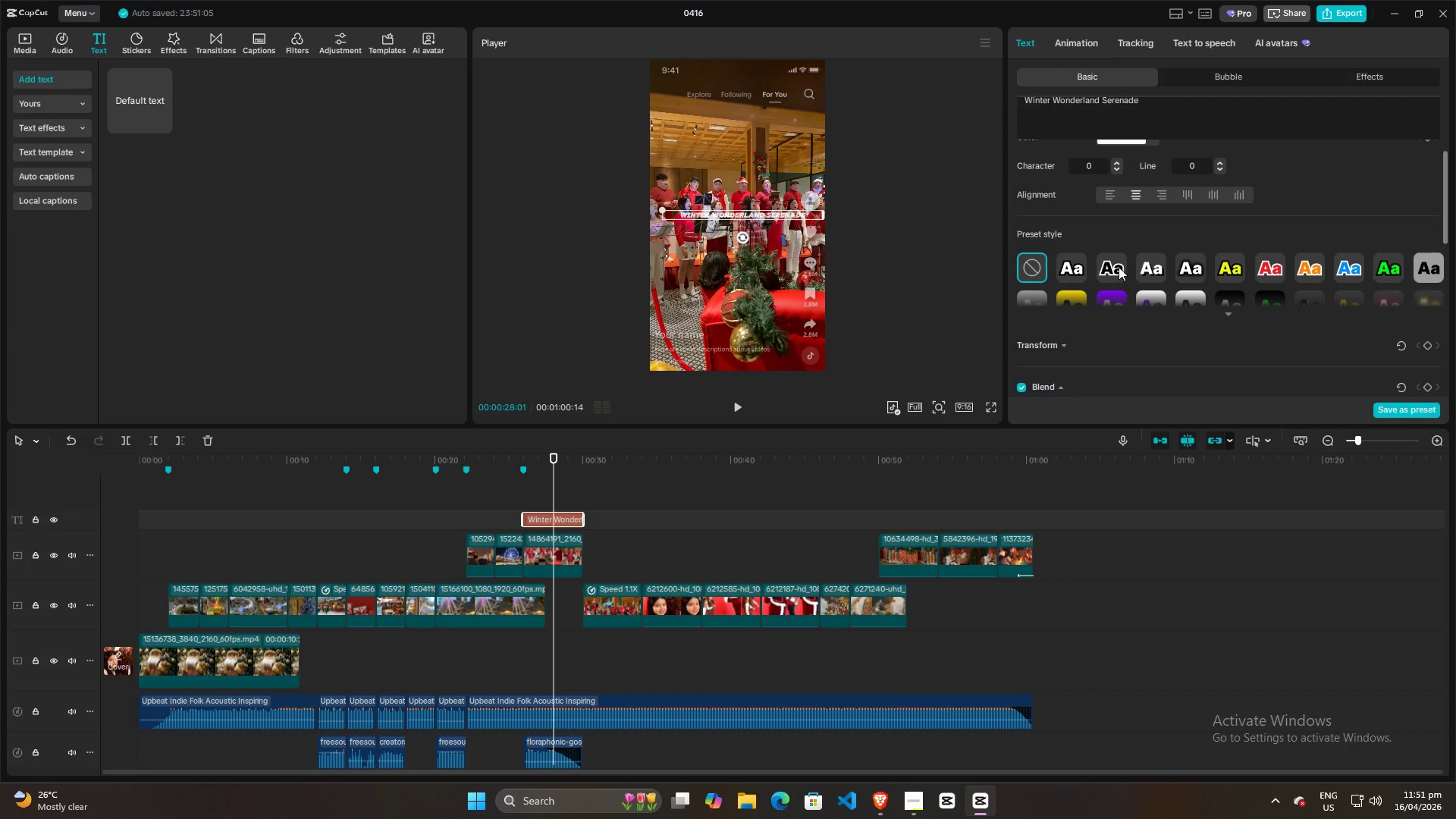 
left_click([1117, 267])
 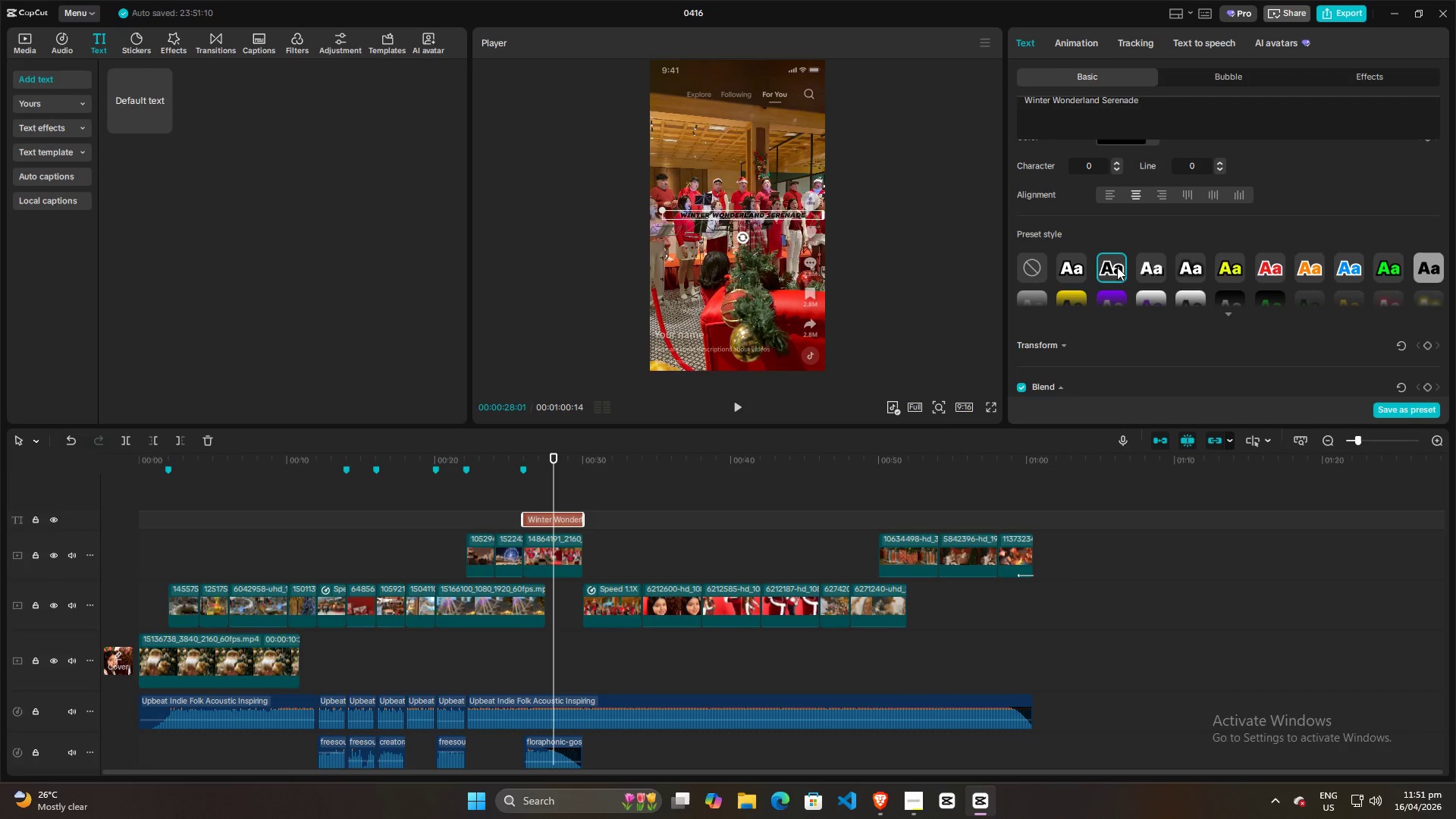 
left_click([912, 227])
 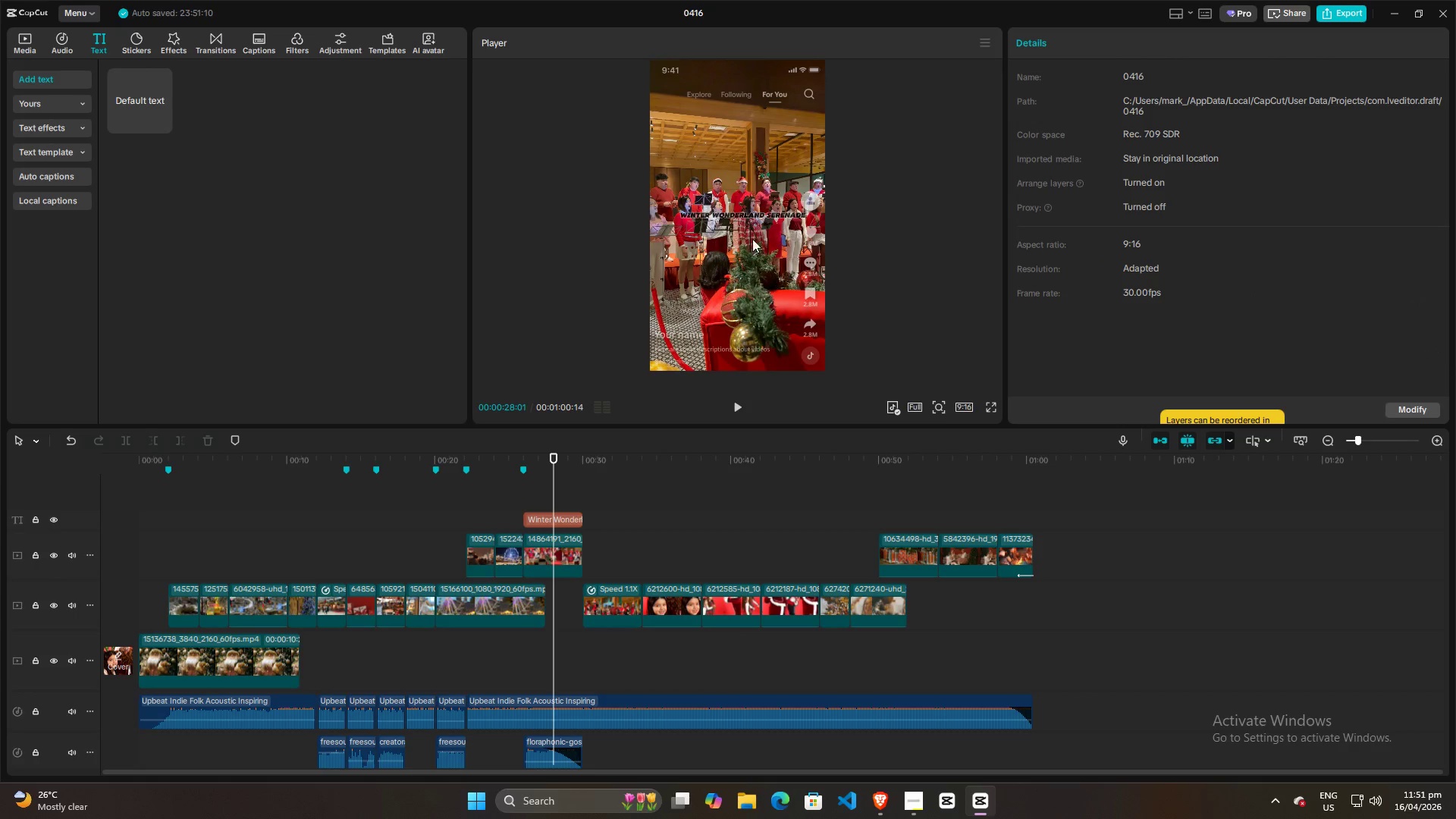 
left_click([741, 215])
 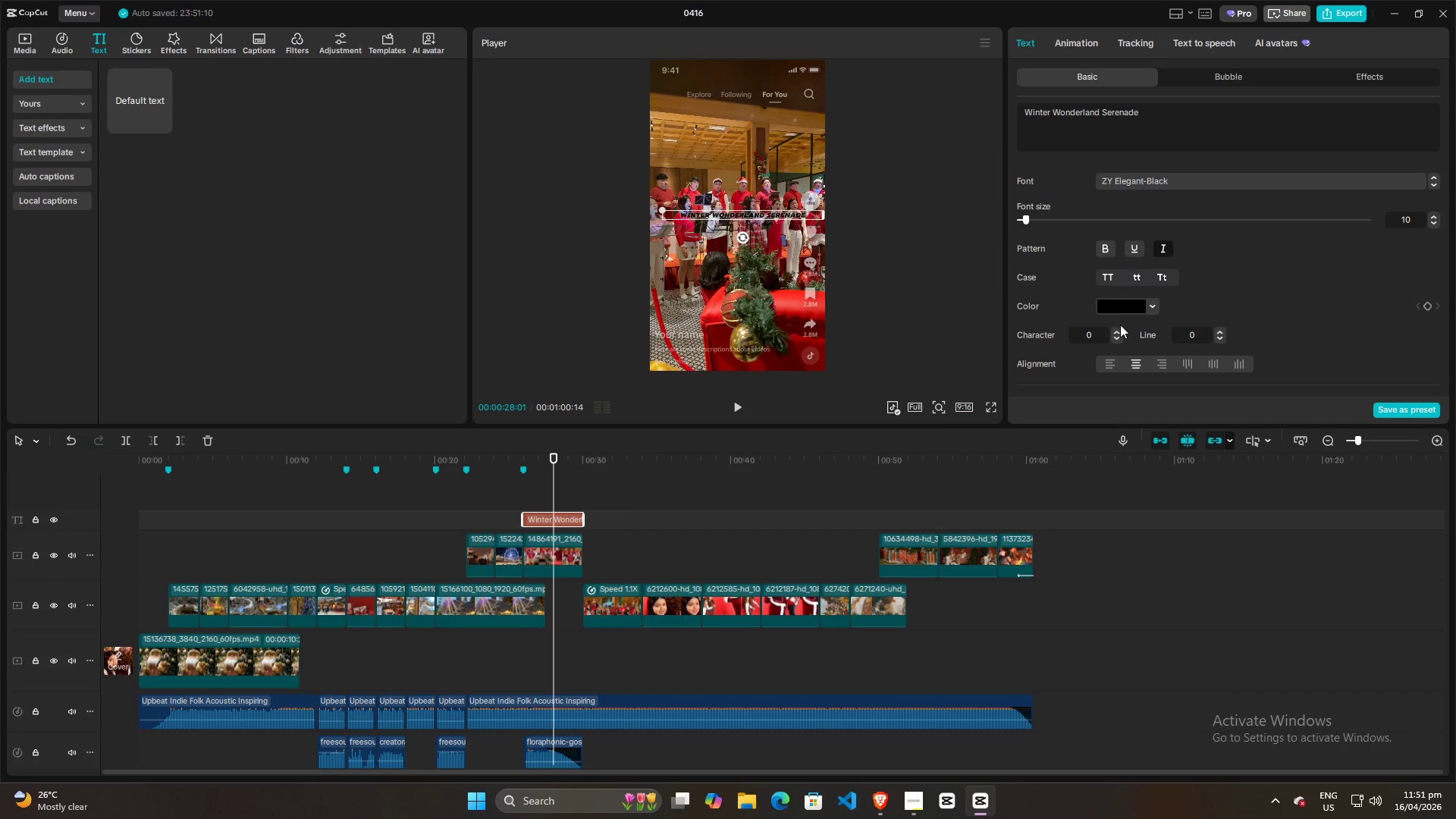 
scroll: coordinate [1122, 306], scroll_direction: down, amount: 7.0
 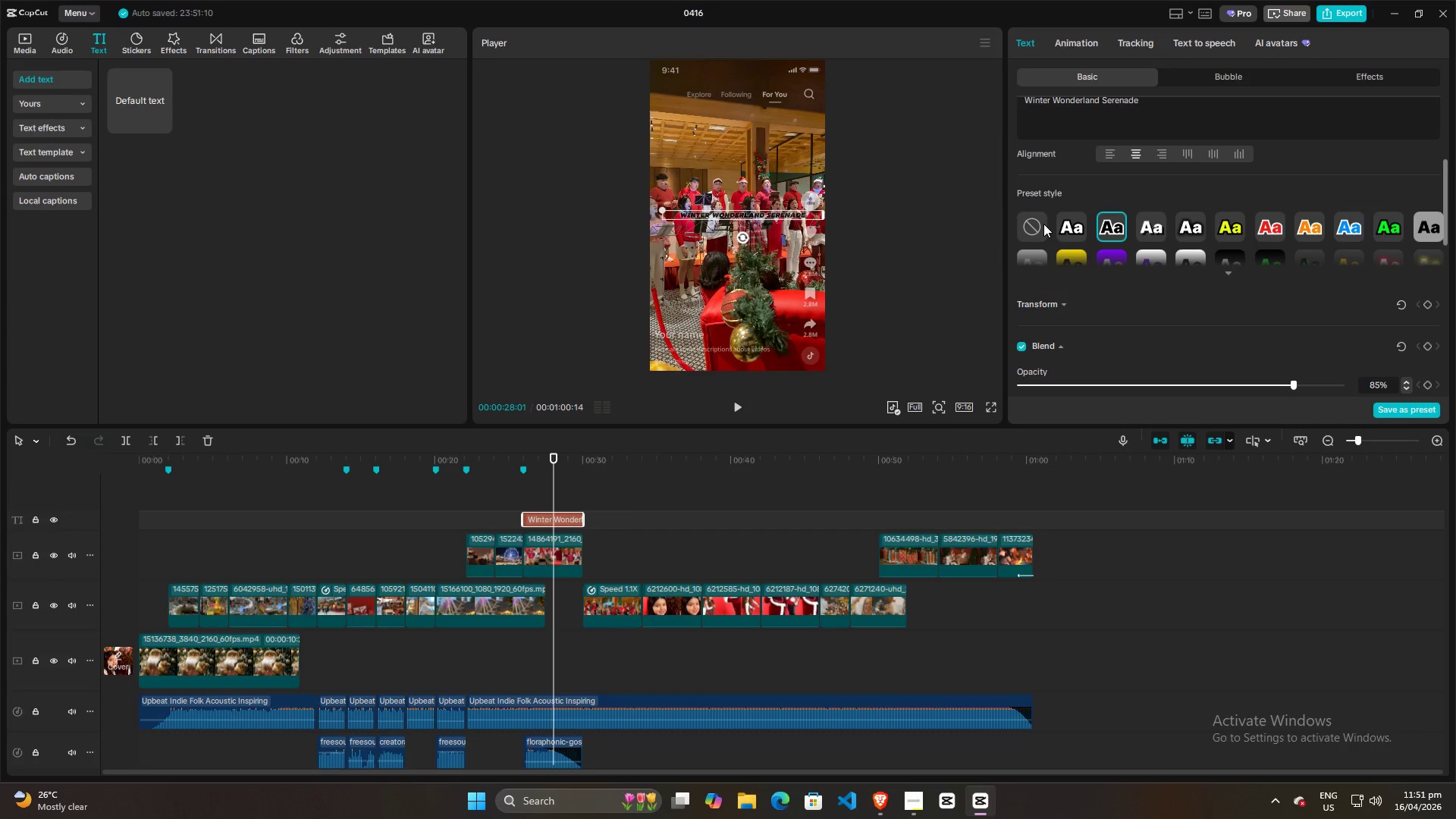 
left_click([1043, 224])
 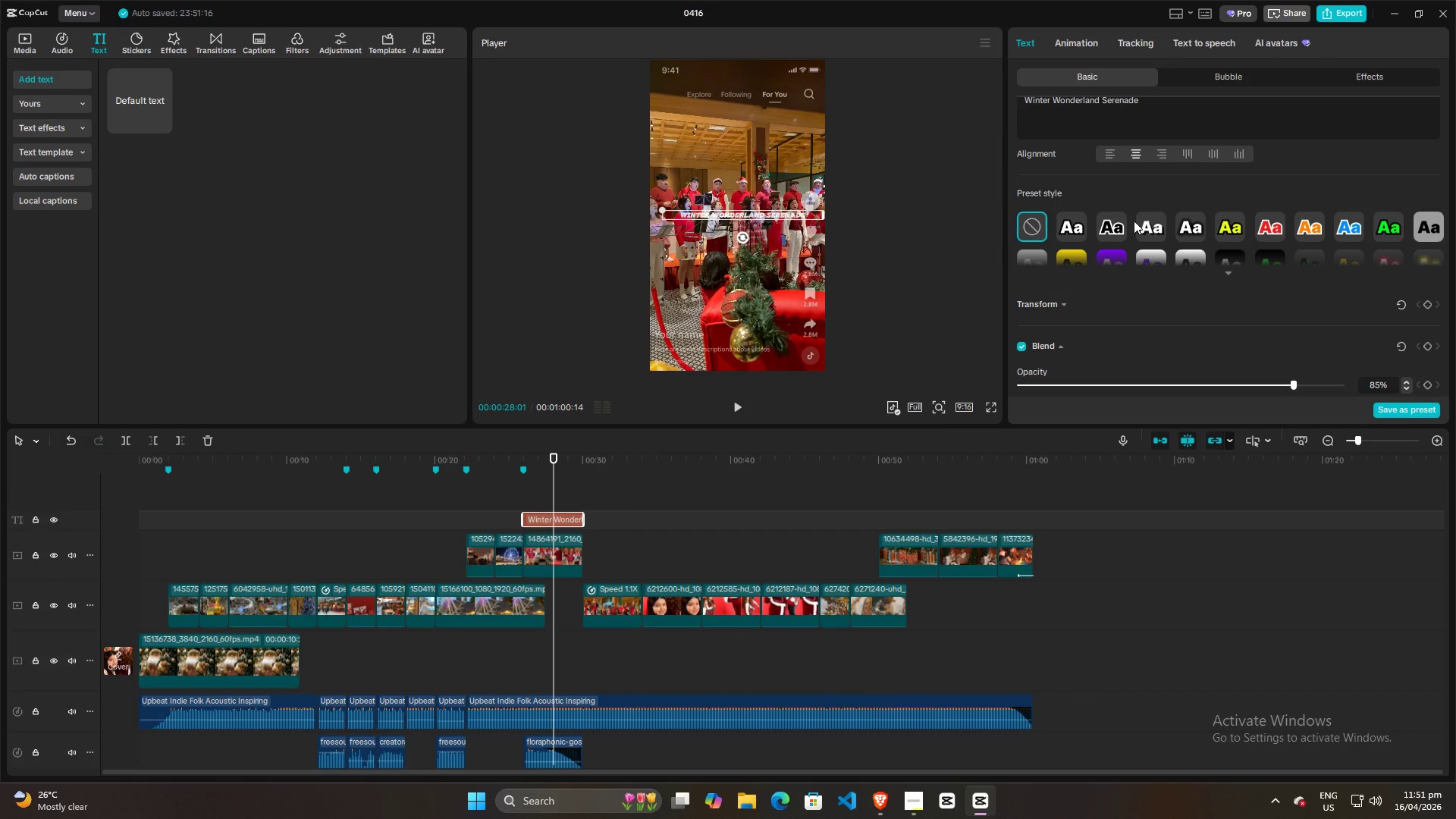 
scroll: coordinate [1134, 221], scroll_direction: up, amount: 4.0
 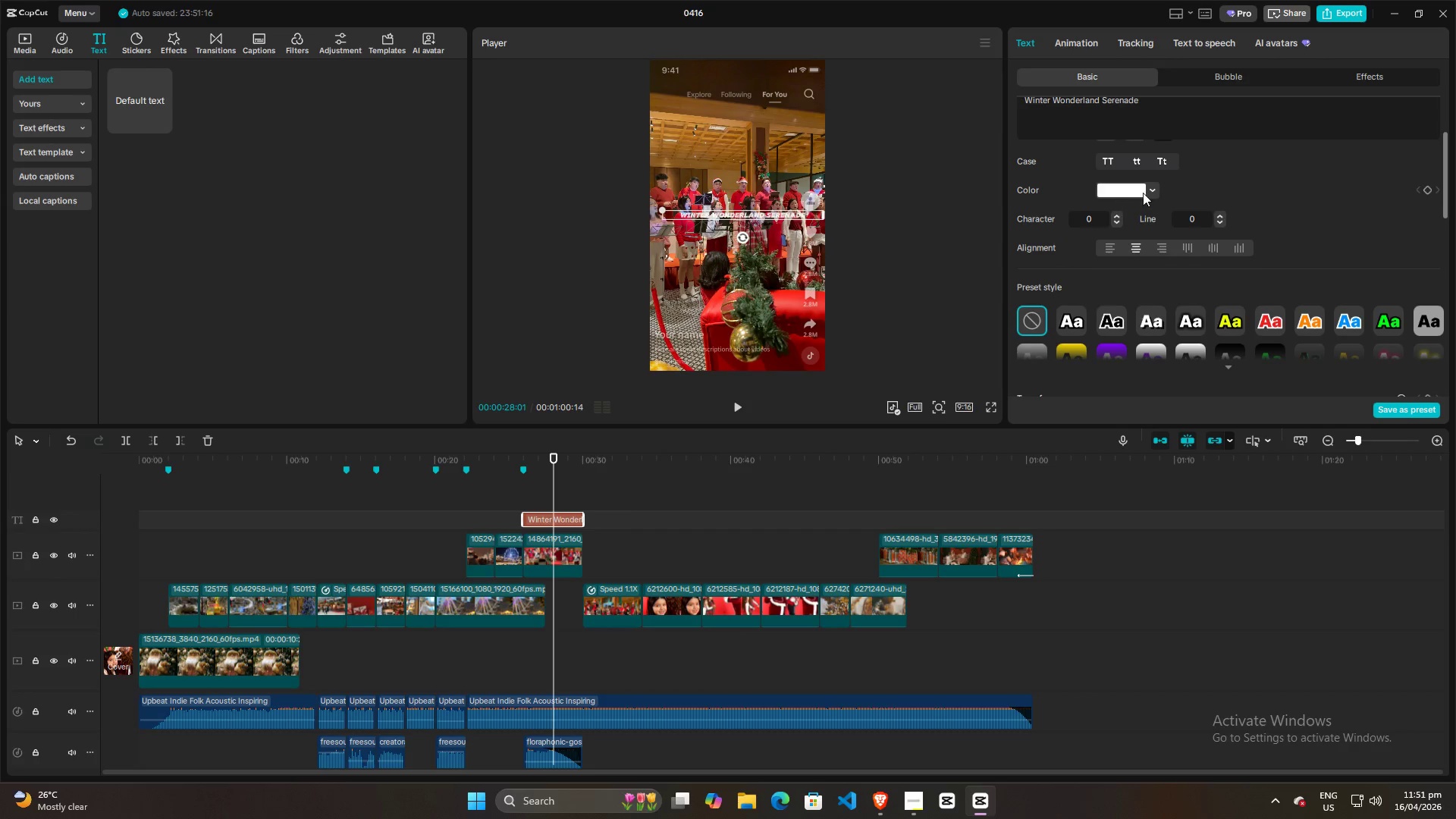 
left_click([1148, 189])
 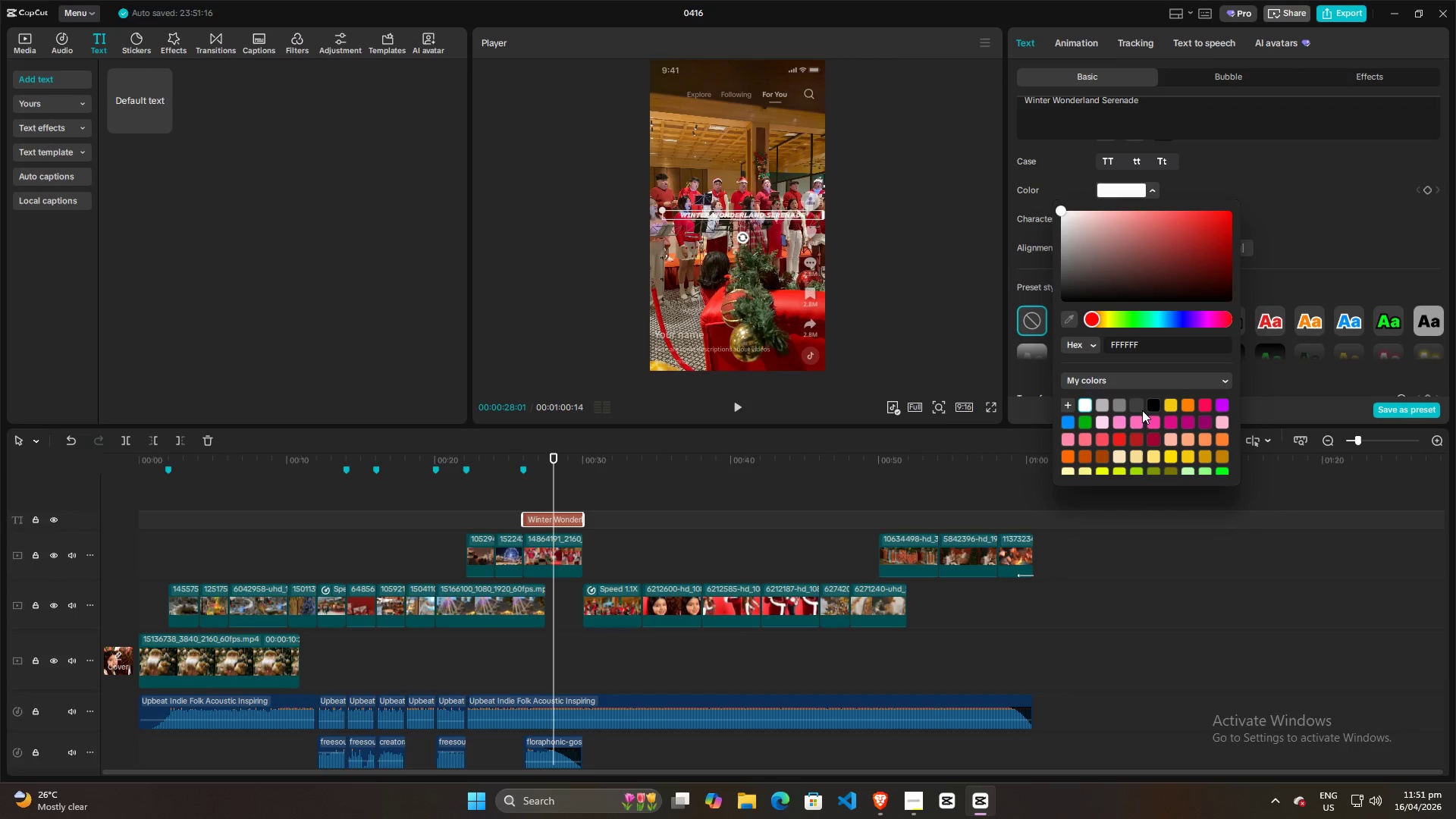 
left_click([1155, 404])
 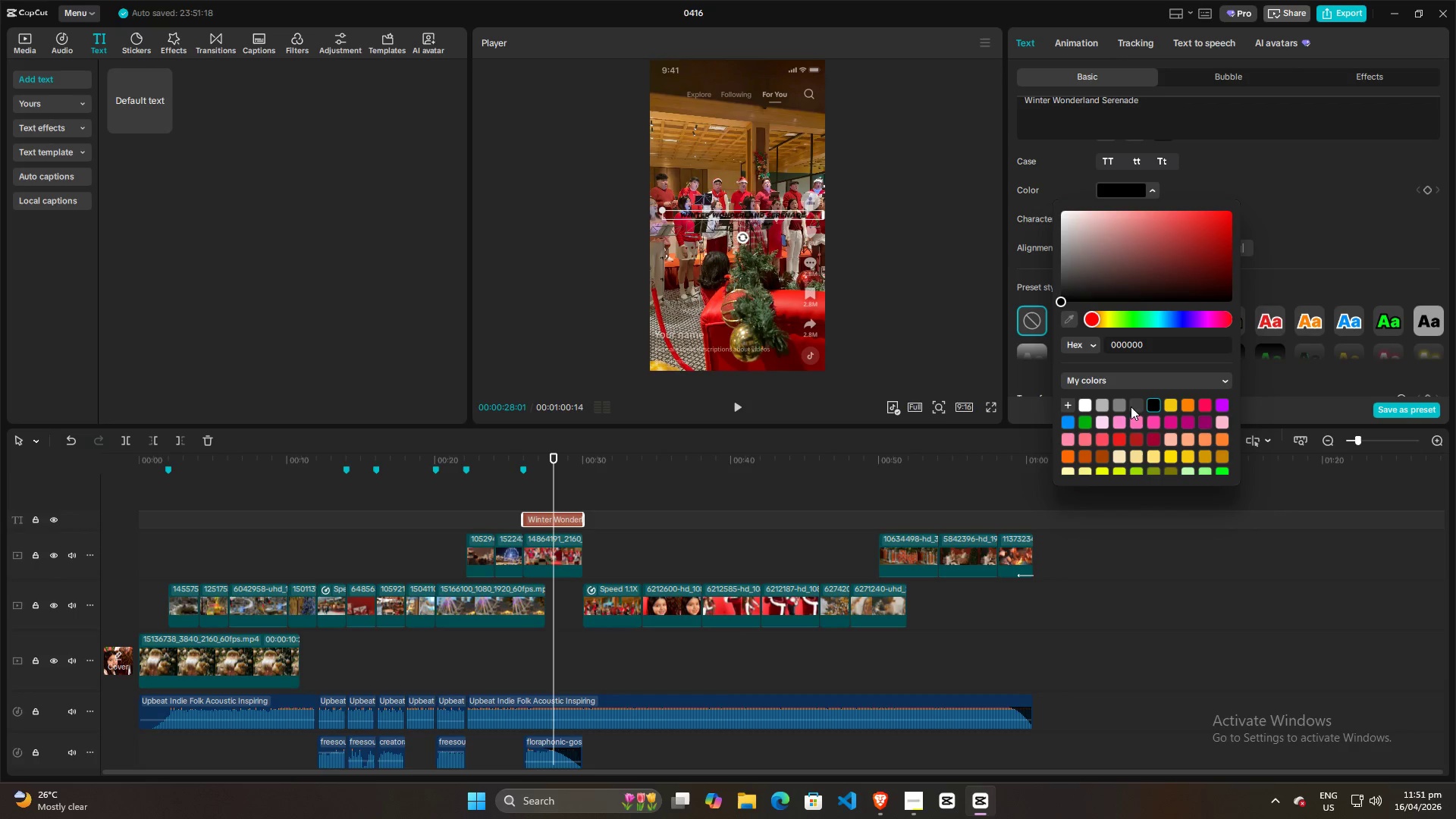 
scroll: coordinate [1132, 438], scroll_direction: down, amount: 6.0
 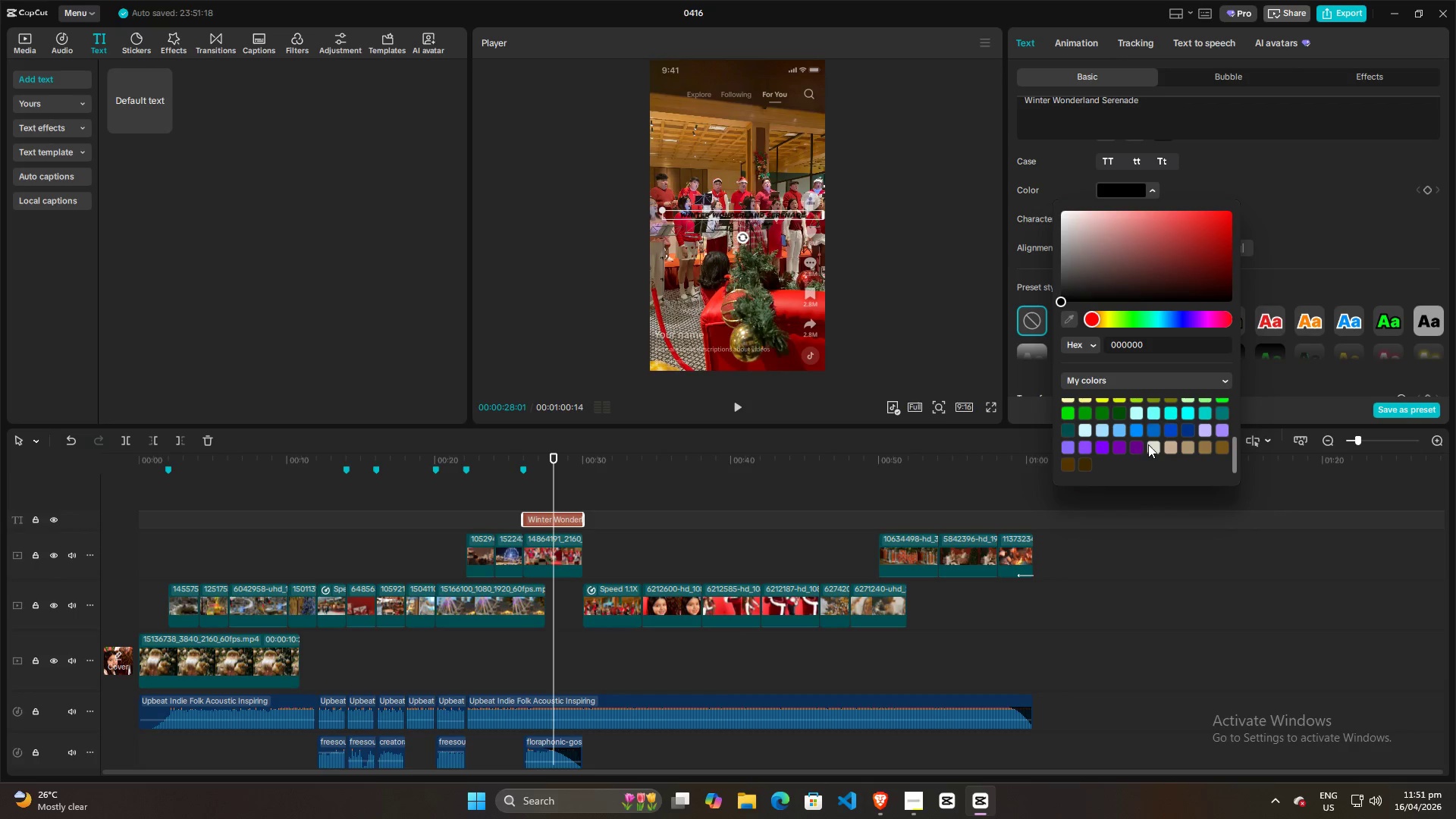 
left_click([1154, 447])
 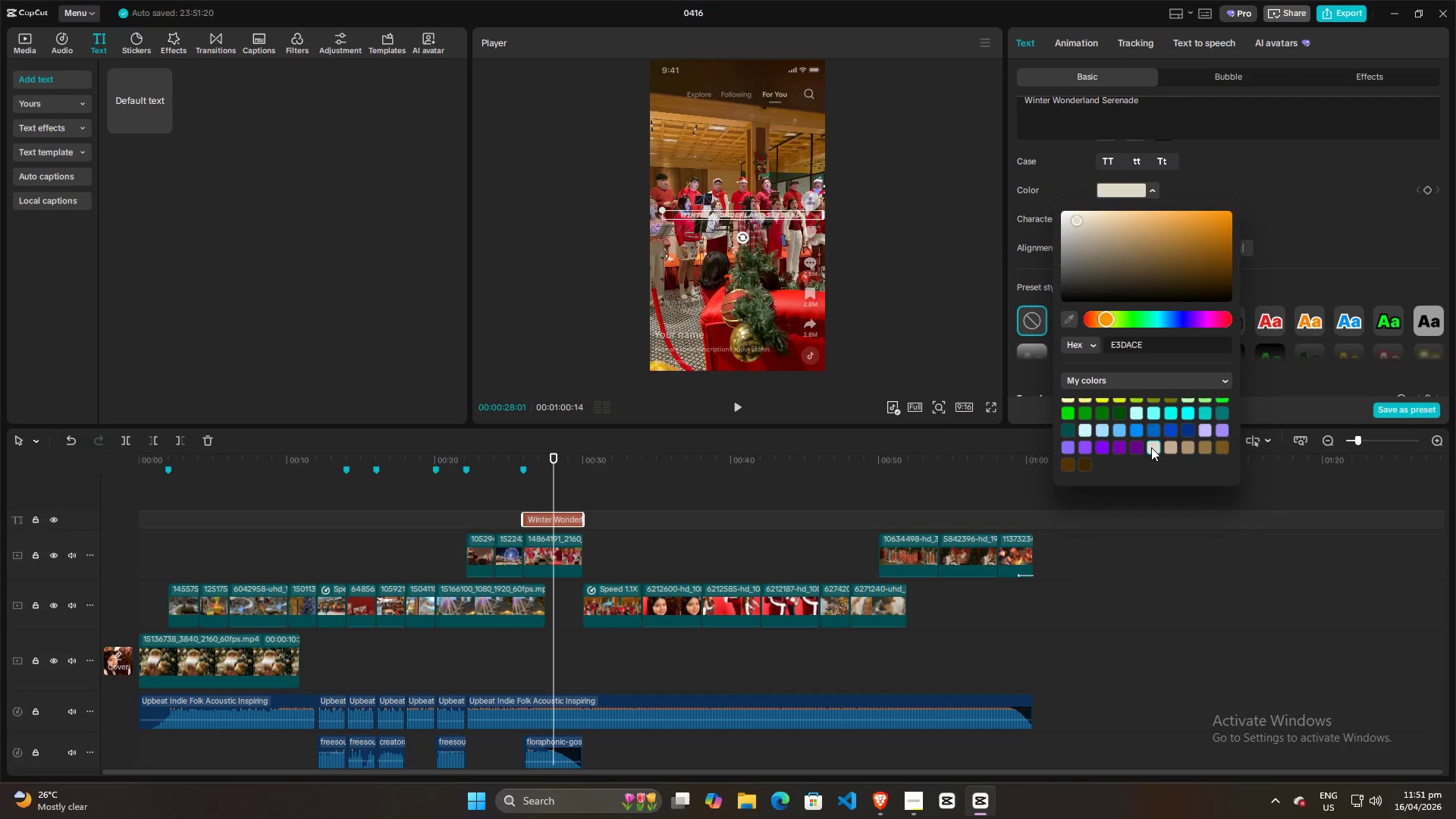 
left_click([1285, 193])
 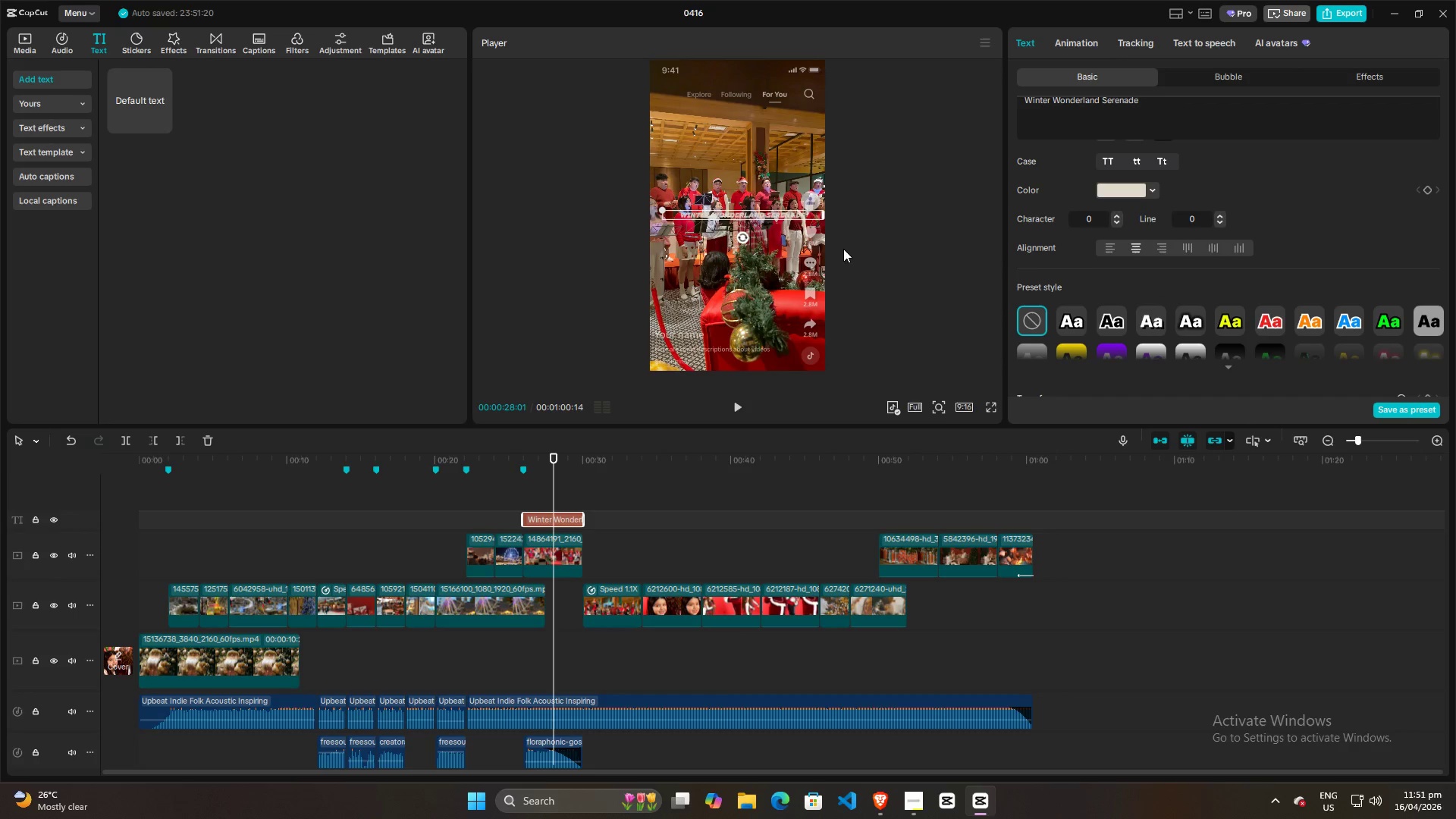 
left_click([875, 234])
 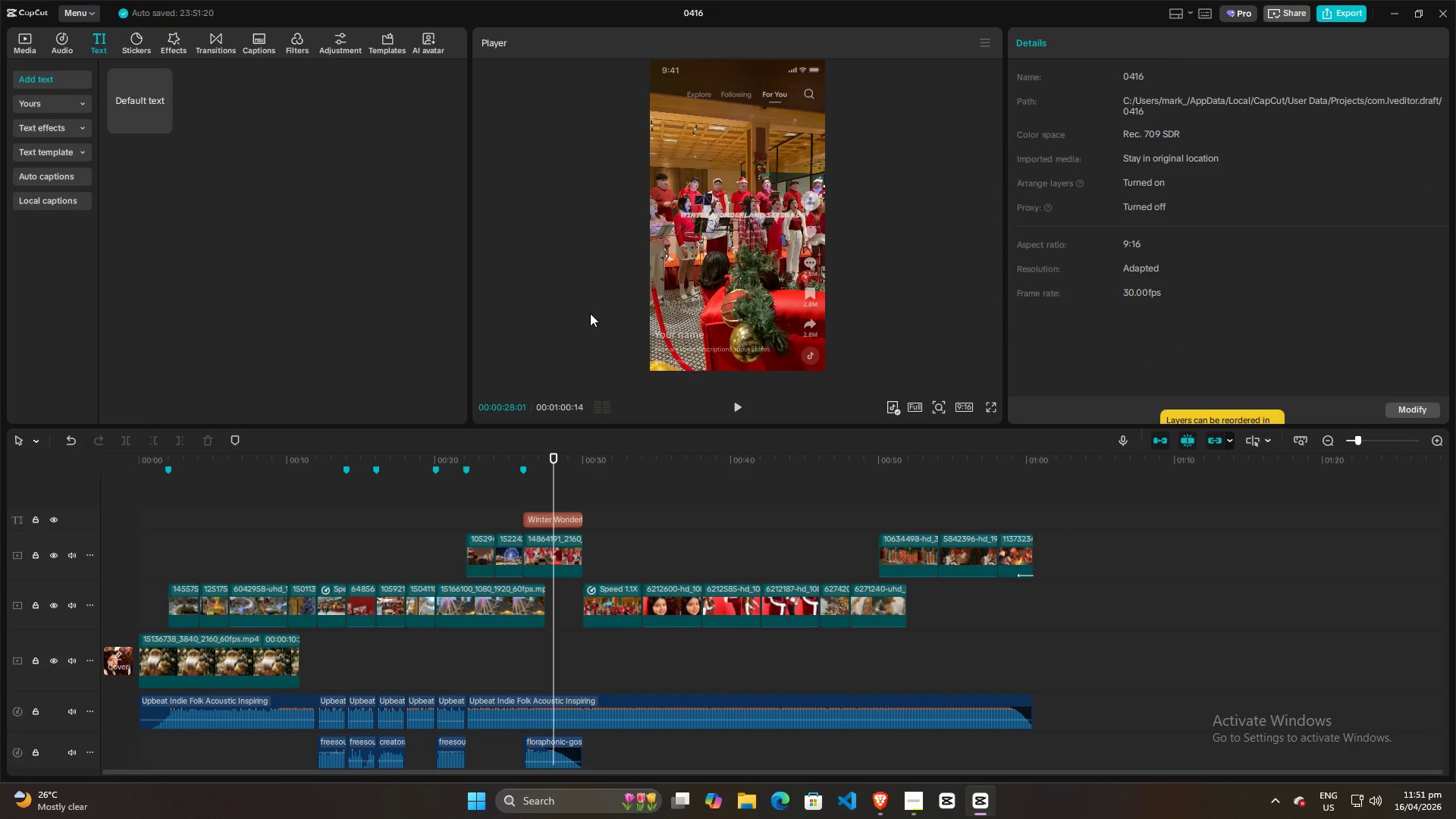 
left_click([528, 341])
 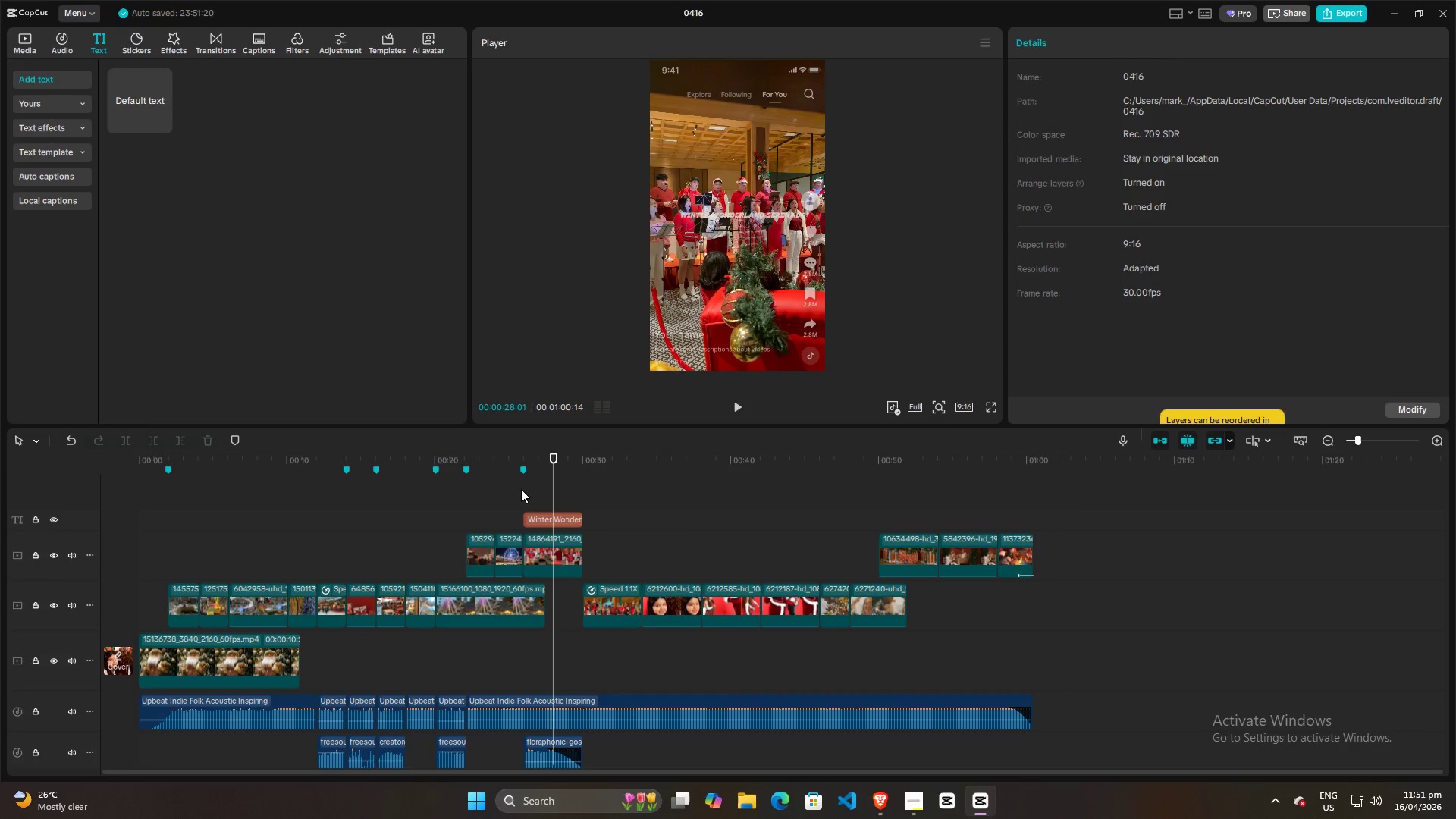 
left_click([516, 501])
 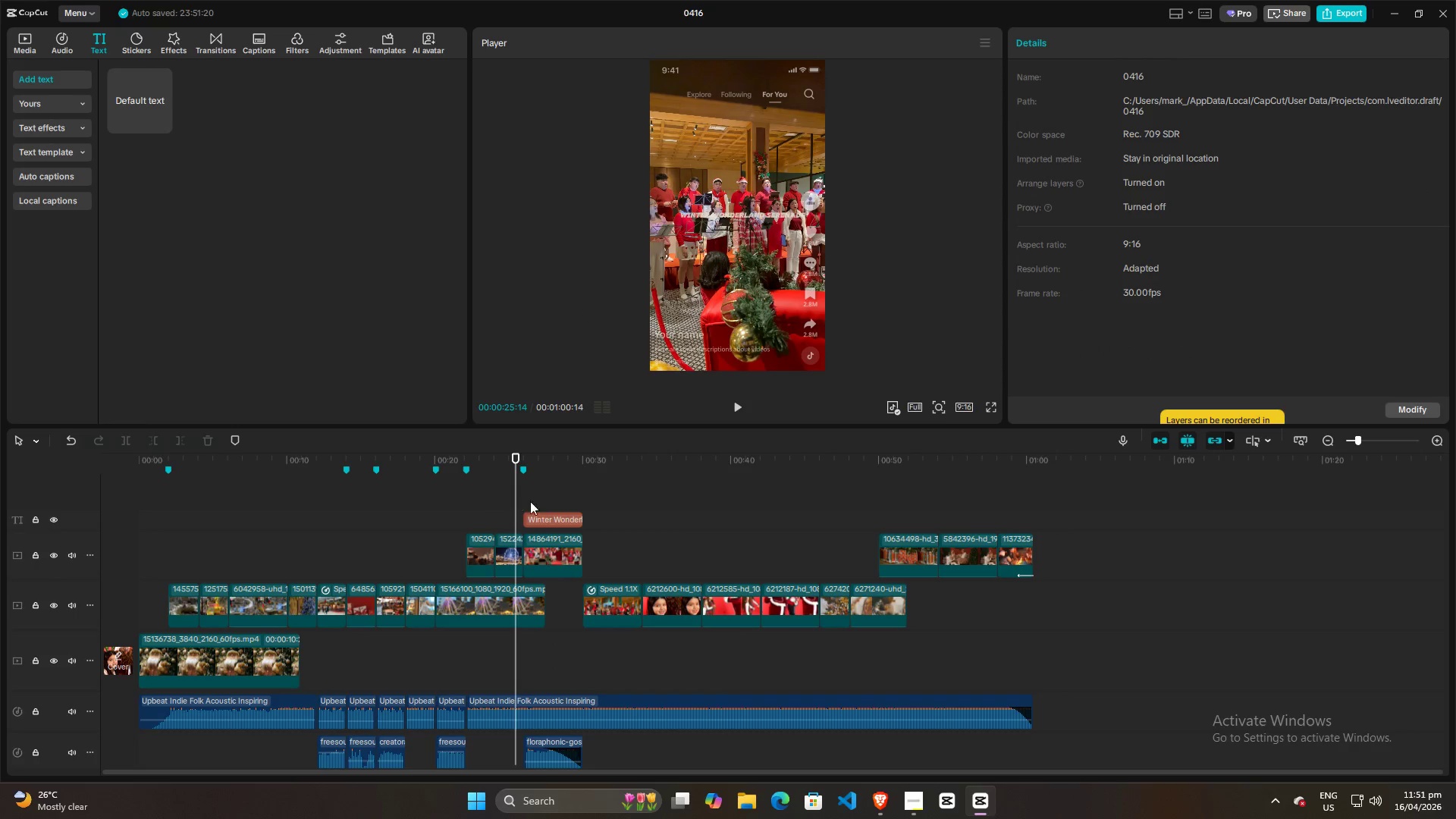 
key(Space)
 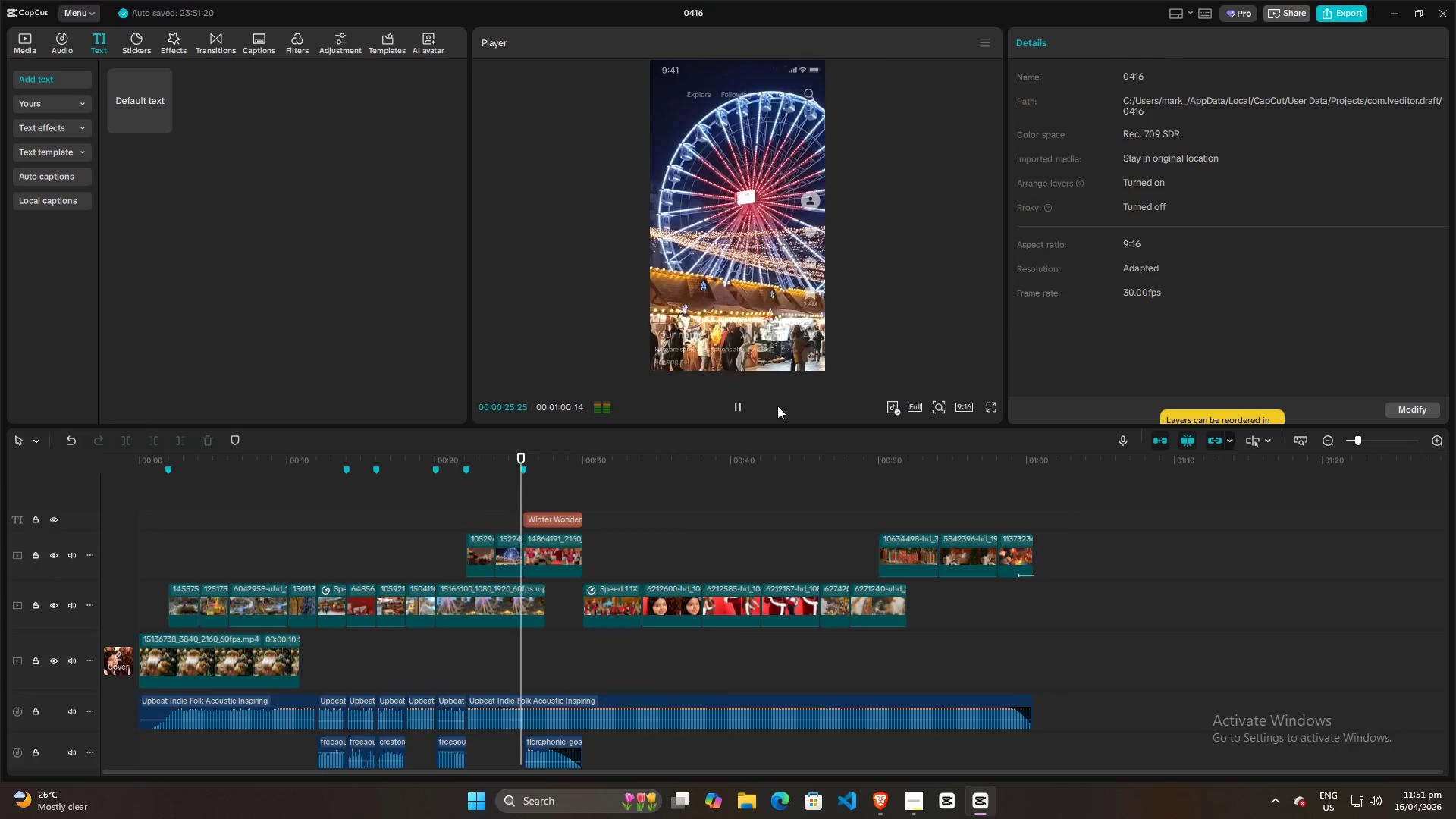 
key(Space)
 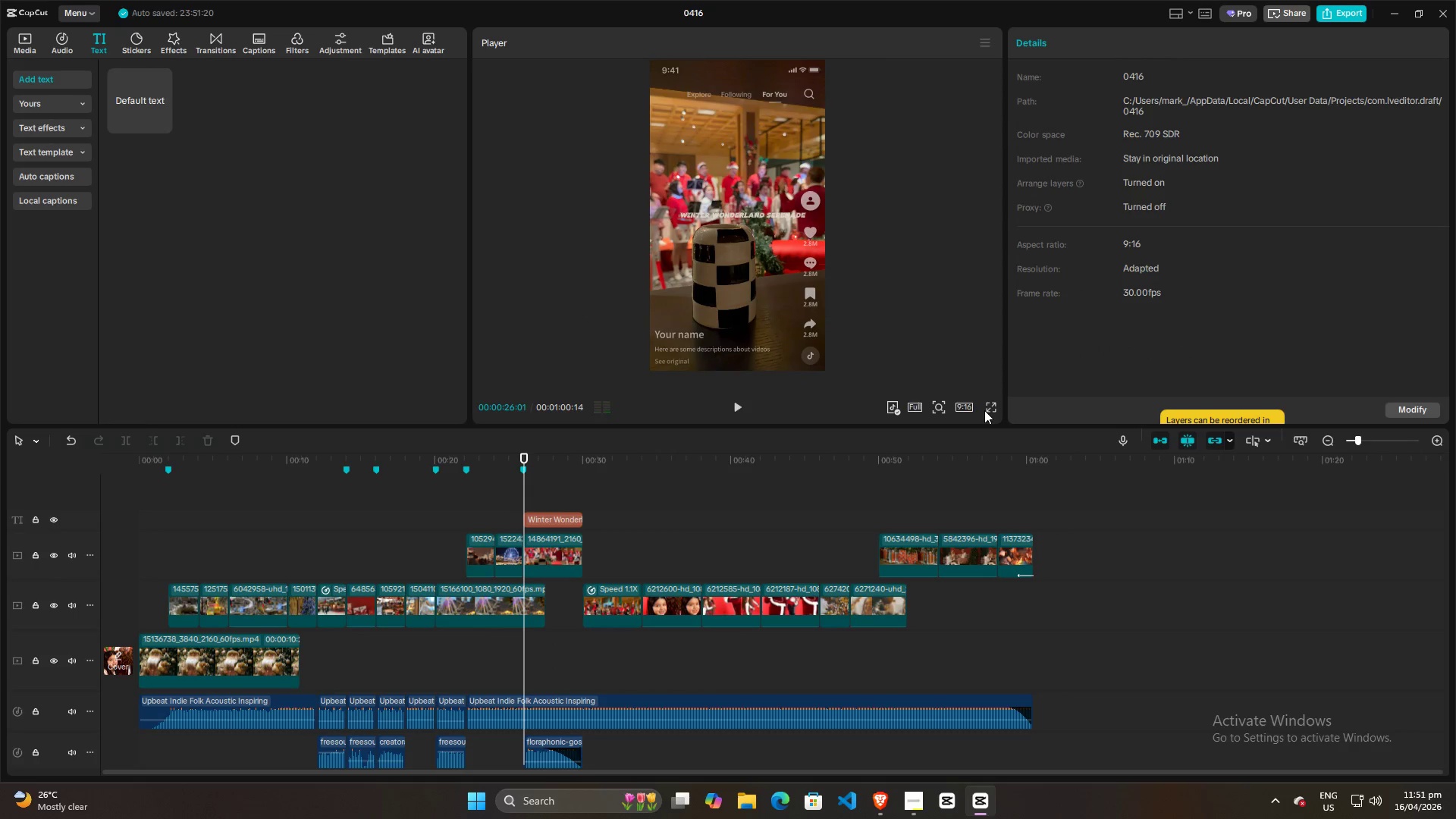 
left_click([993, 406])
 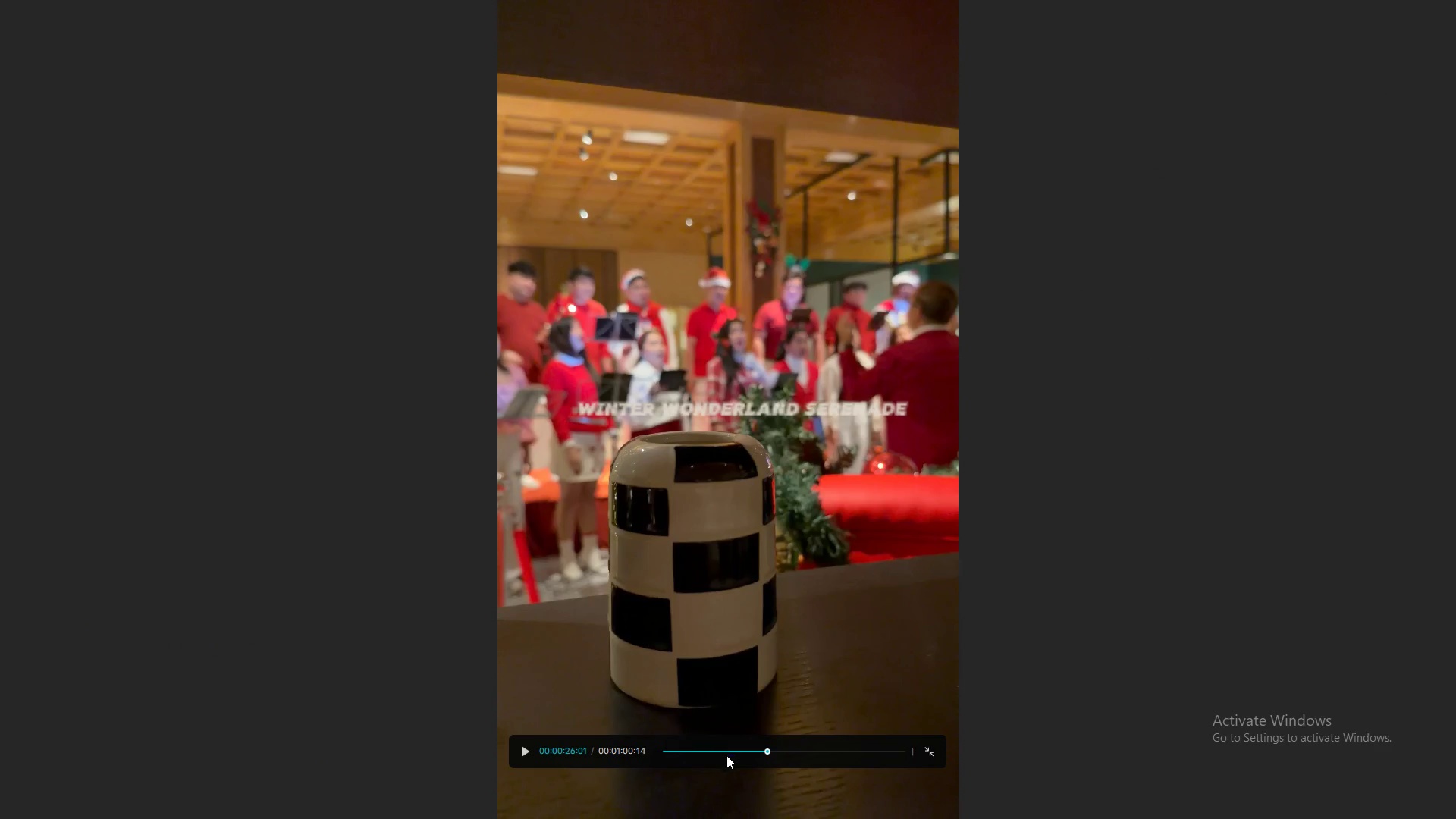 
left_click([736, 753])
 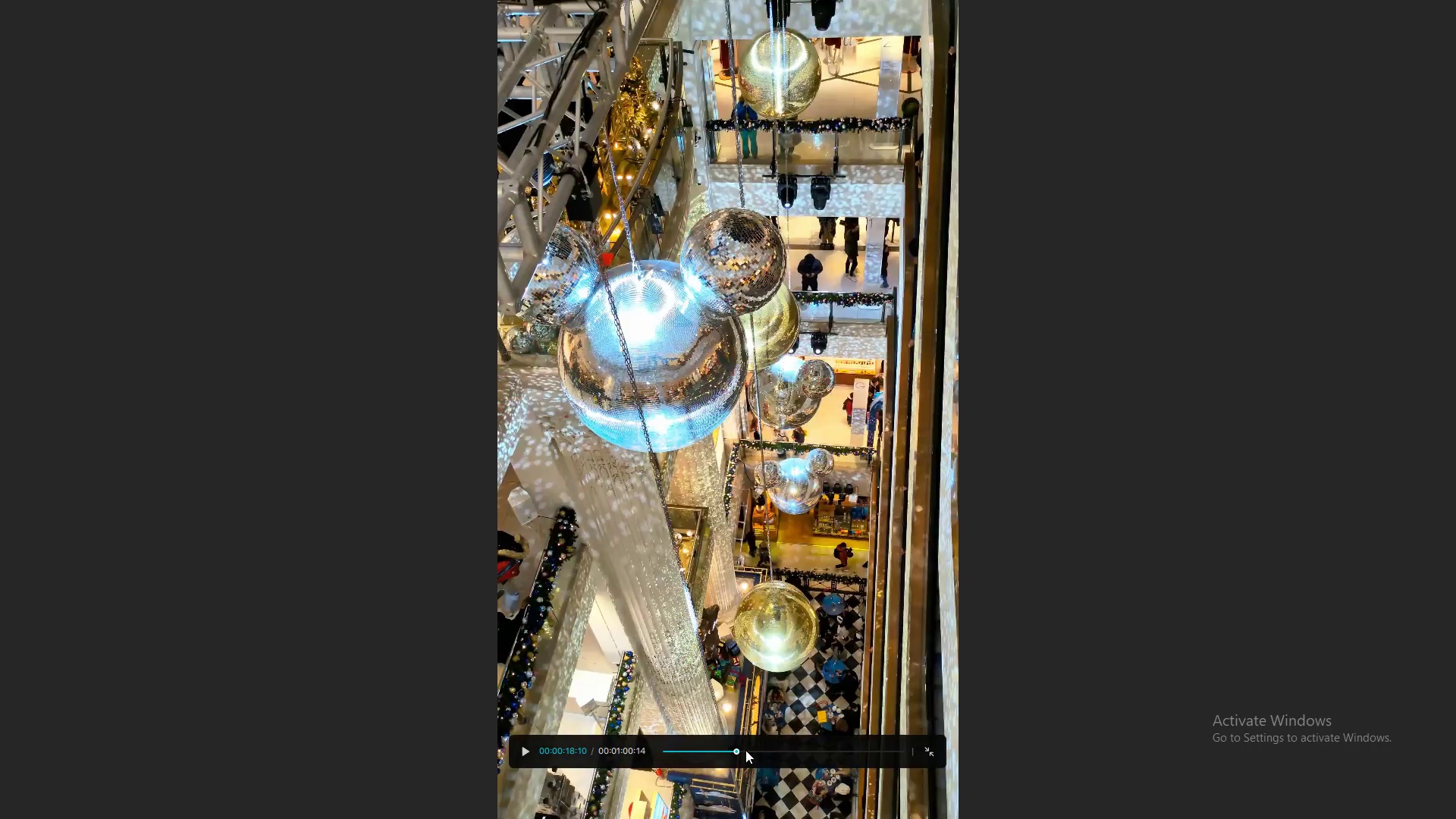 
left_click([745, 750])
 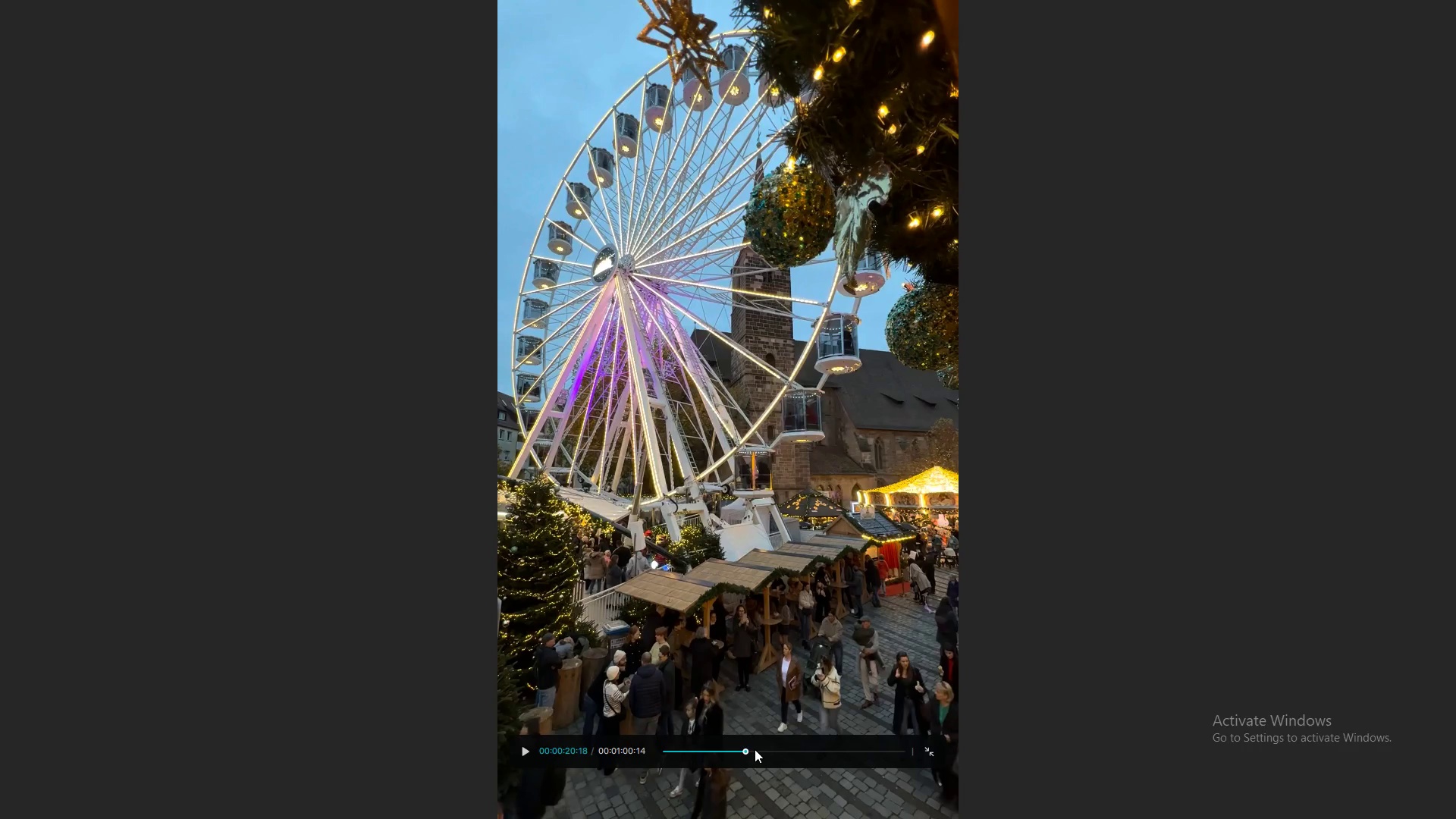 
key(Space)
 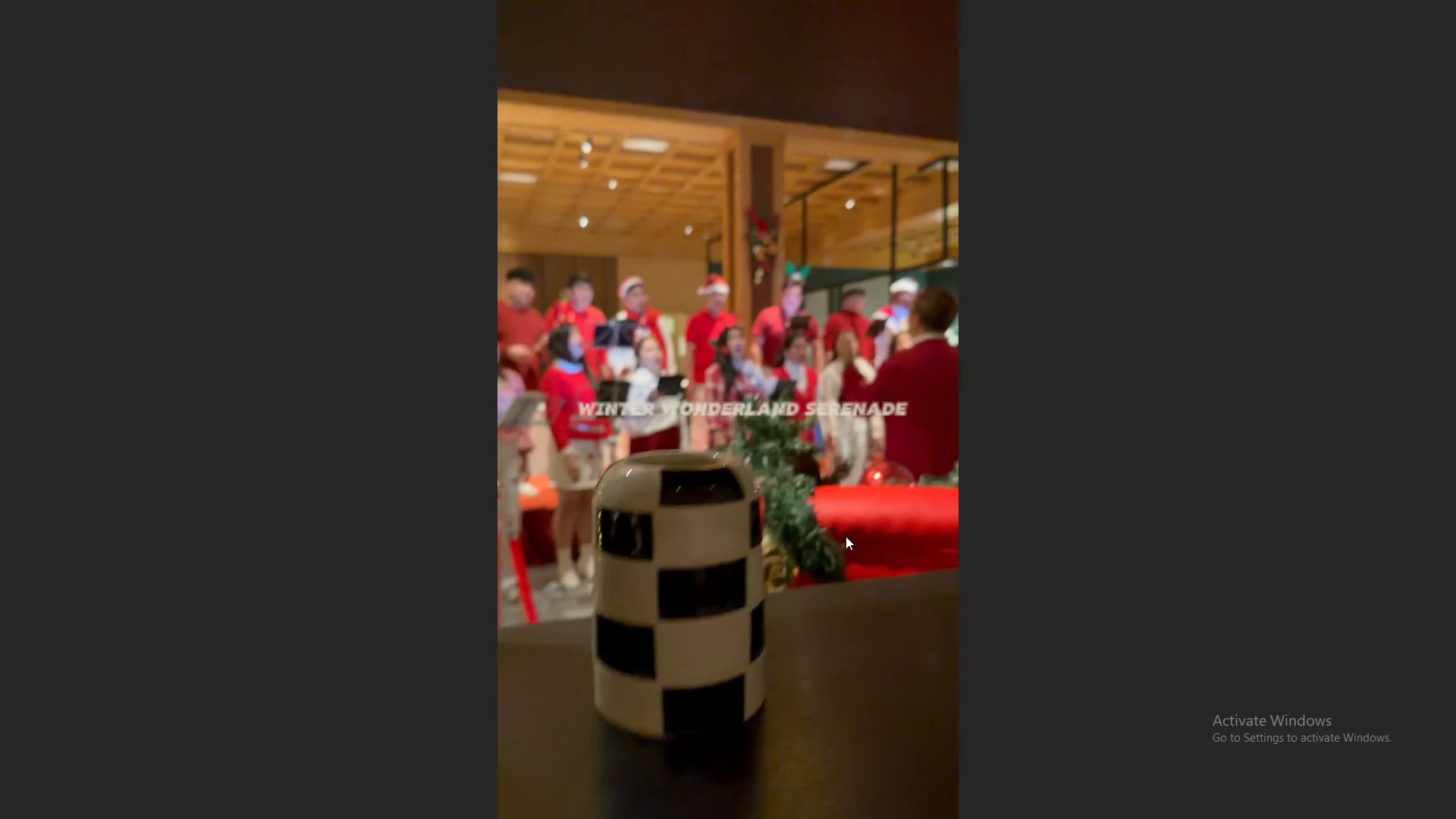 
wait(7.48)
 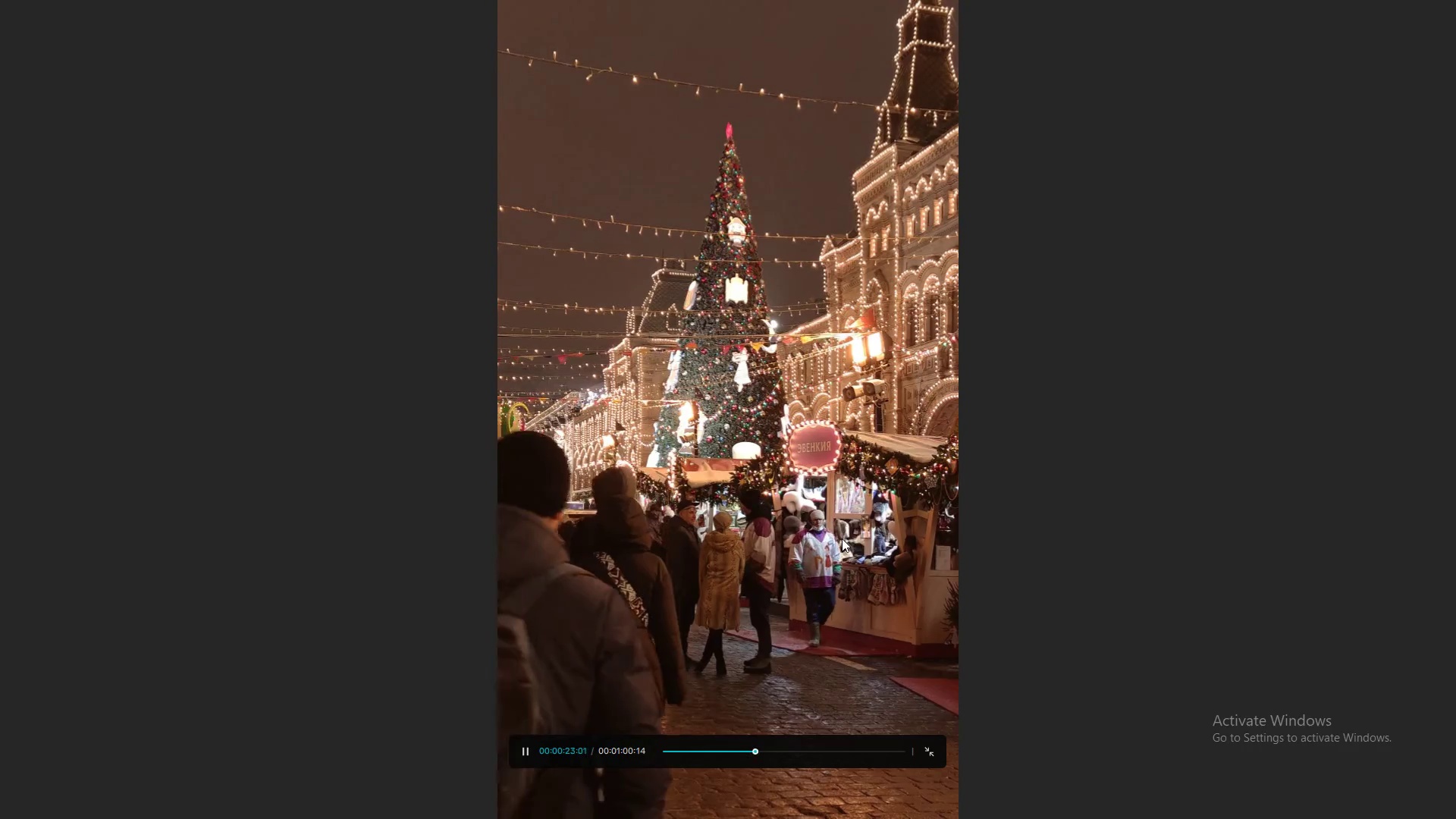 
key(Space)
 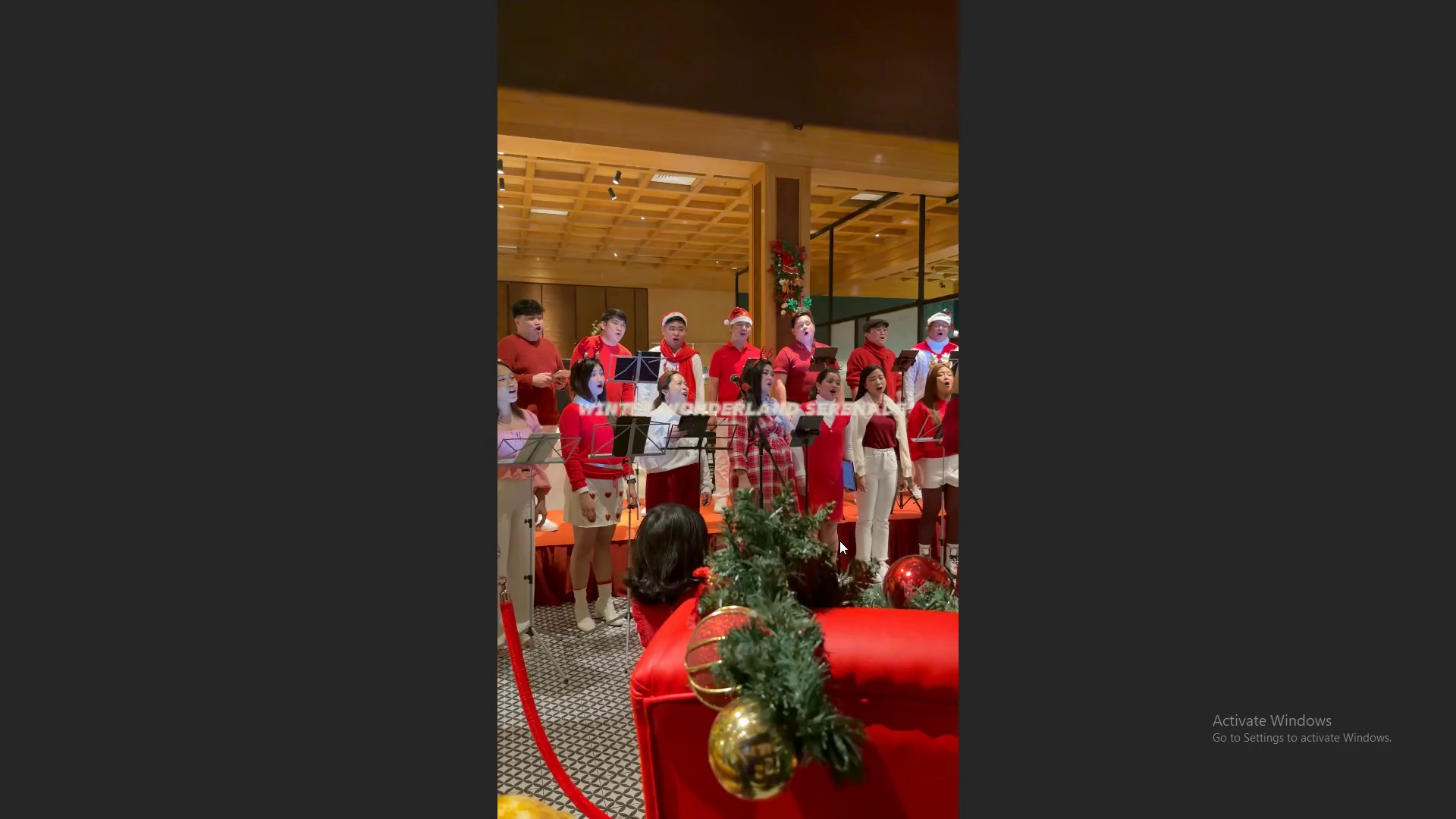 
key(Space)
 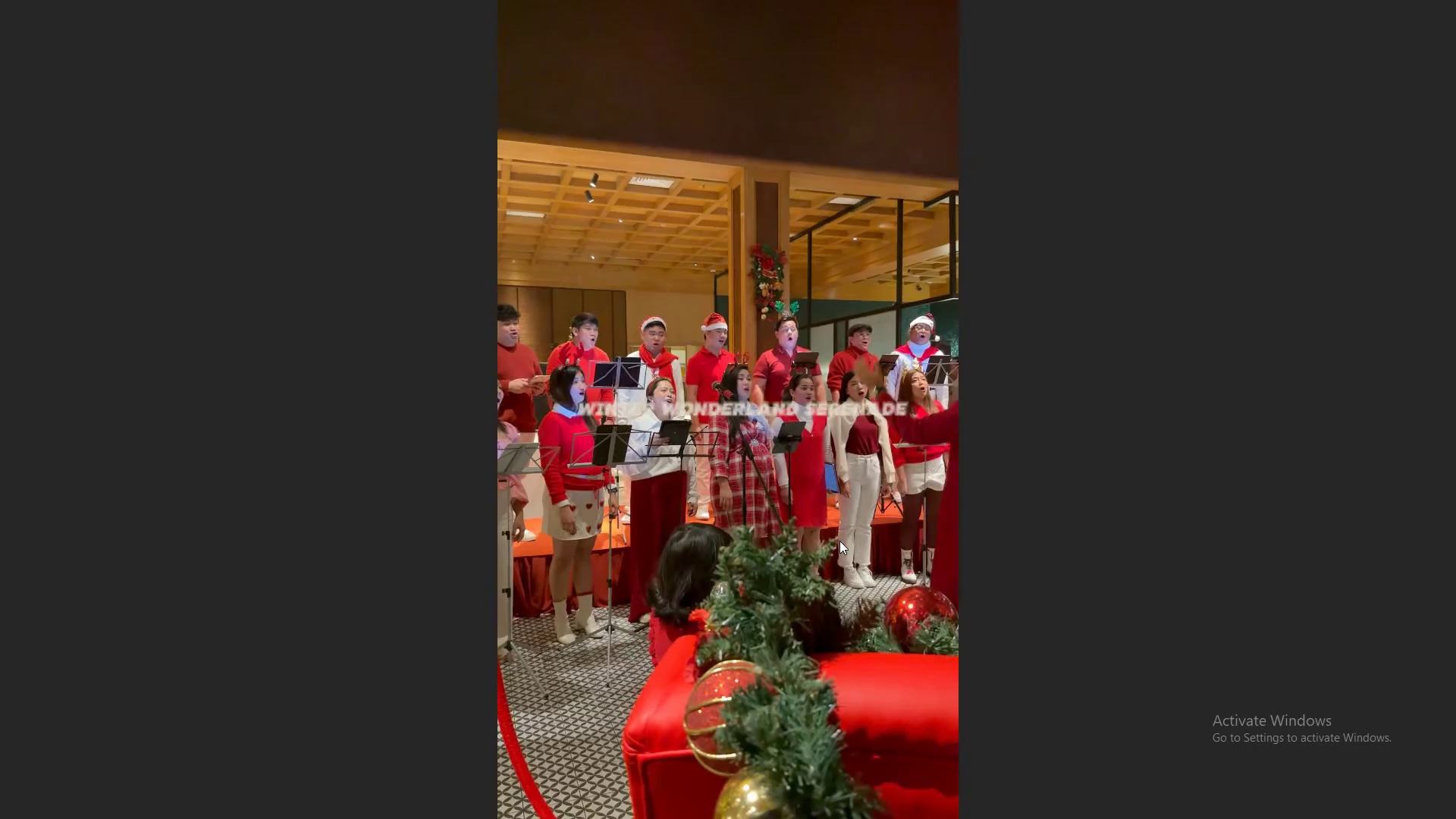 
key(Space)
 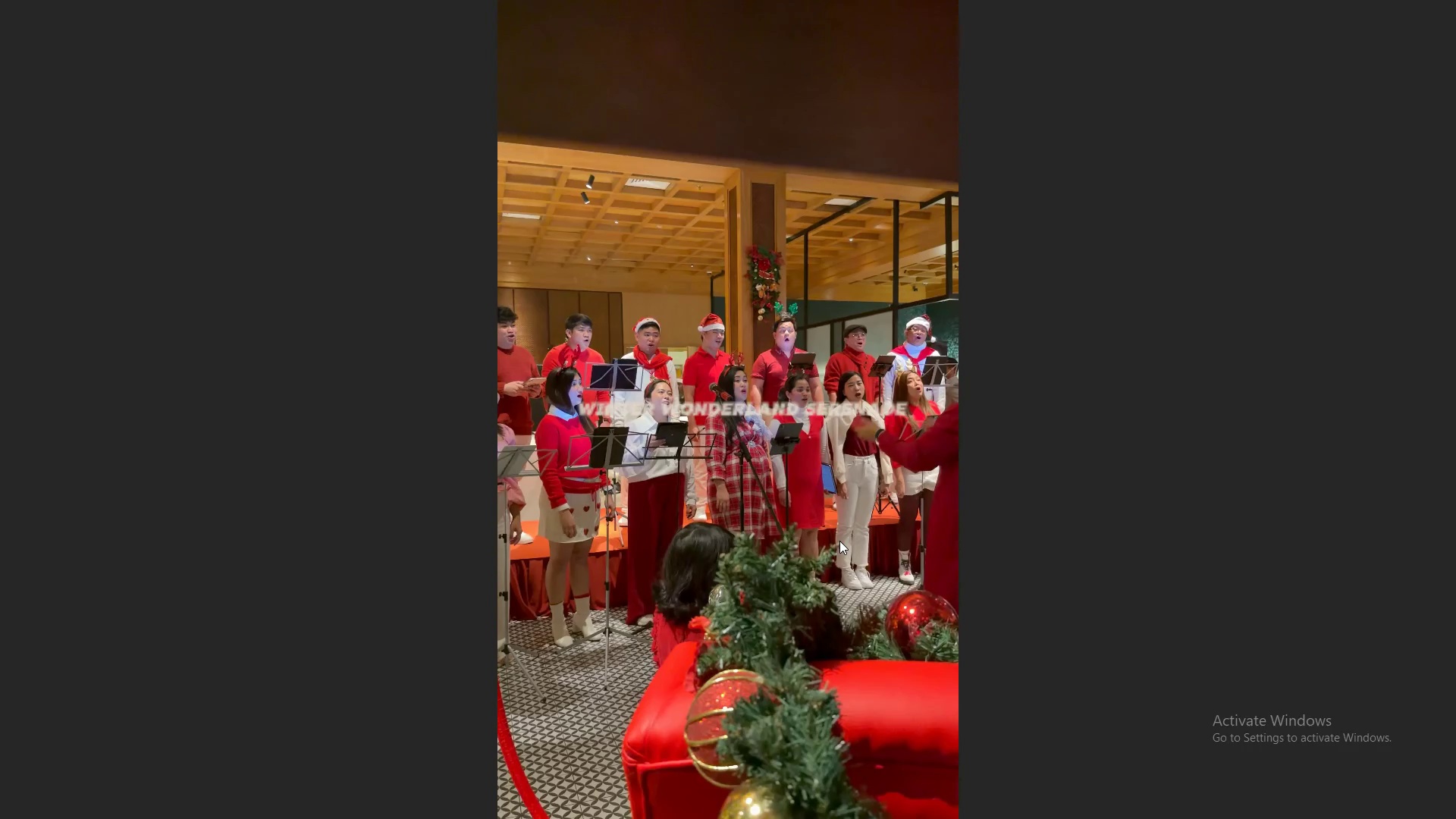 
key(Escape)
 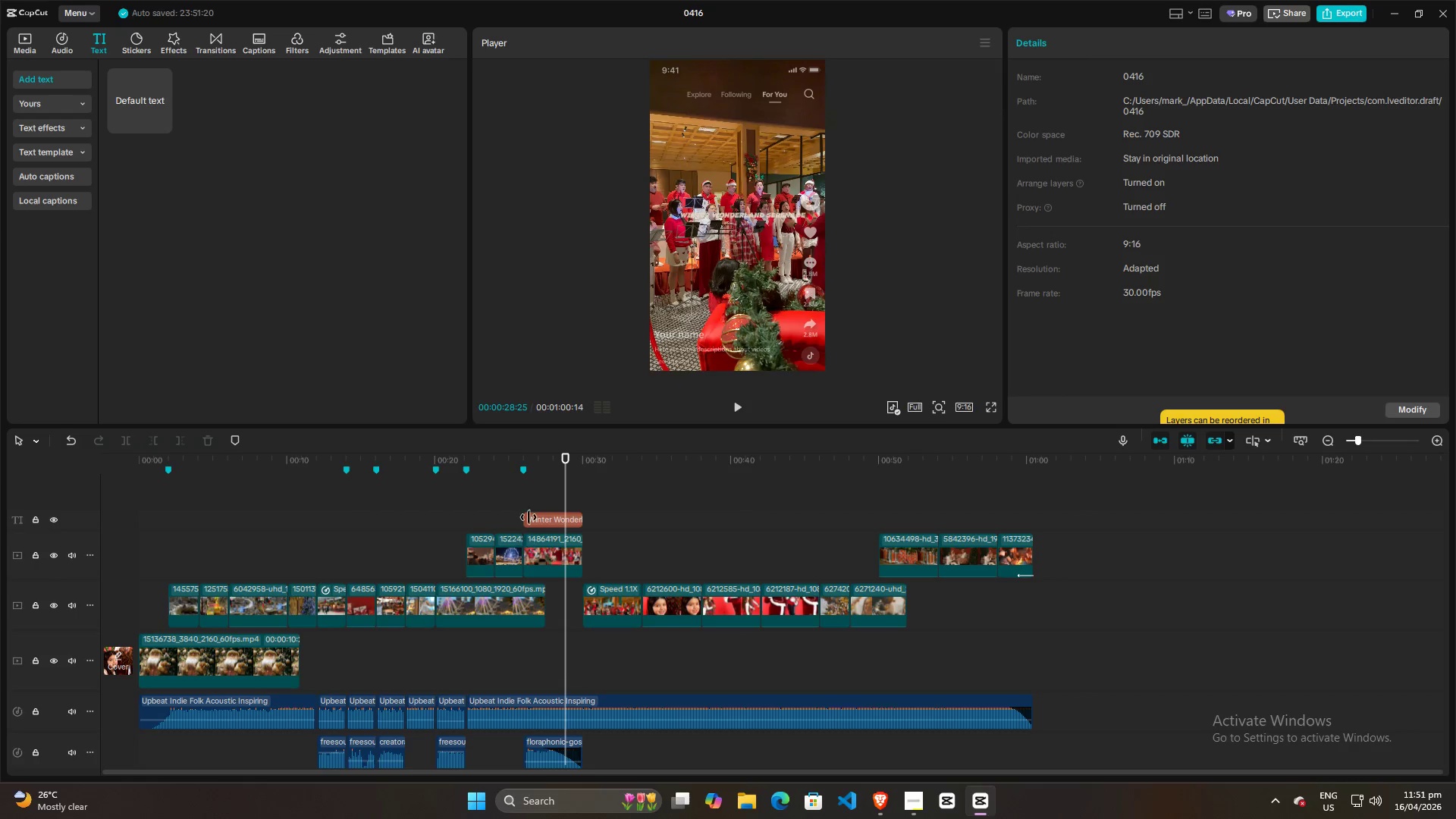 
left_click([539, 516])
 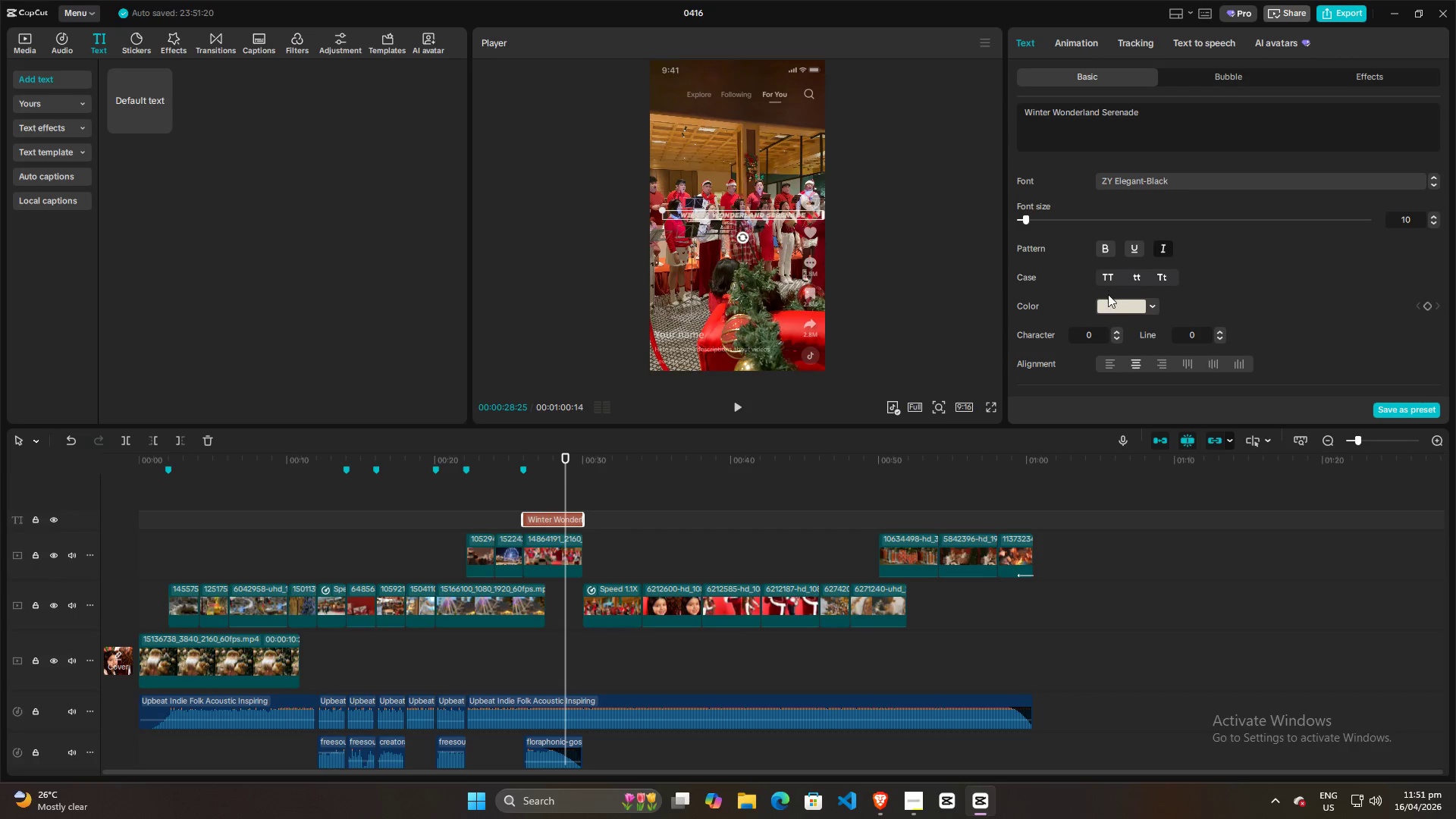 
left_click([1107, 307])
 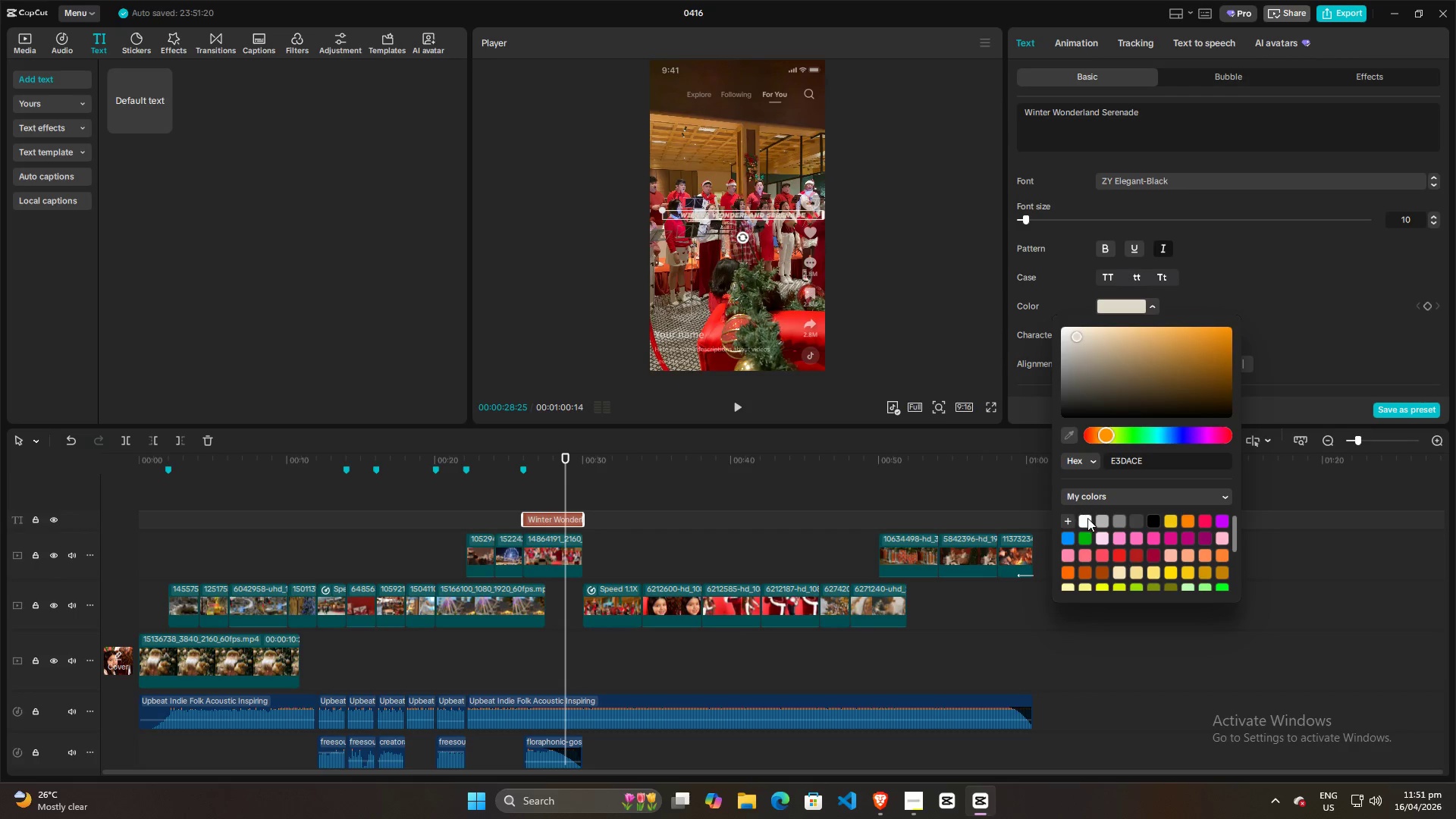 
left_click([1087, 518])
 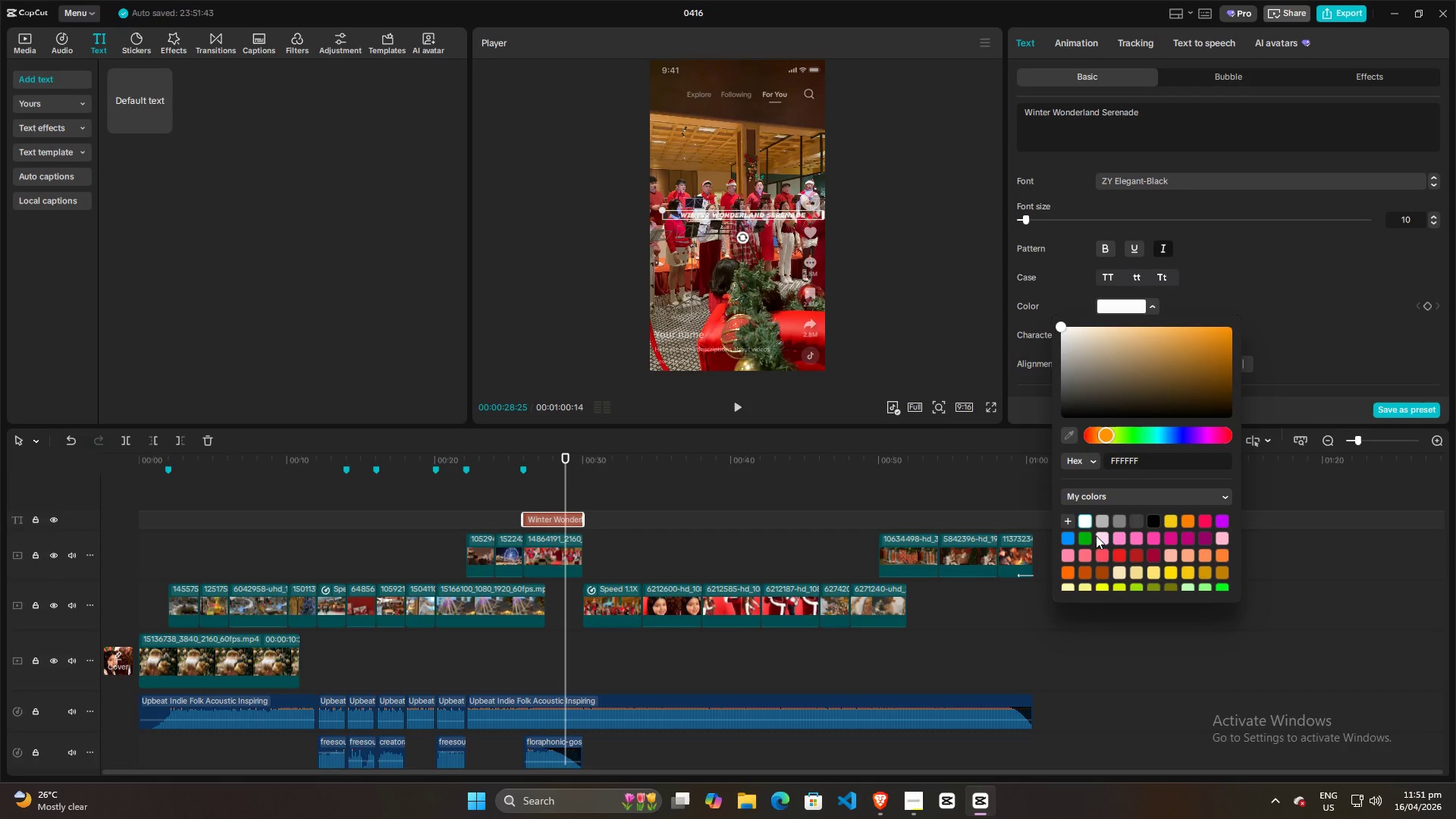 
double_click([1086, 522])
 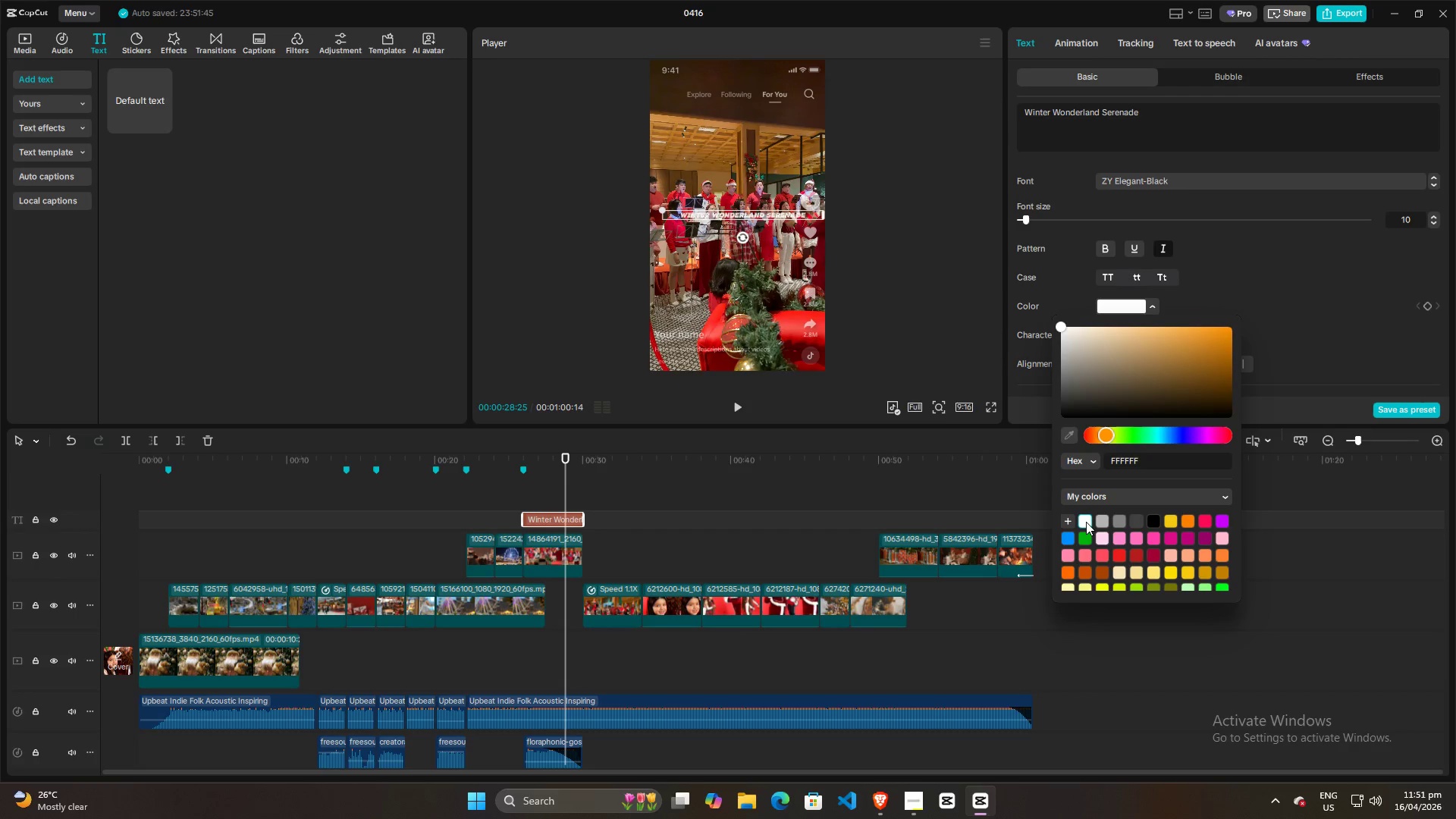 
triple_click([1086, 522])
 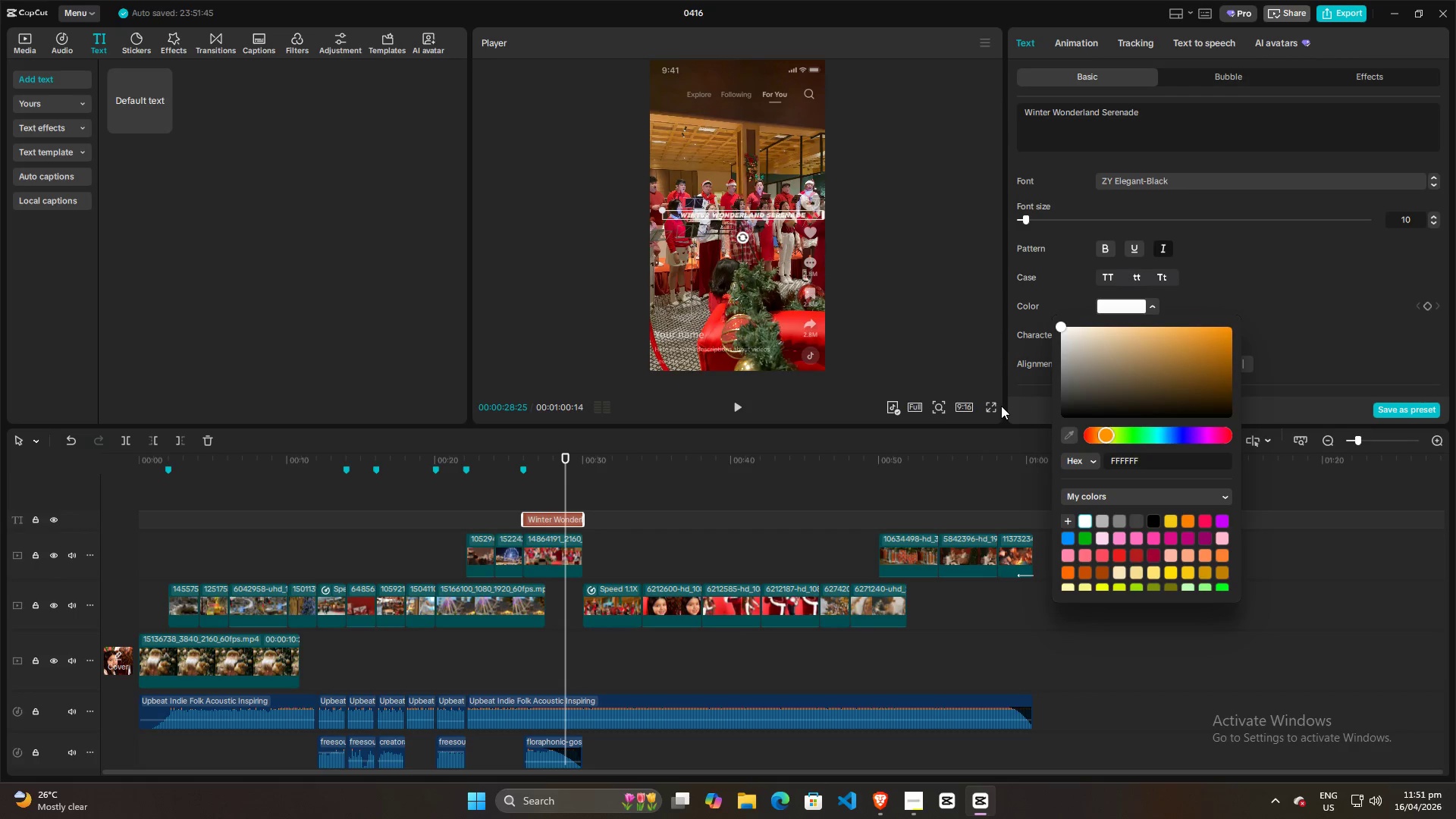 
left_click([995, 406])
 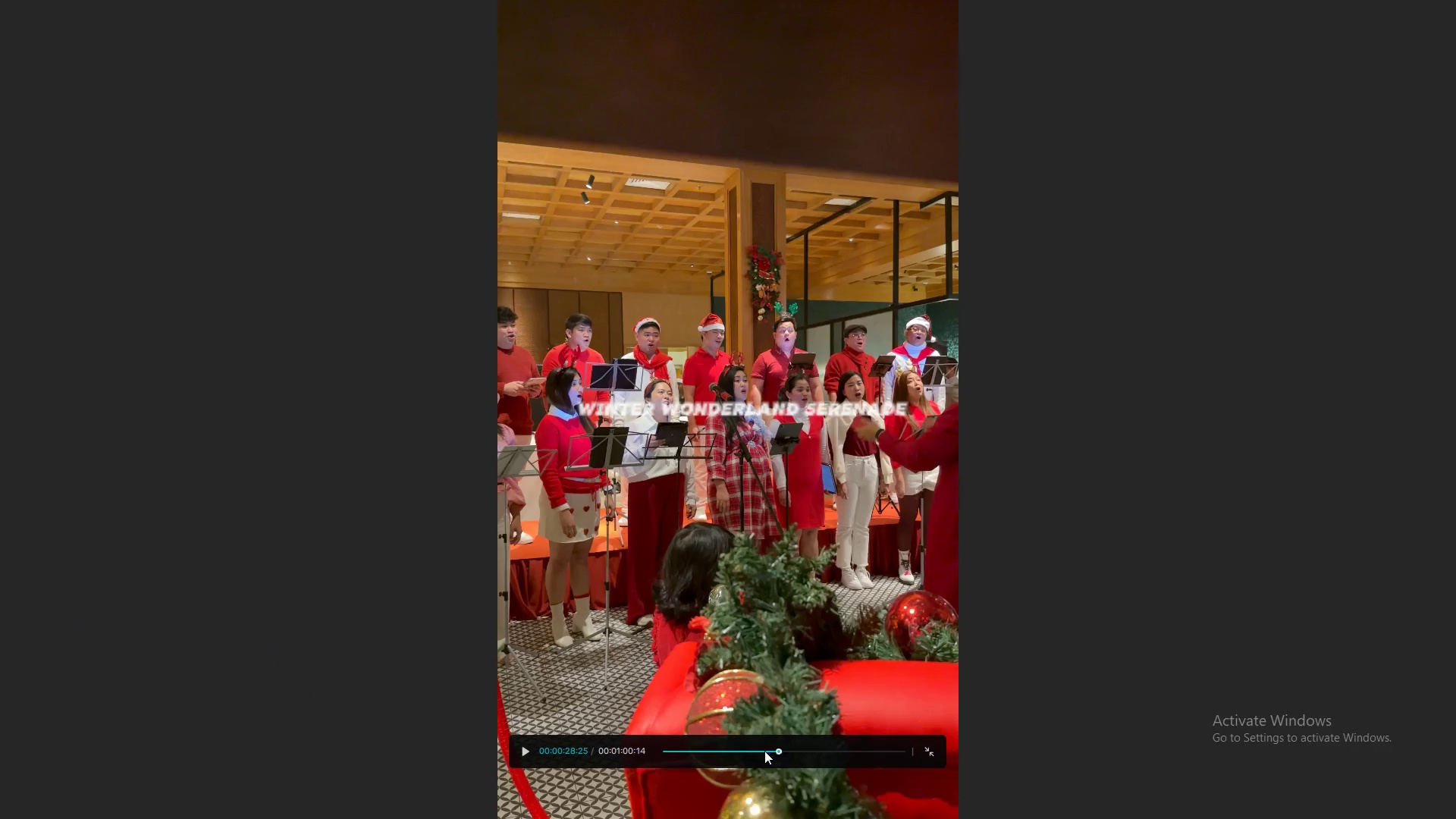 
double_click([768, 749])
 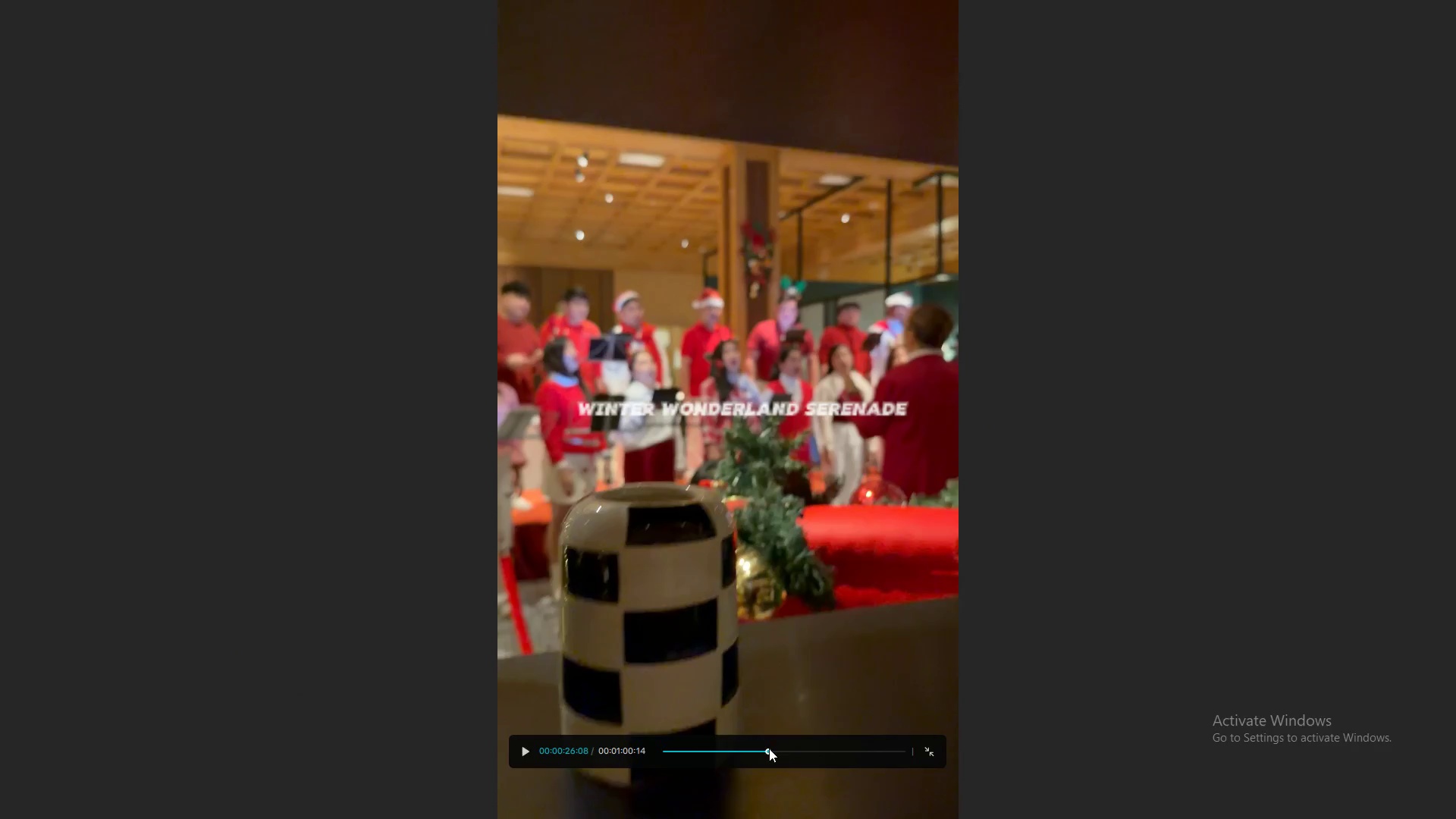 
key(Space)
 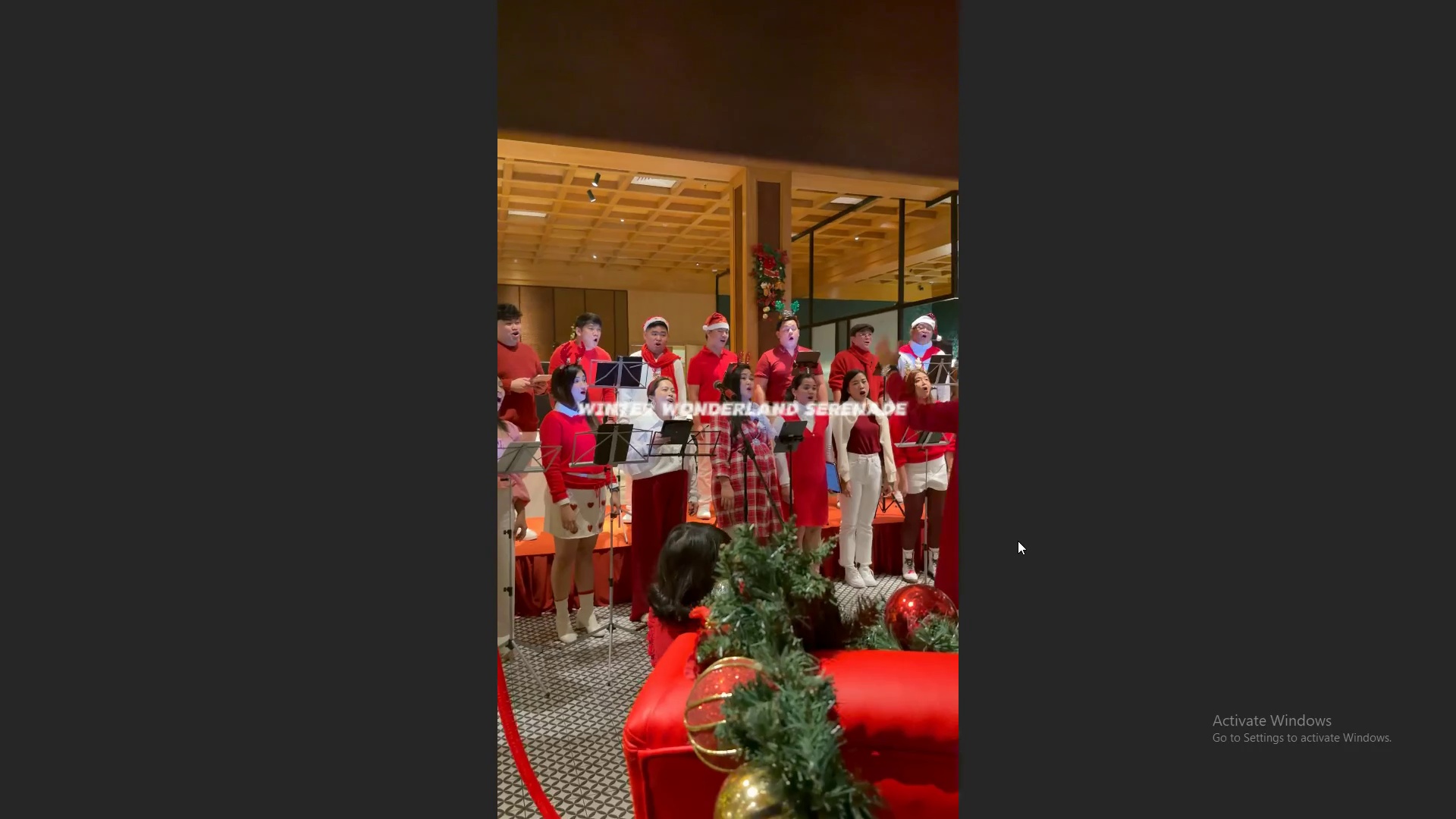 
key(Space)
 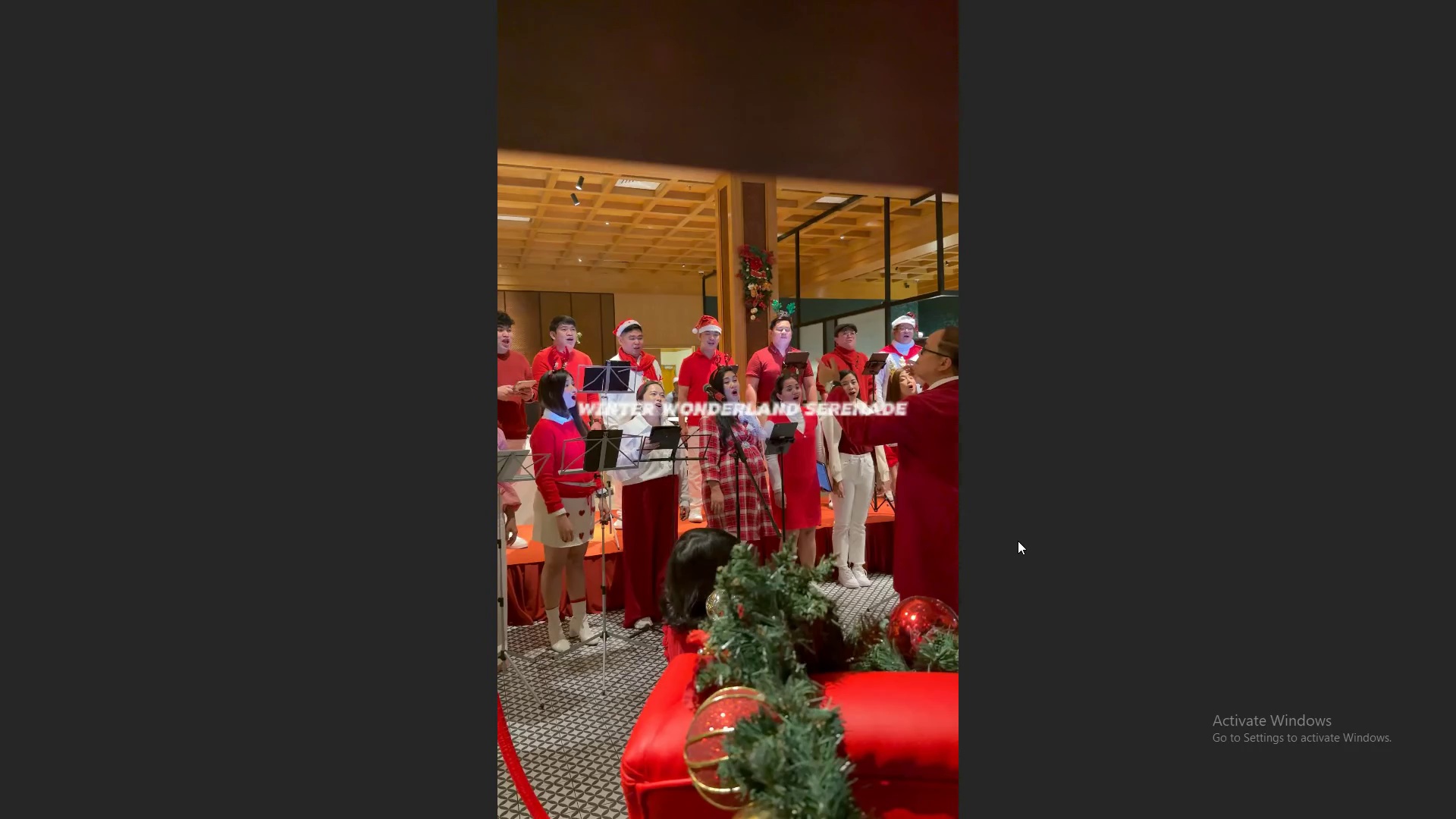 
key(Alt+AltLeft)
 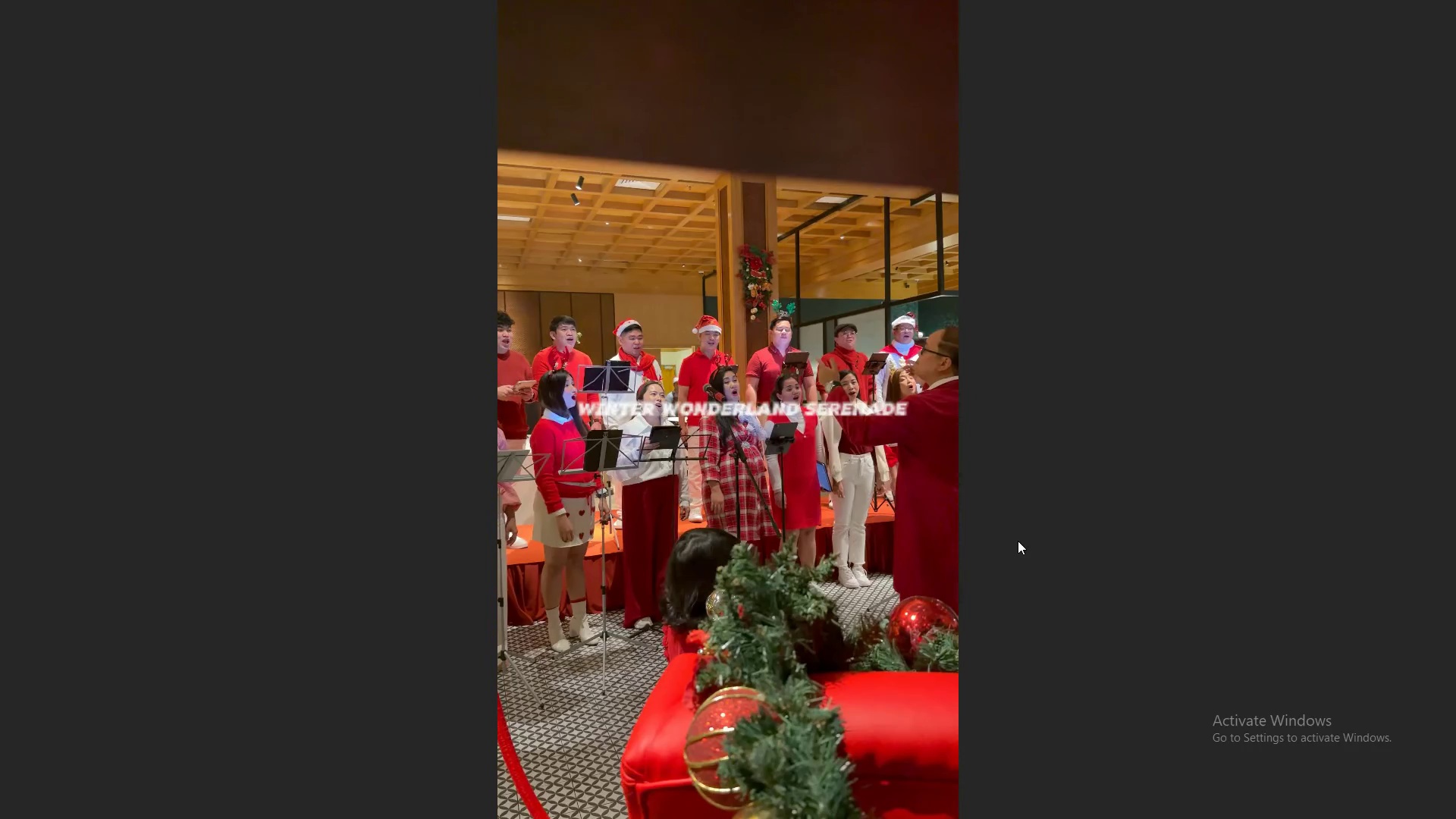 
key(Alt+Tab)
 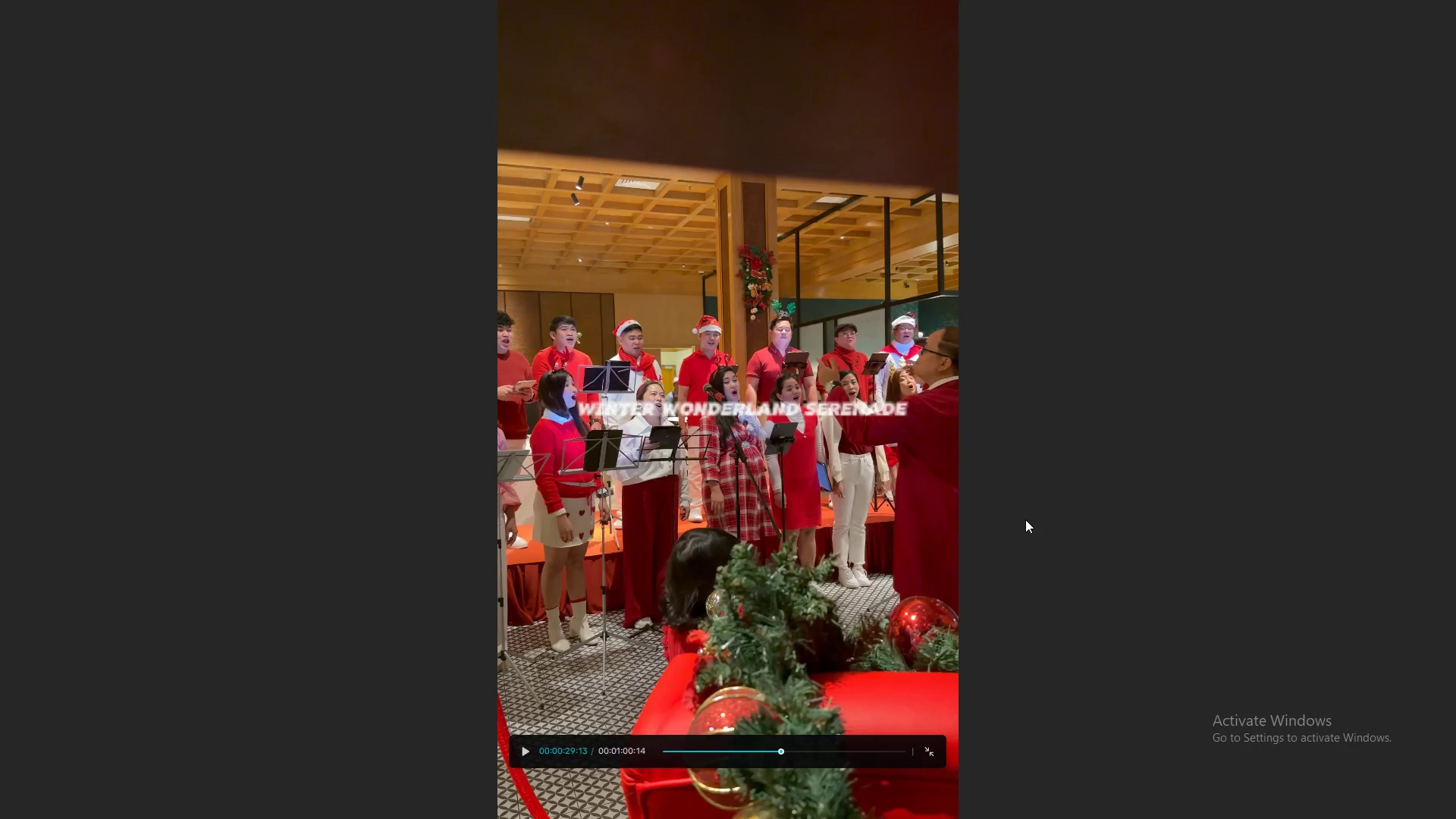 
key(Escape)
 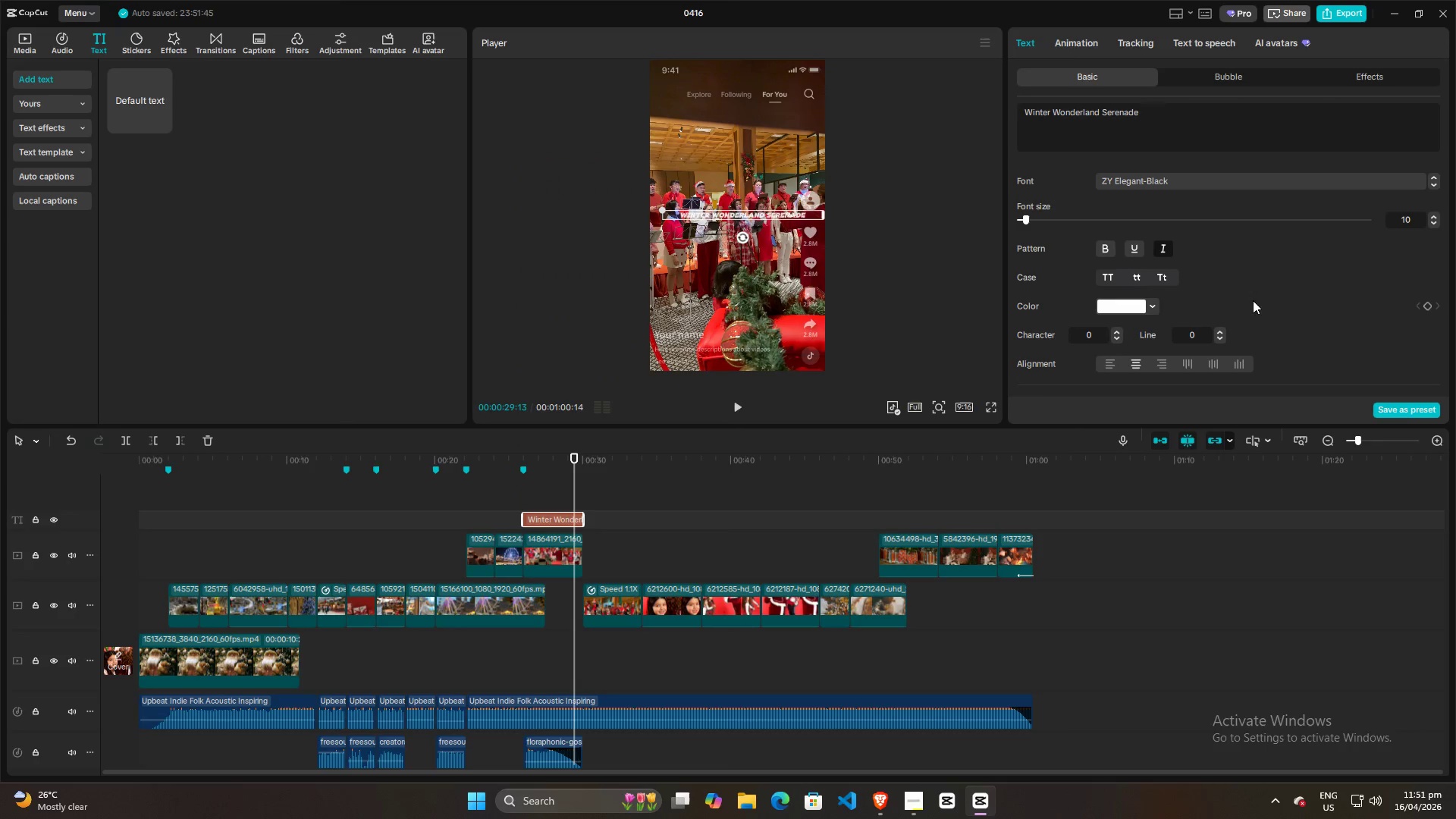 
left_click([1159, 250])
 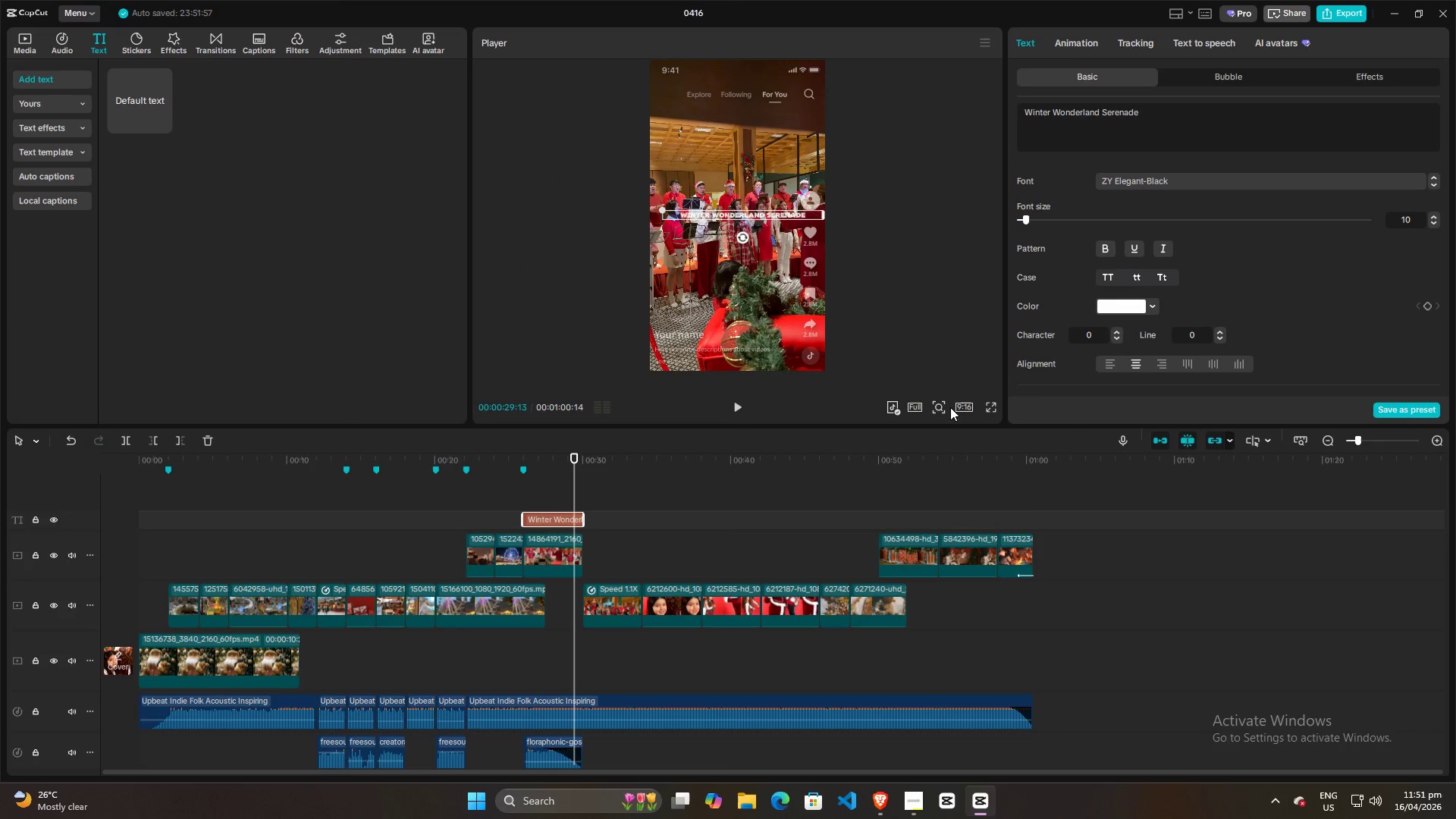 
left_click([993, 405])
 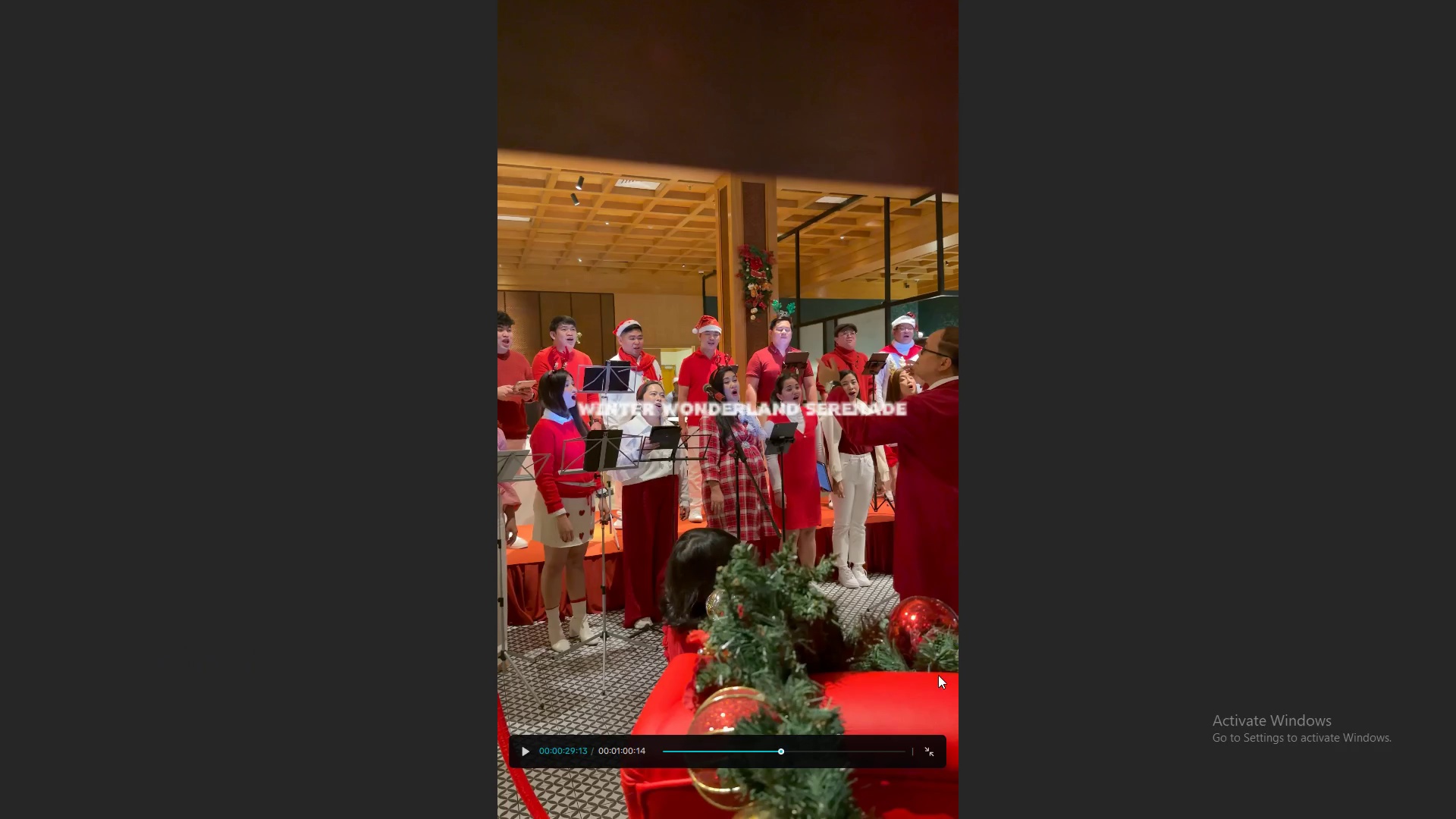 
key(Escape)
 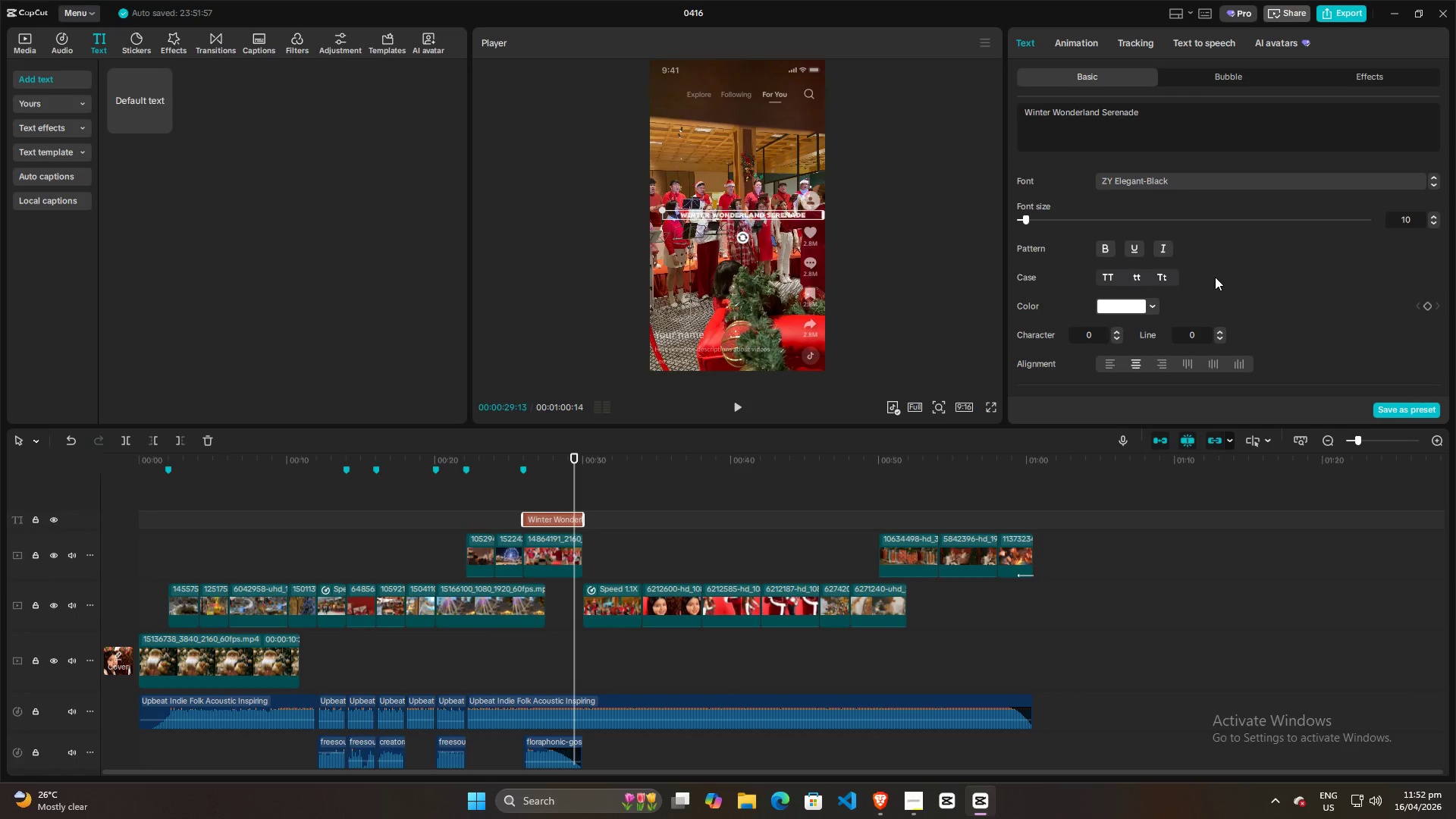 
scroll: coordinate [1234, 253], scroll_direction: down, amount: 16.0
 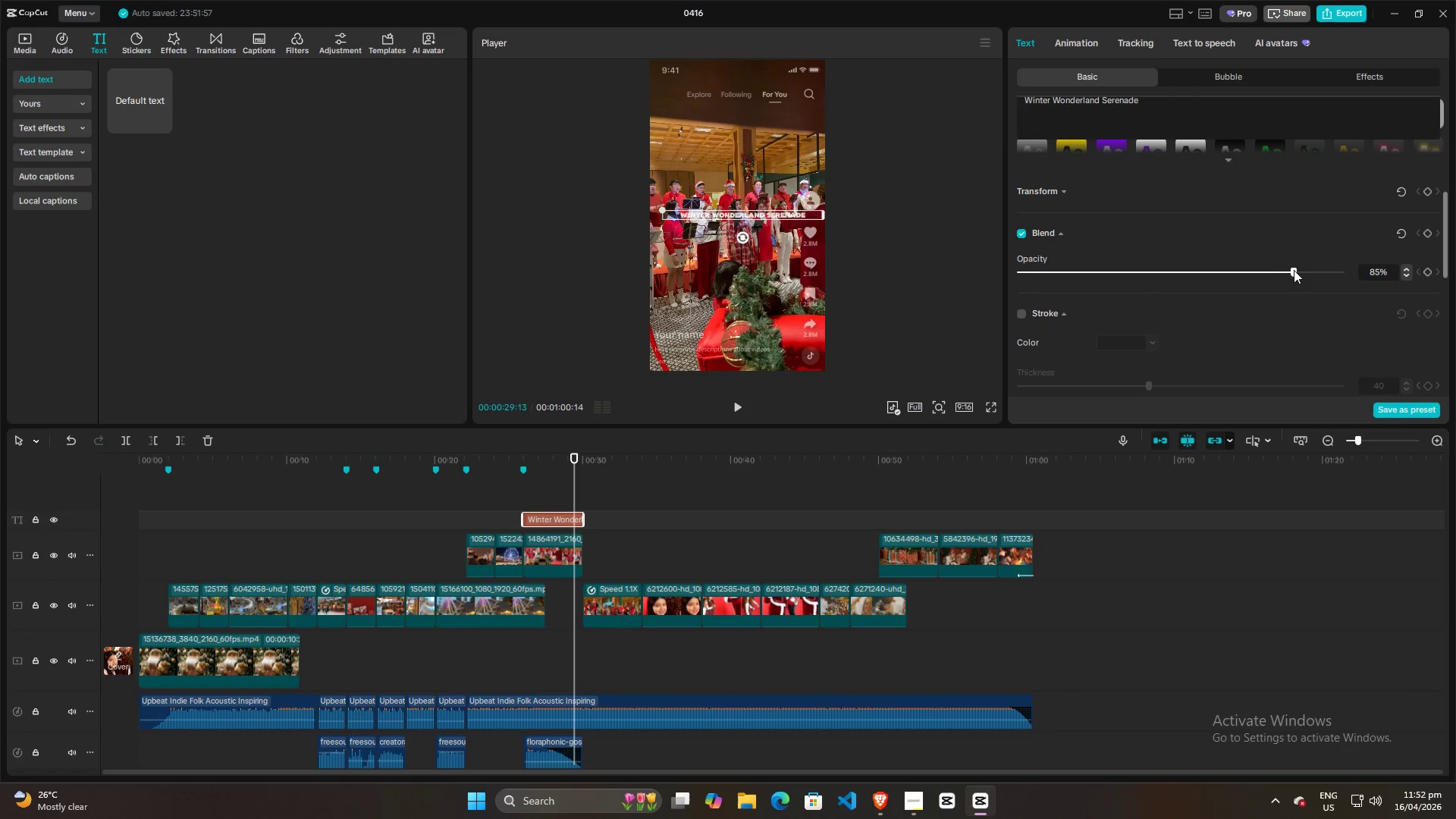 
left_click_drag(start_coordinate=[1295, 270], to_coordinate=[1392, 269])
 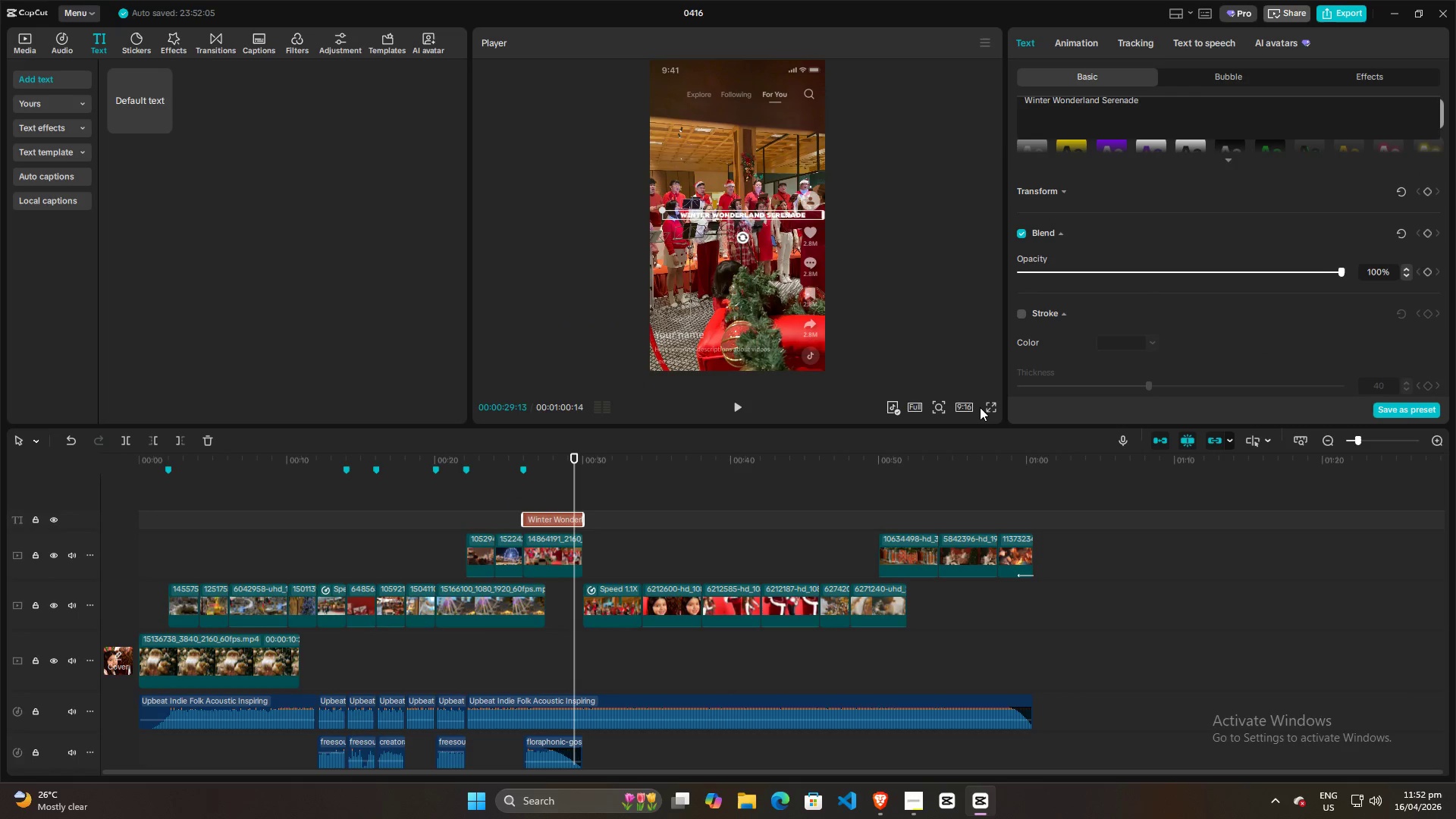 
left_click([992, 407])
 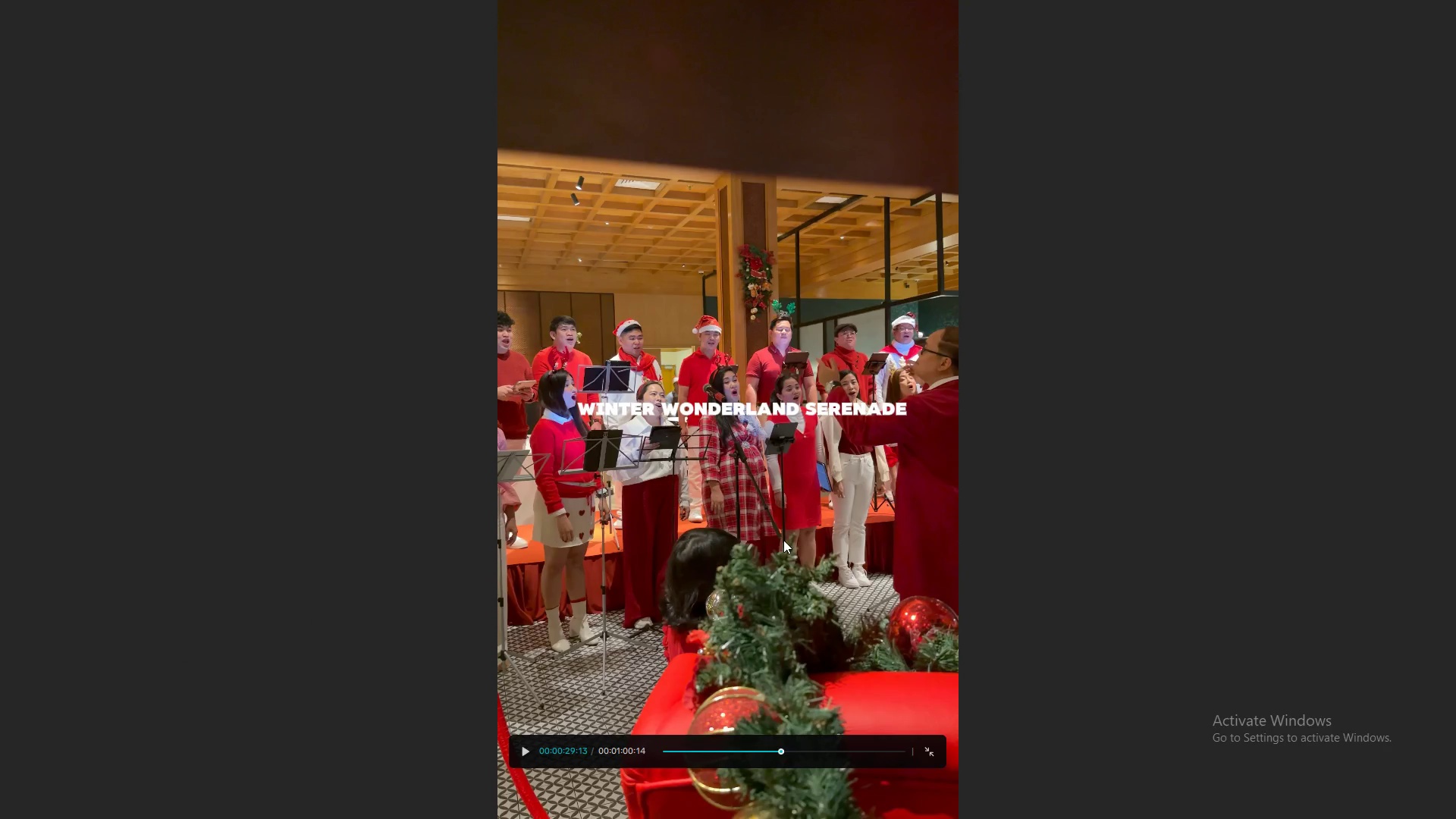 
key(Space)
 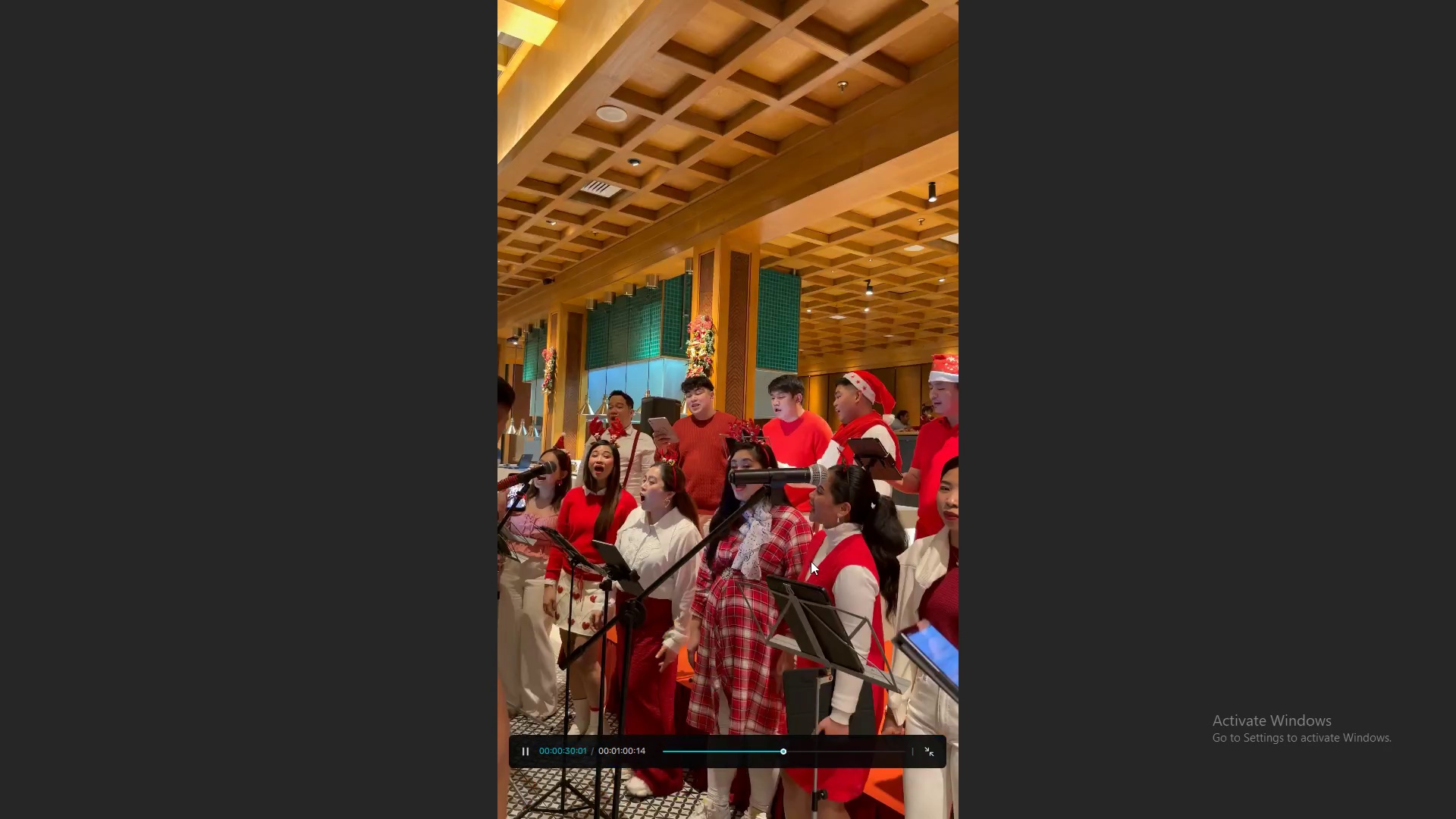 
key(Space)
 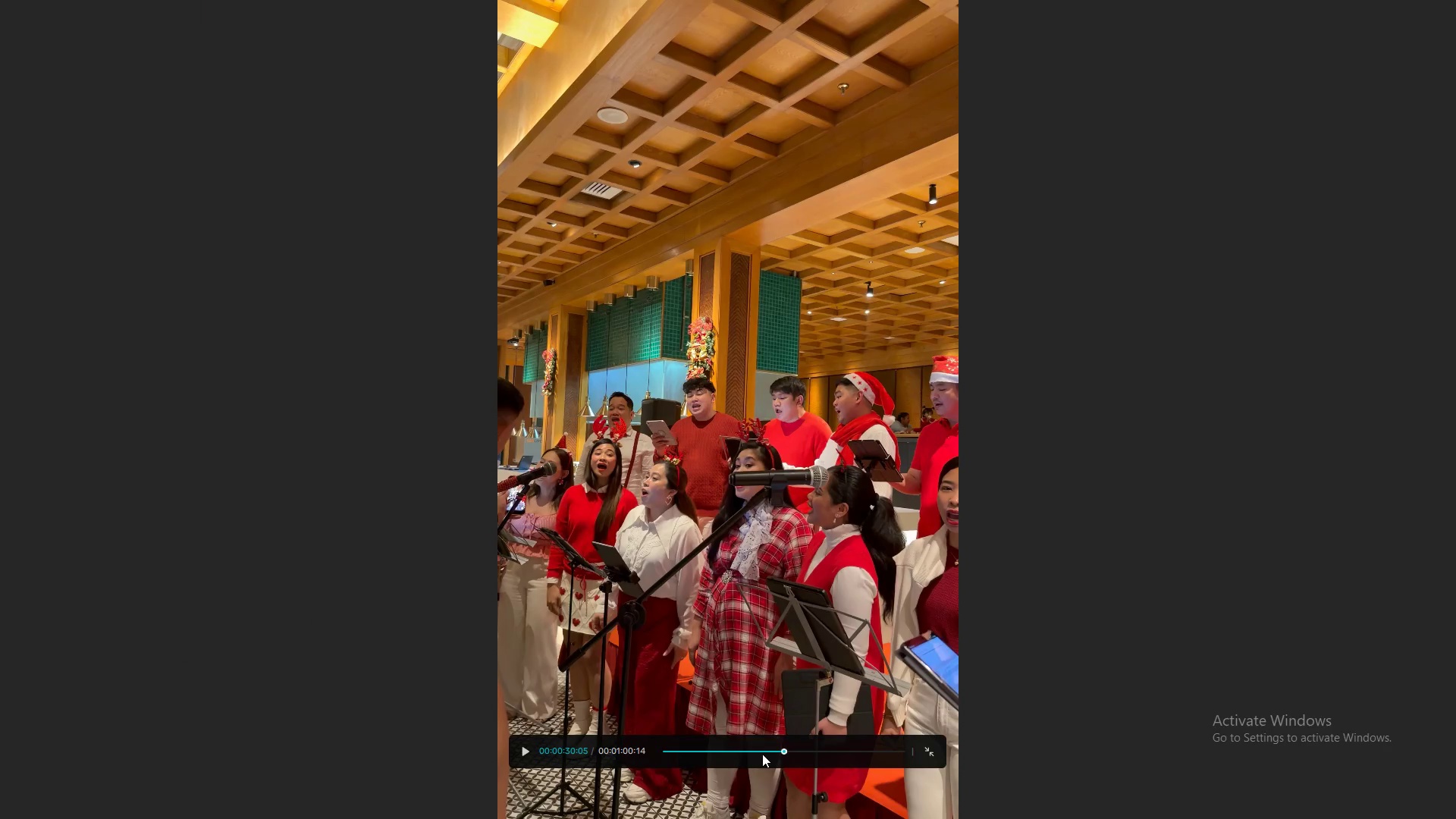 
left_click([774, 754])
 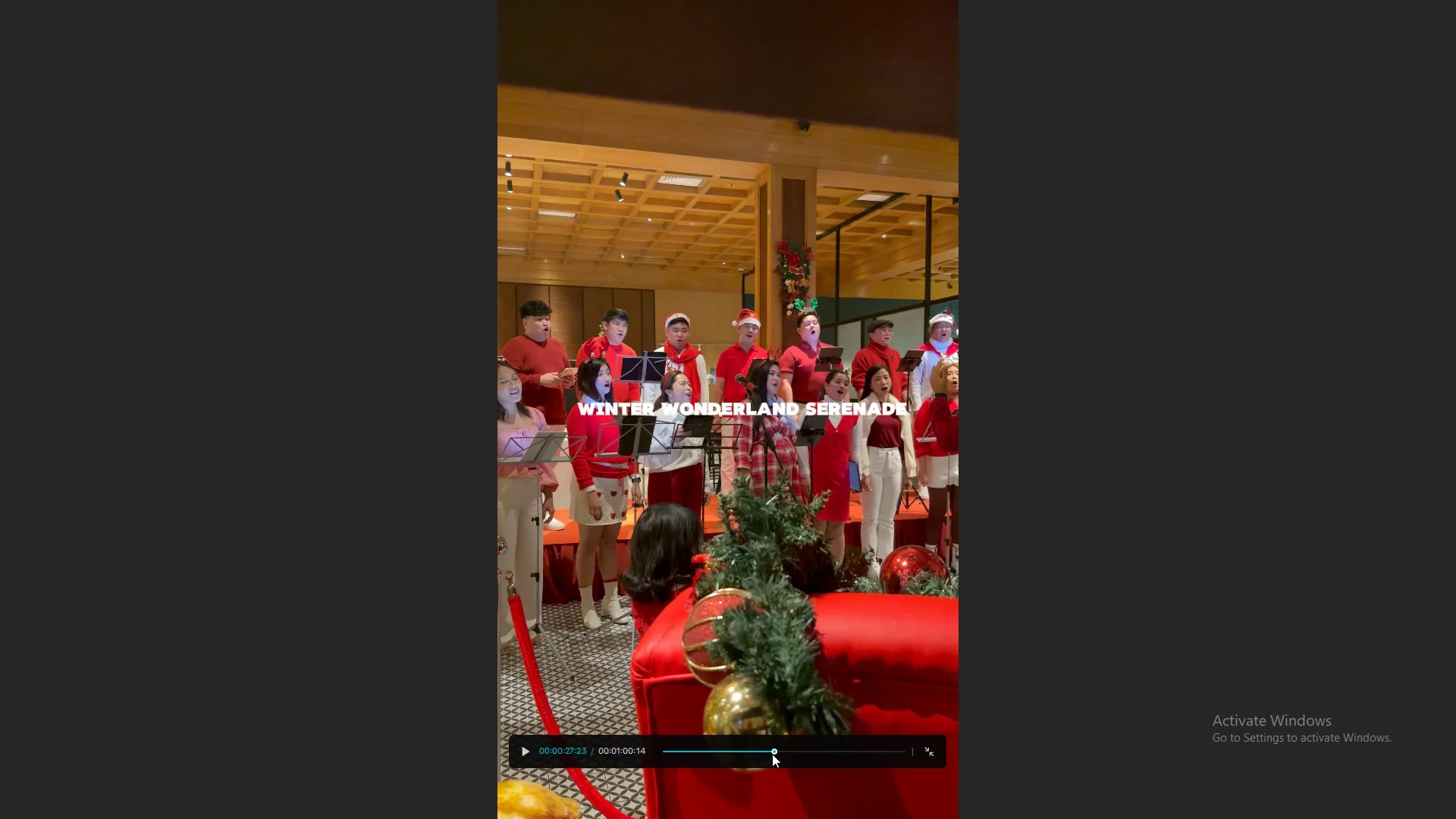 
key(Space)
 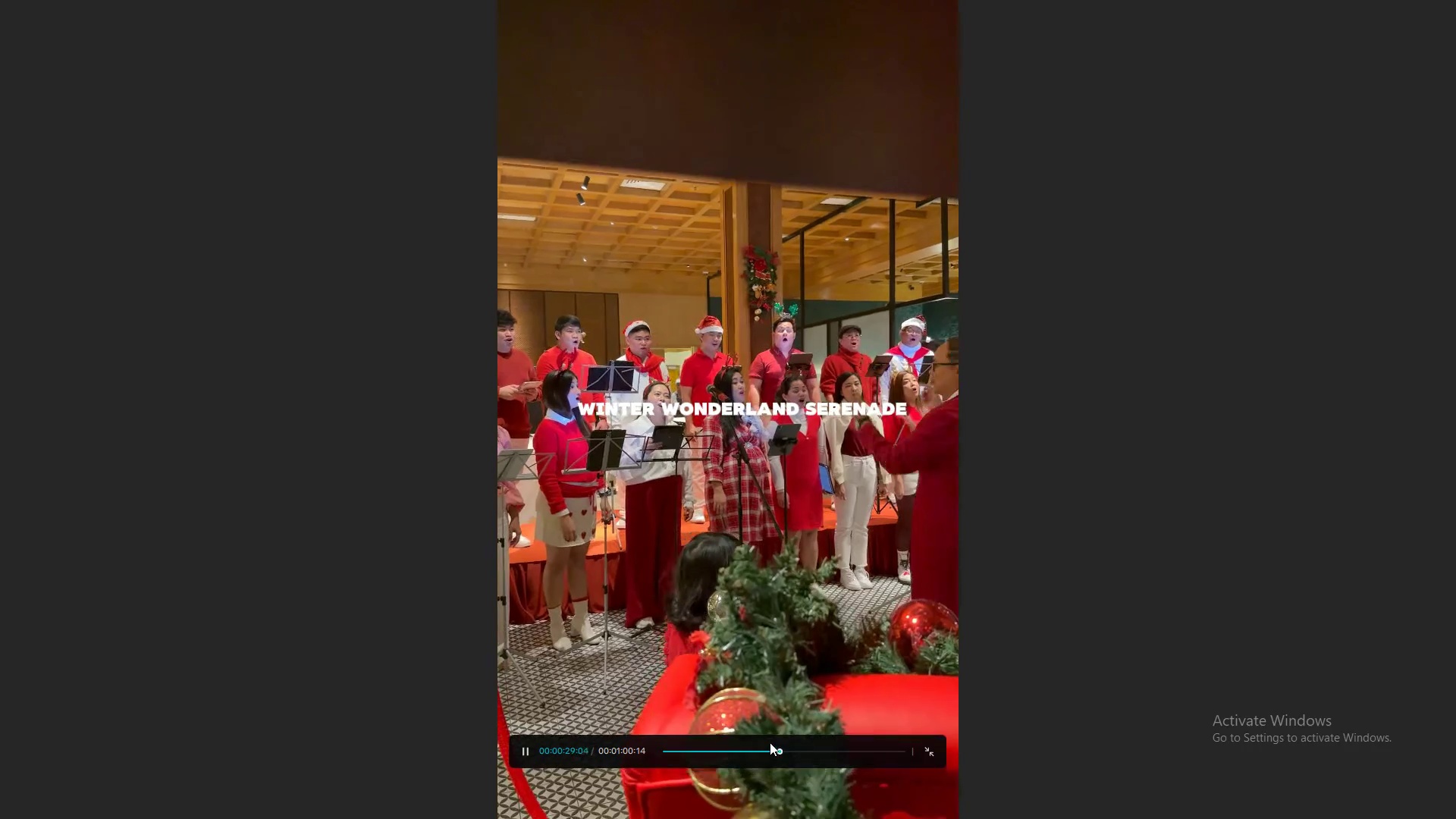 
key(Space)
 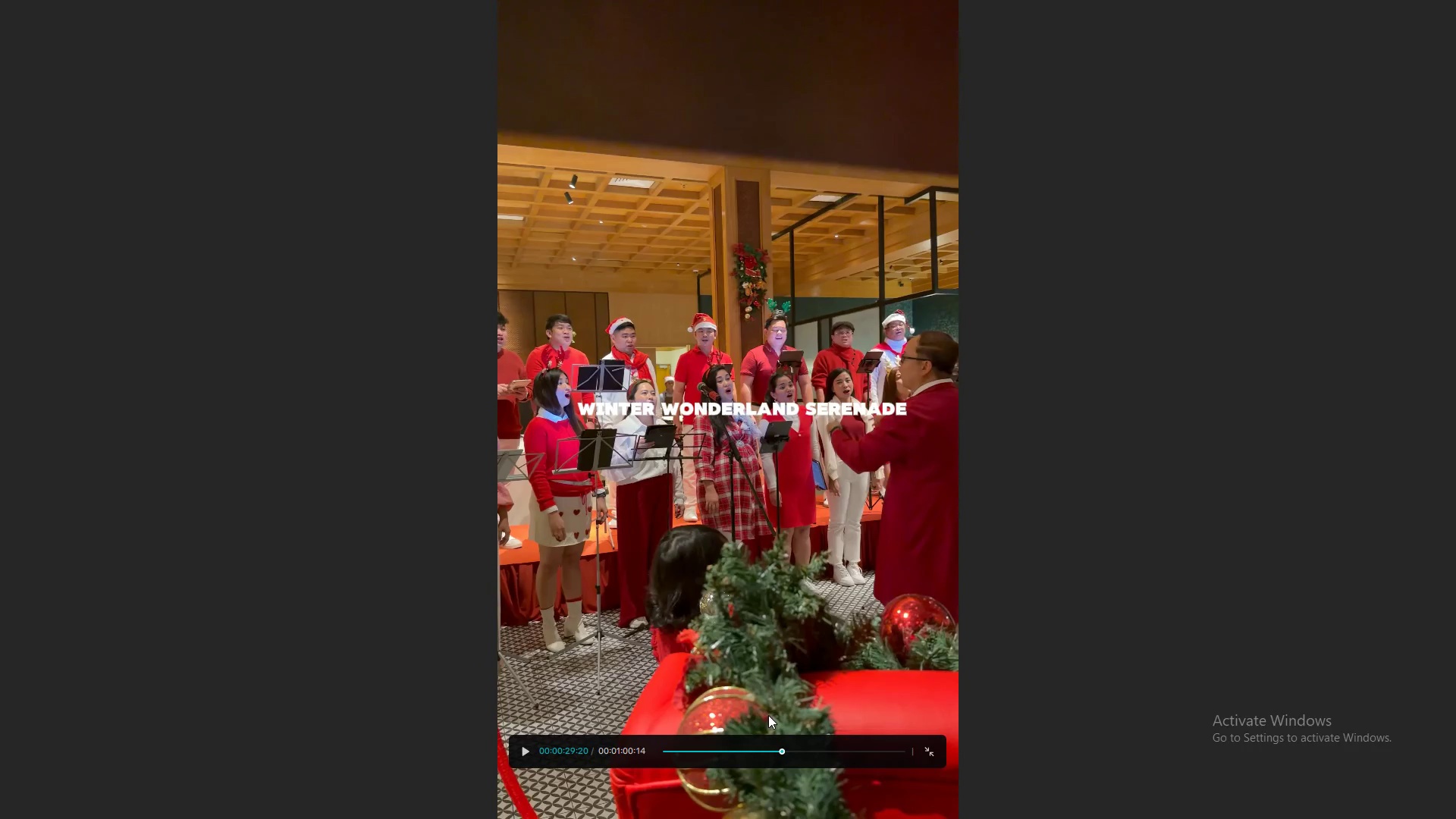 
key(Escape)
 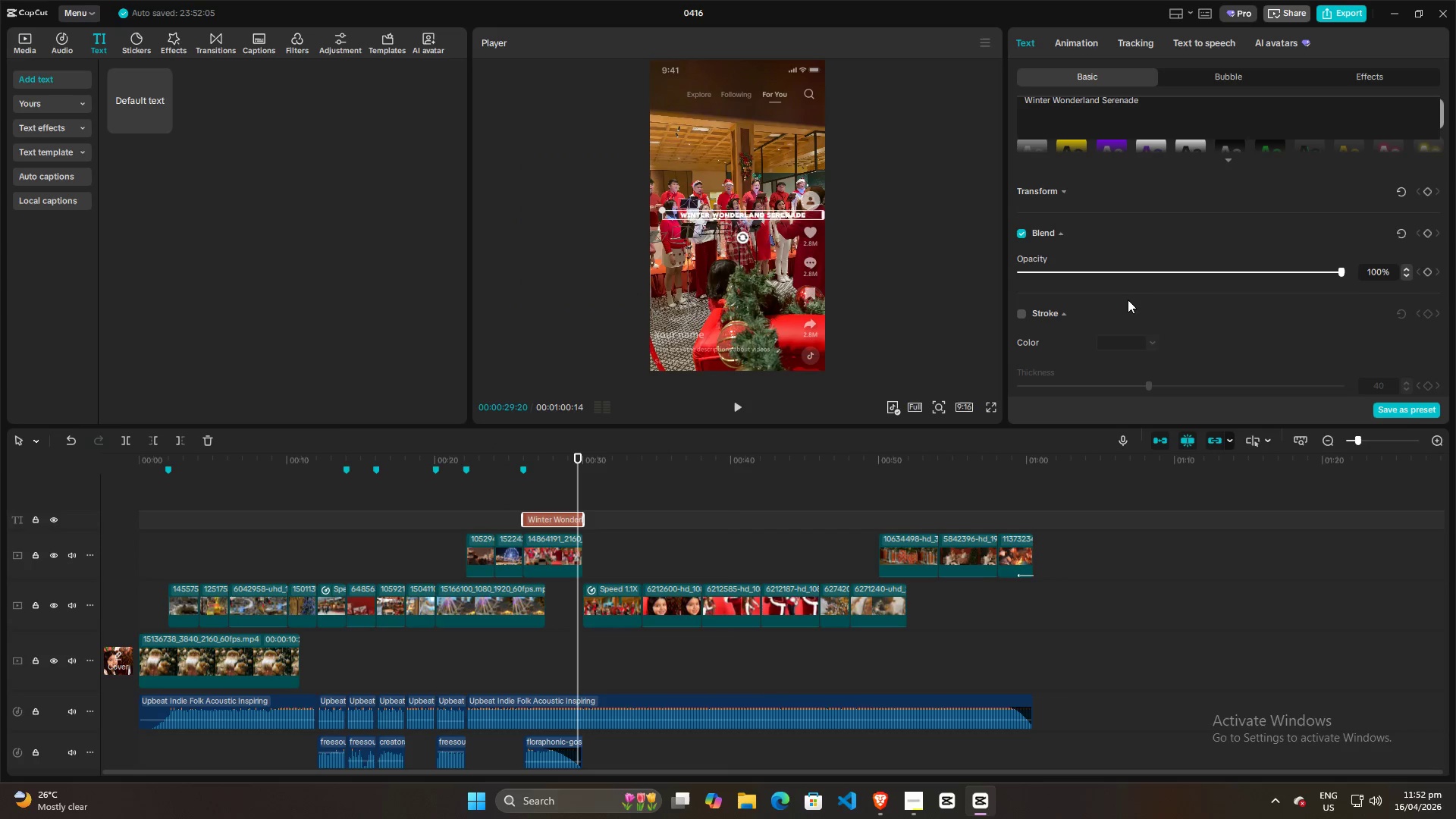 
scroll: coordinate [1135, 296], scroll_direction: up, amount: 18.0
 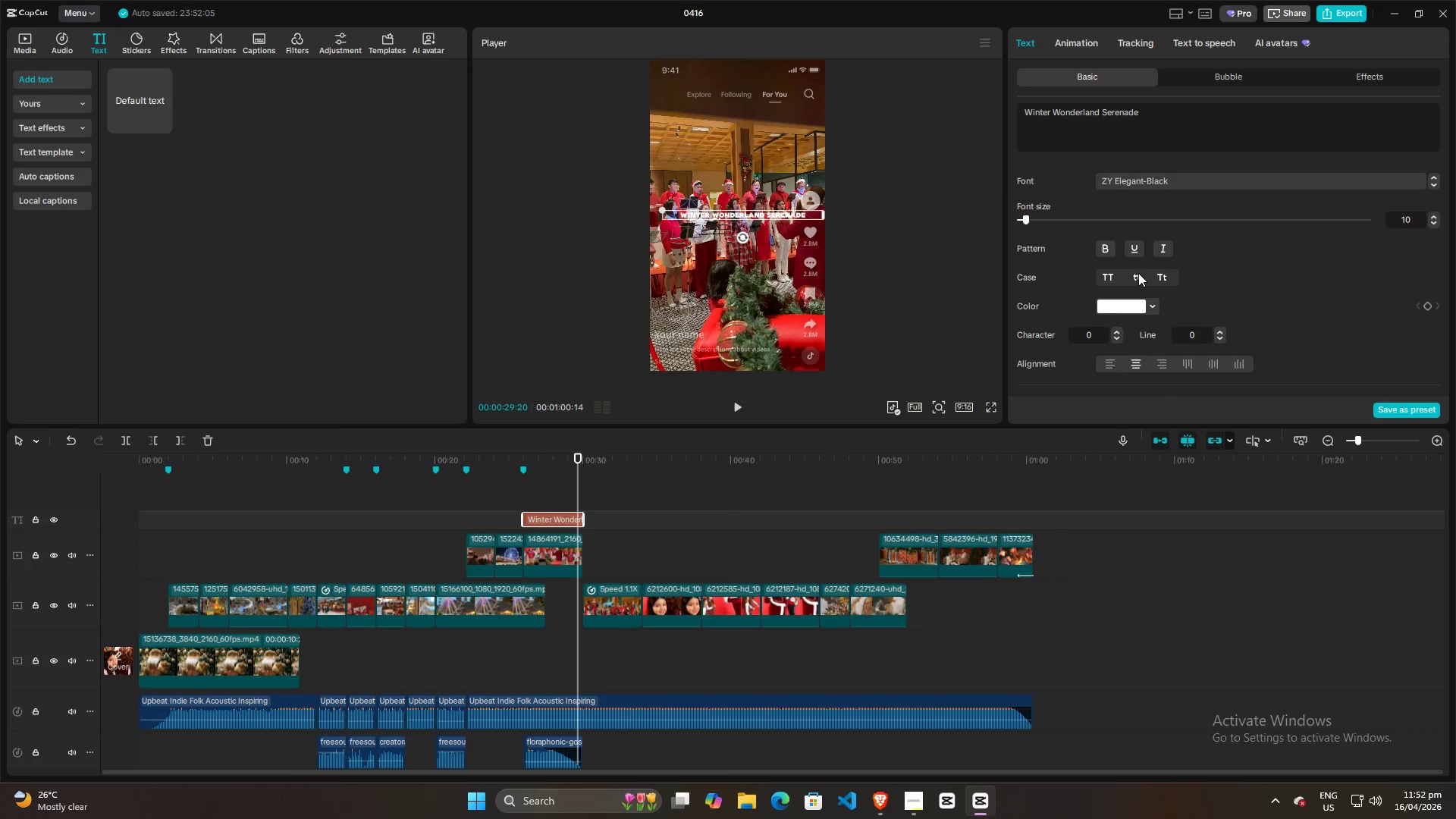 
scroll: coordinate [1153, 264], scroll_direction: down, amount: 2.0
 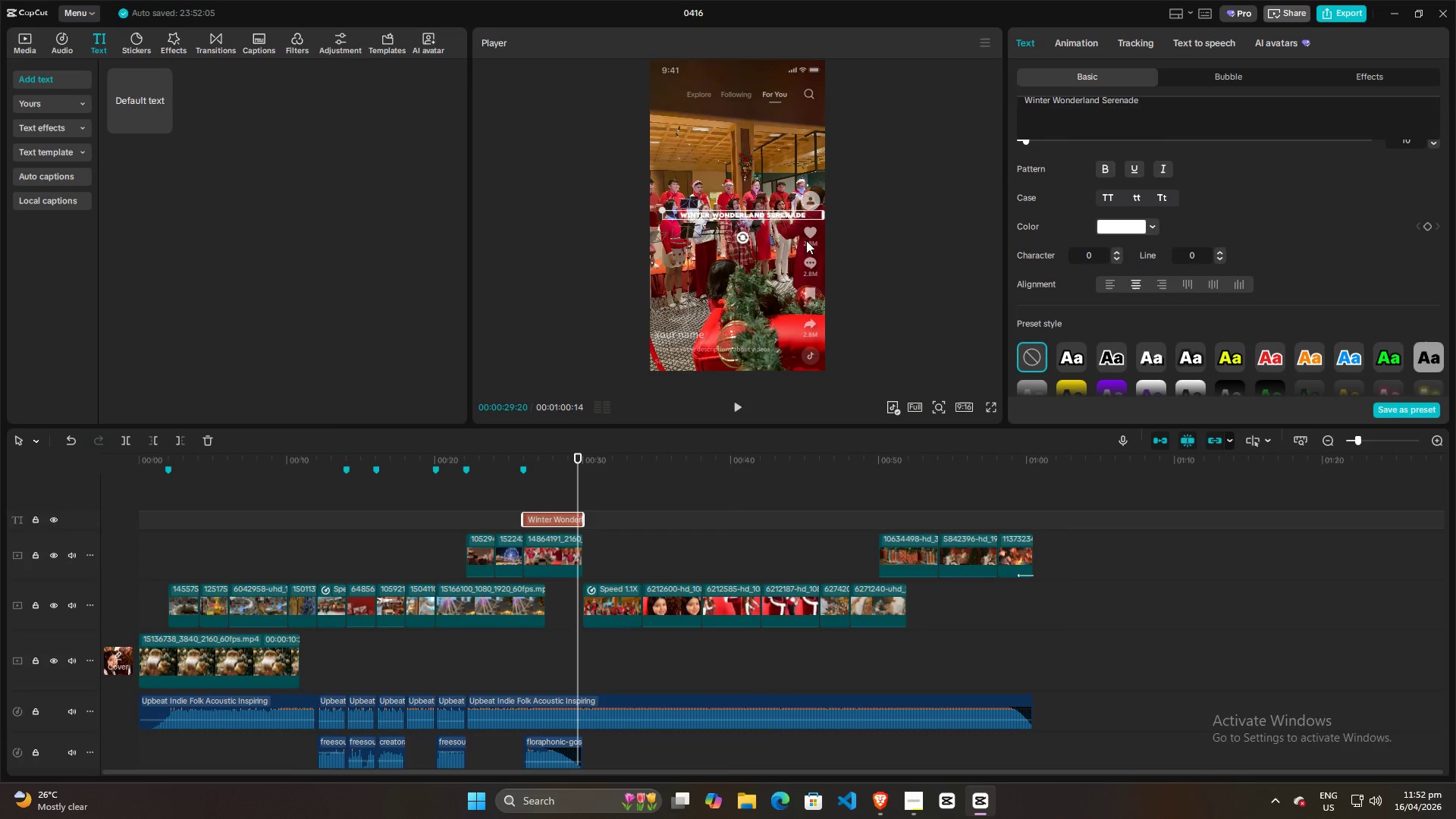 
left_click([866, 231])
 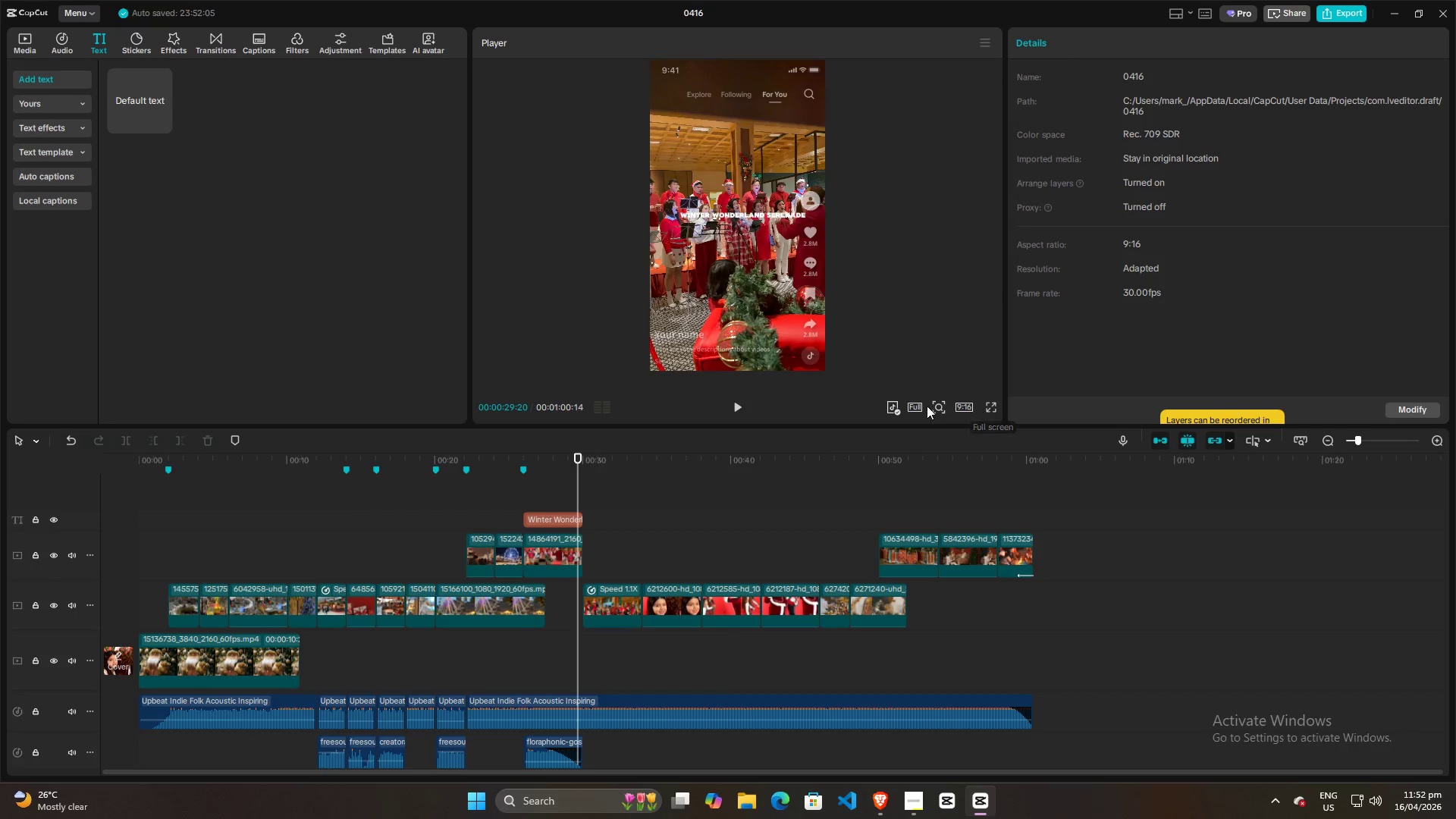 
left_click([896, 404])
 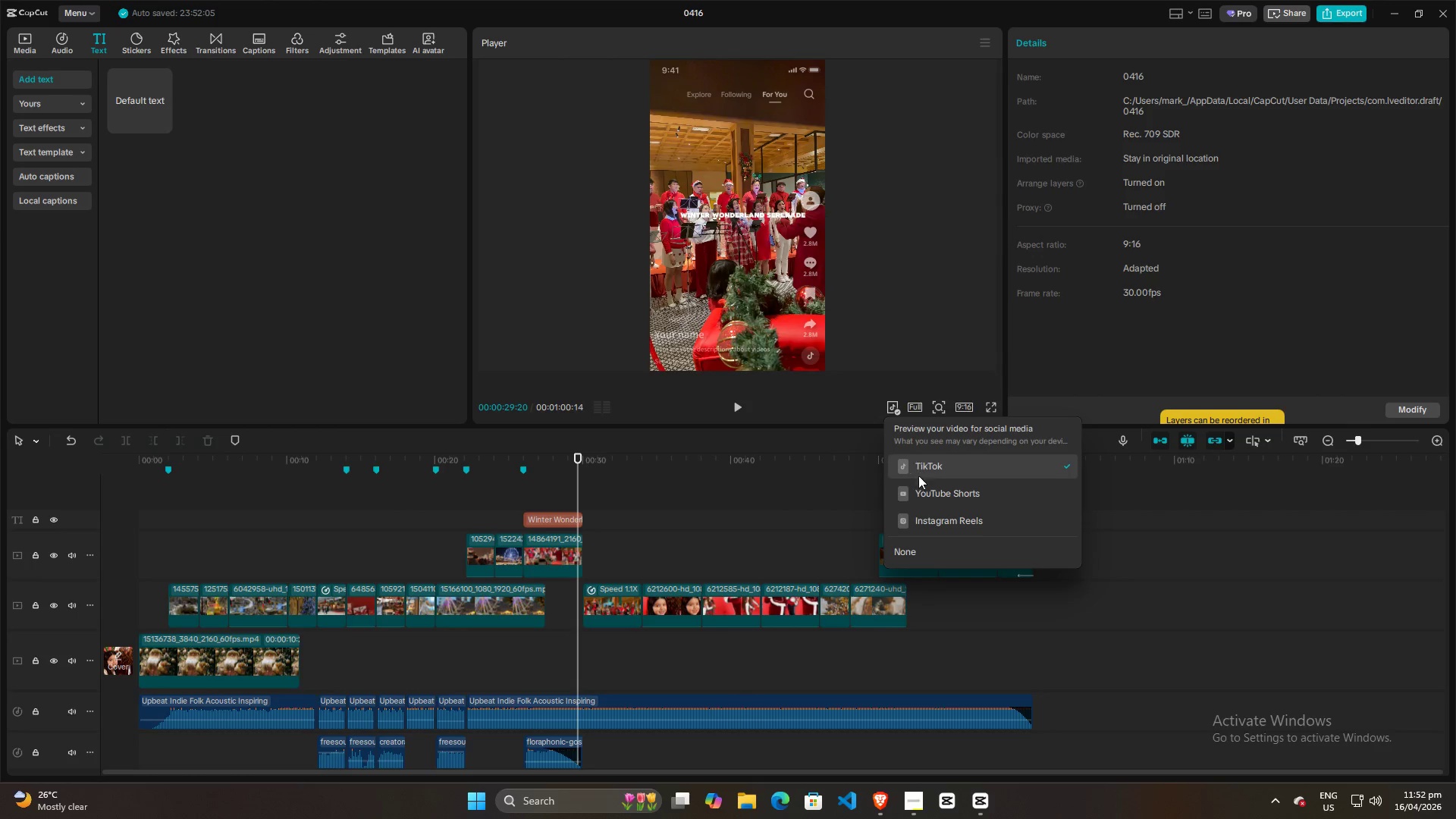 
left_click([927, 512])
 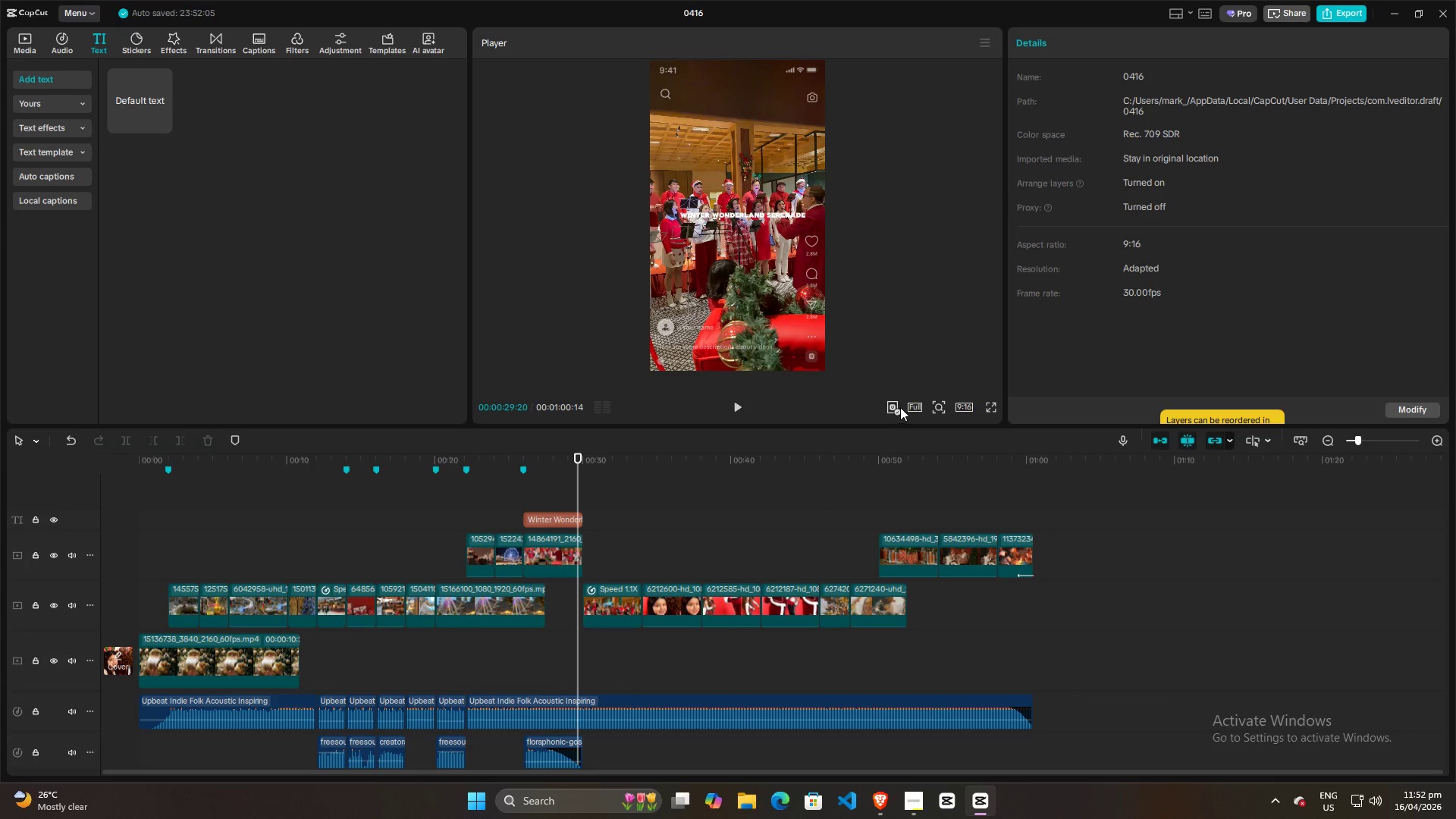 
left_click([894, 406])
 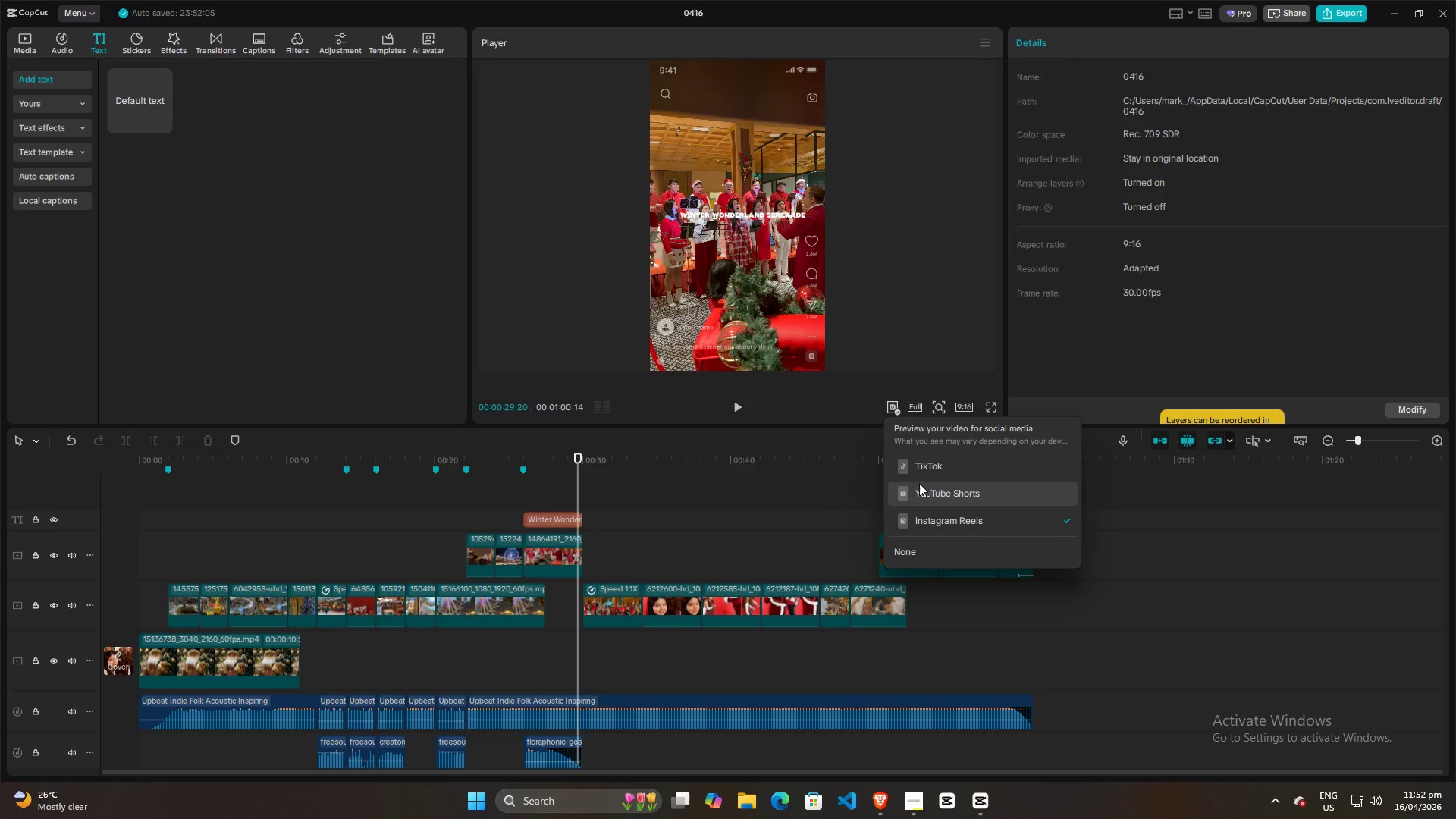 
left_click([922, 472])
 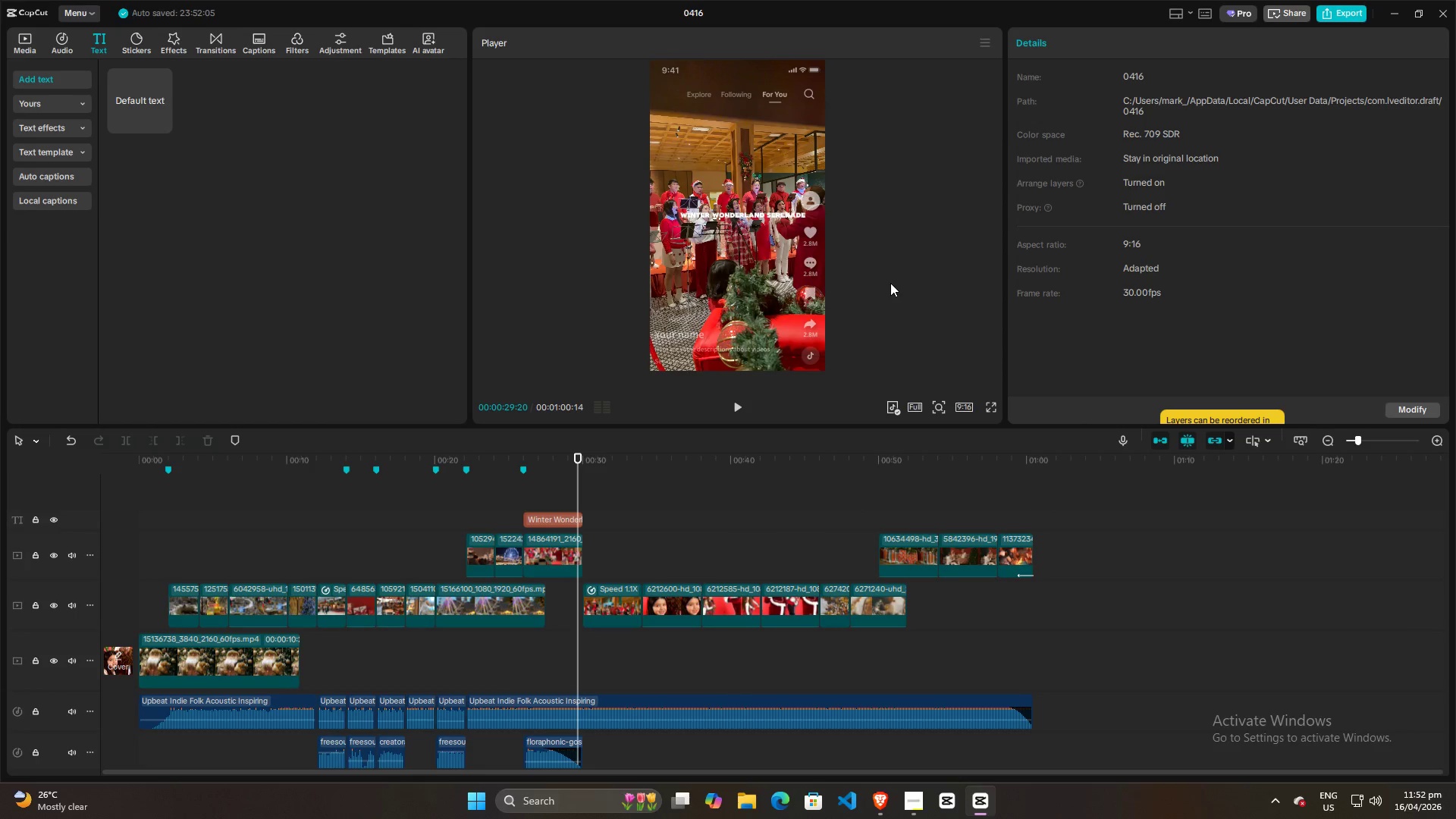 
left_click([890, 283])
 